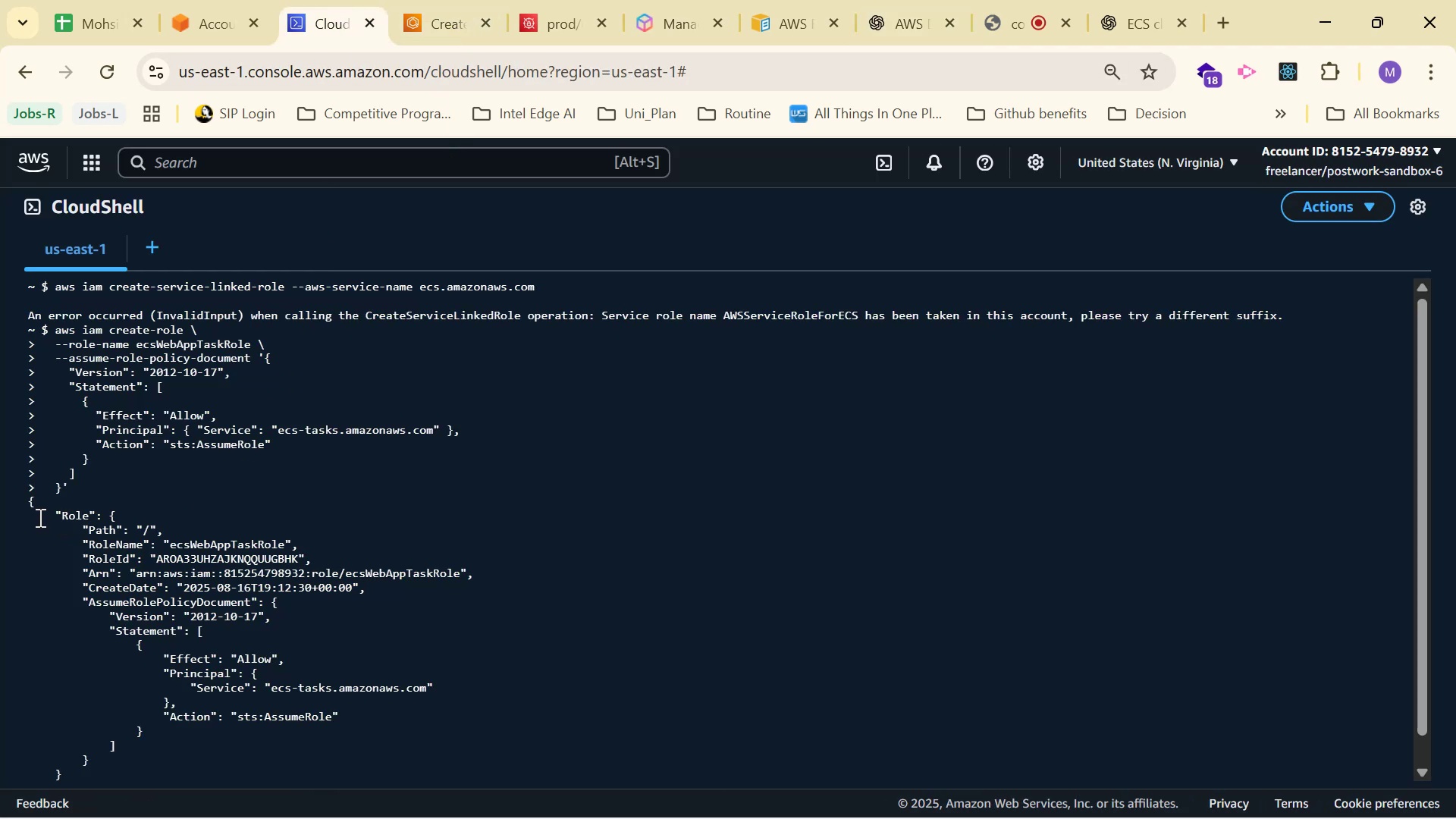 
left_click_drag(start_coordinate=[24, 500], to_coordinate=[146, 767])
 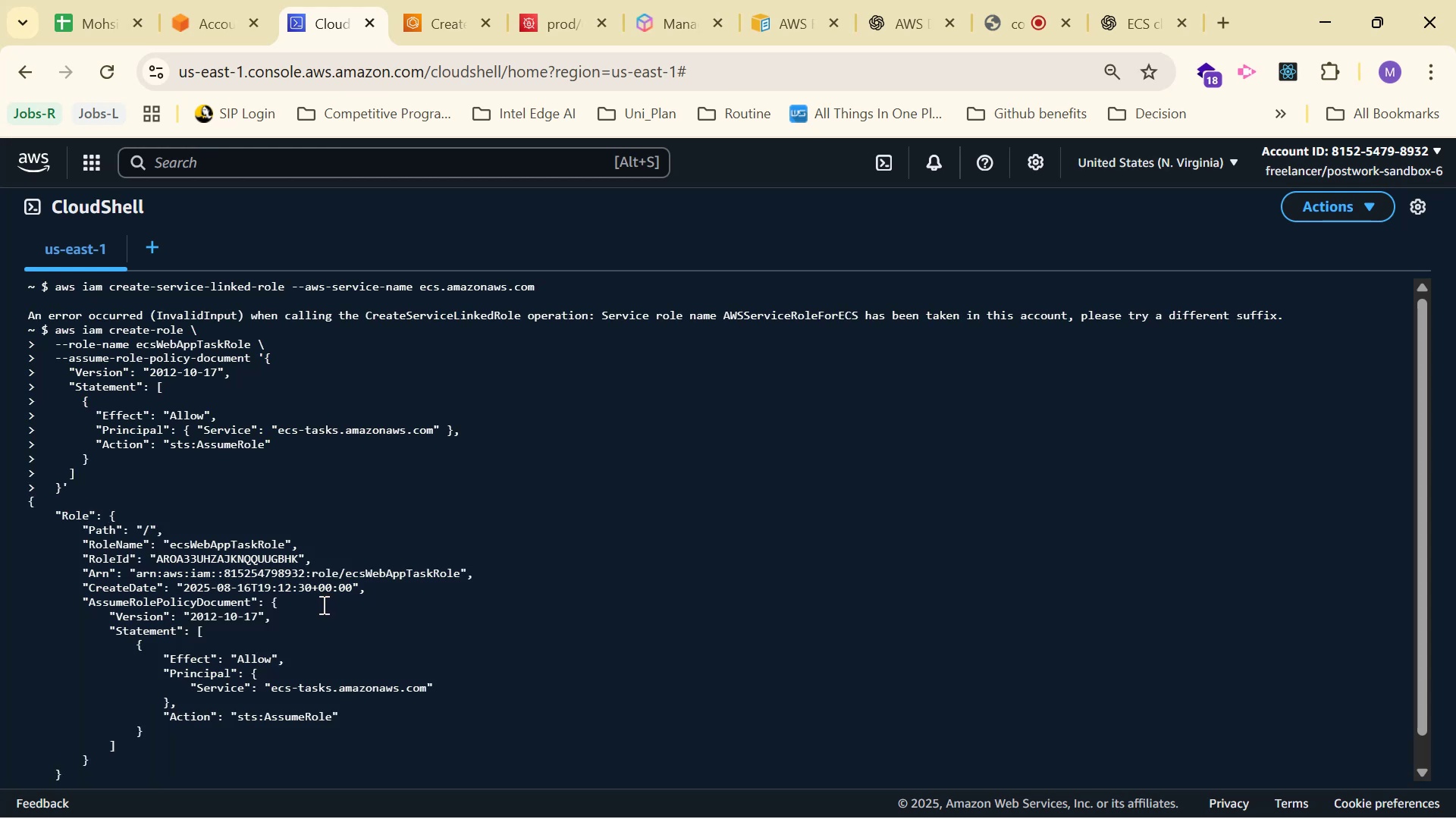 
scroll: coordinate [322, 604], scroll_direction: down, amount: 2.0
 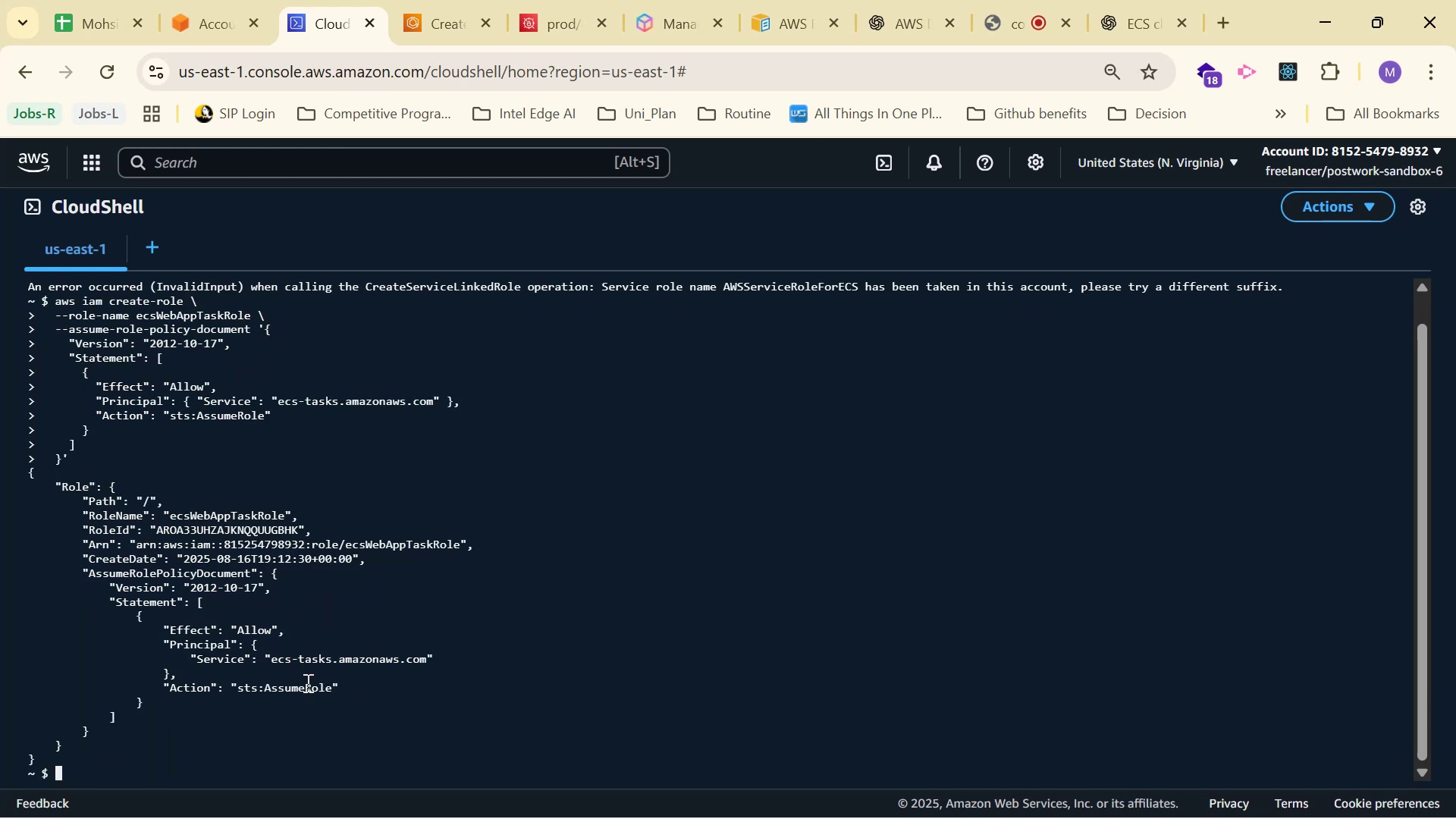 
wait(10.38)
 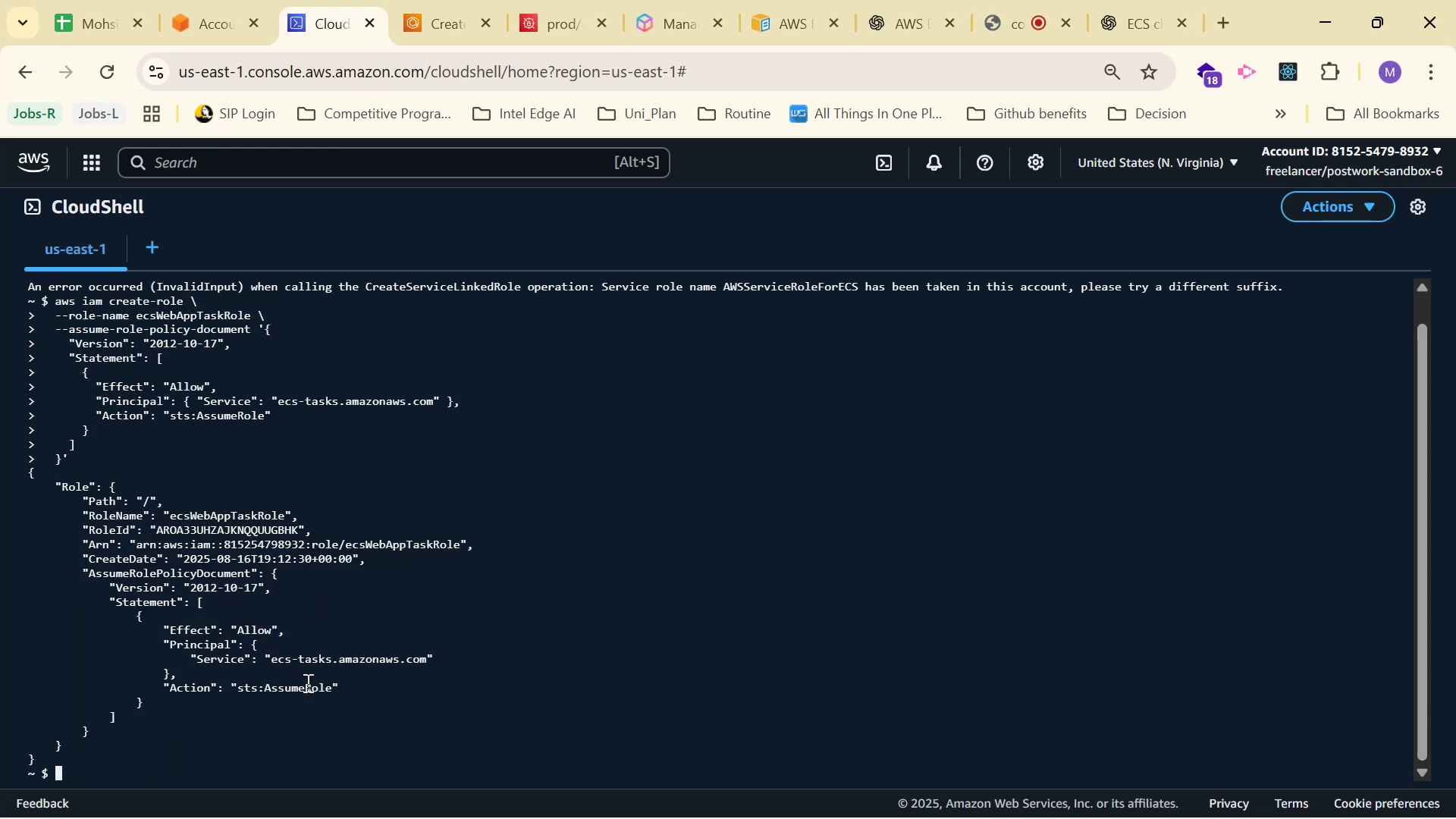 
left_click([923, 0])
 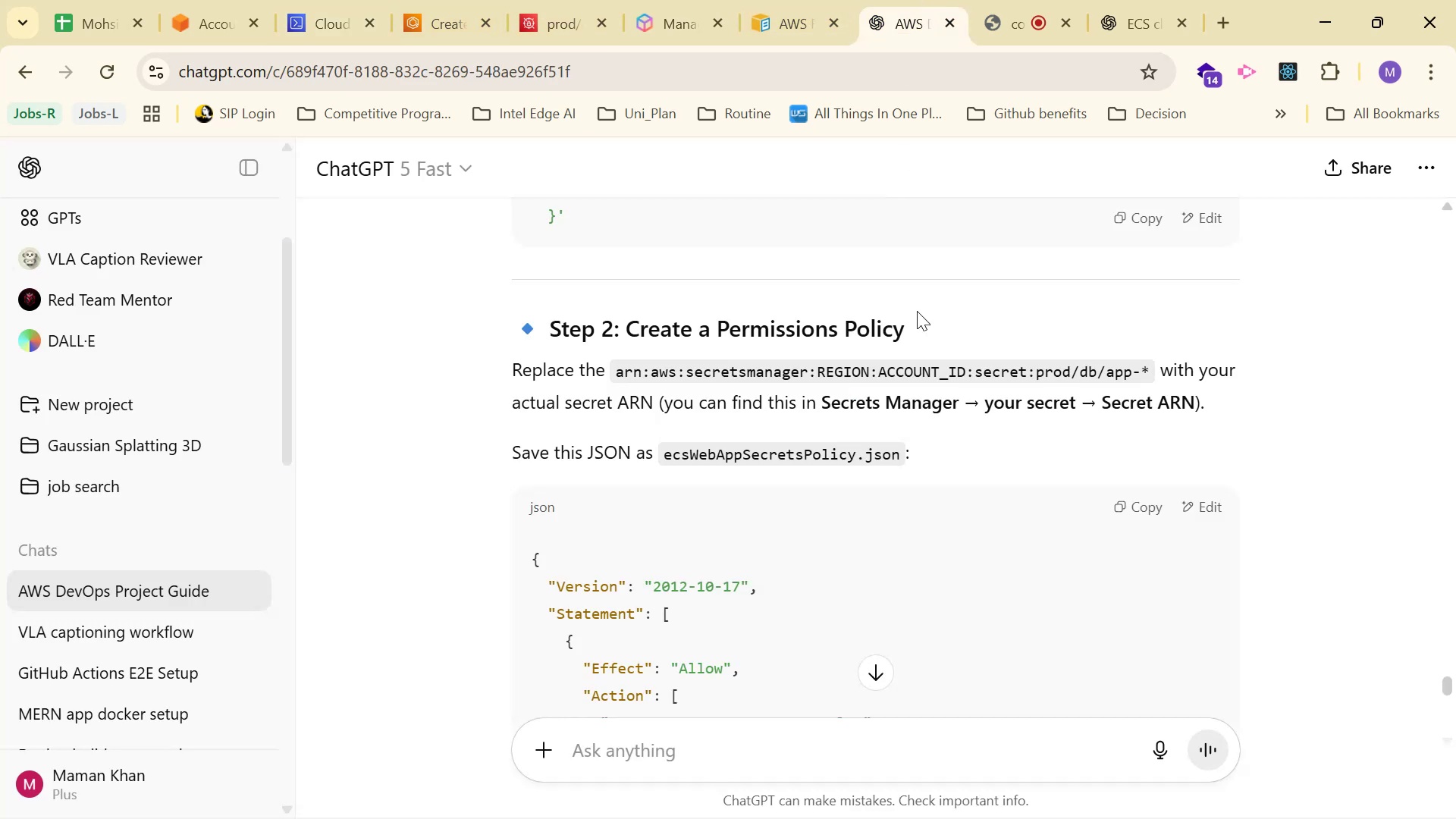 
scroll: coordinate [880, 365], scroll_direction: up, amount: 1.0
 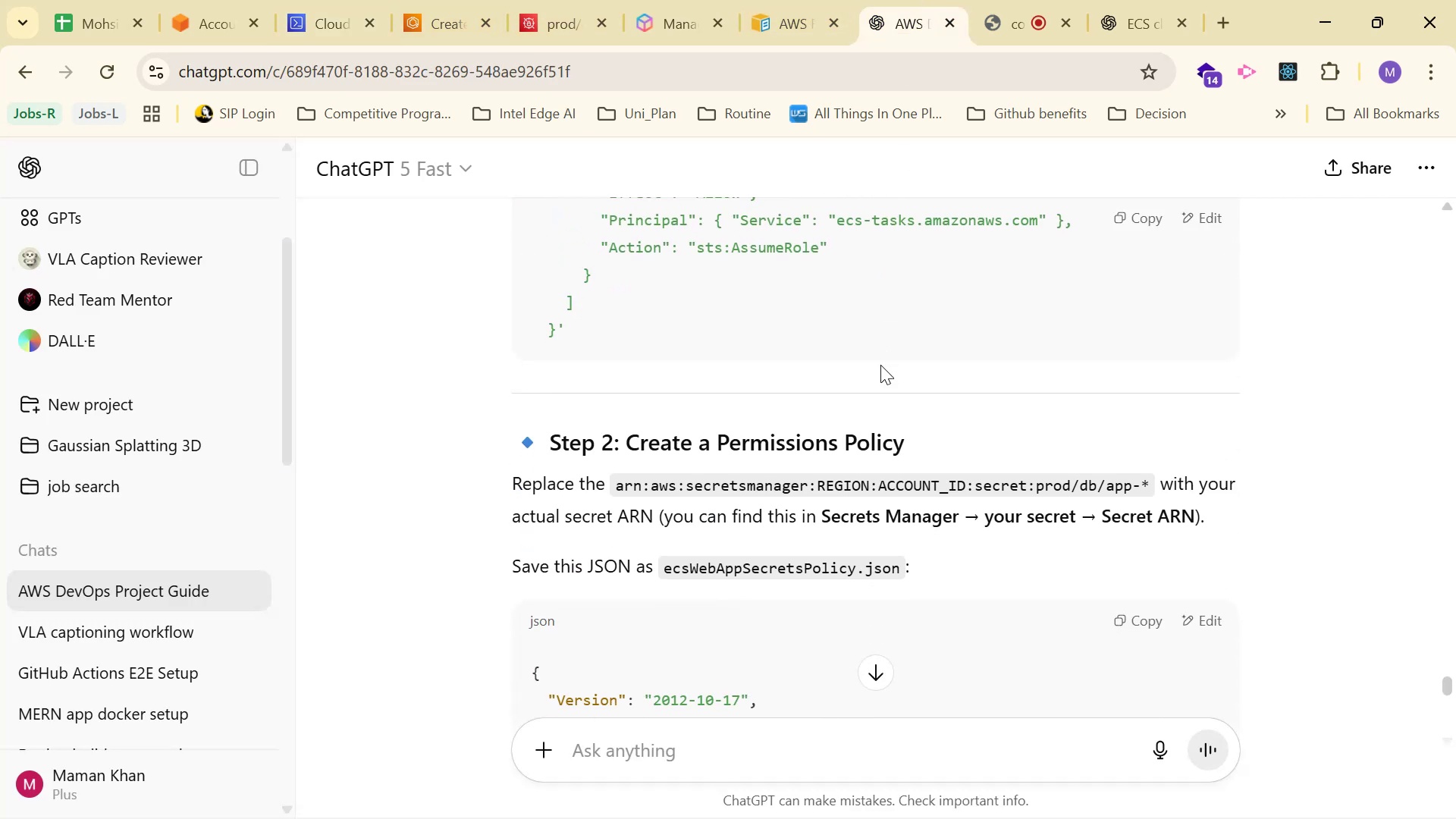 
scroll: coordinate [880, 356], scroll_direction: down, amount: 3.0
 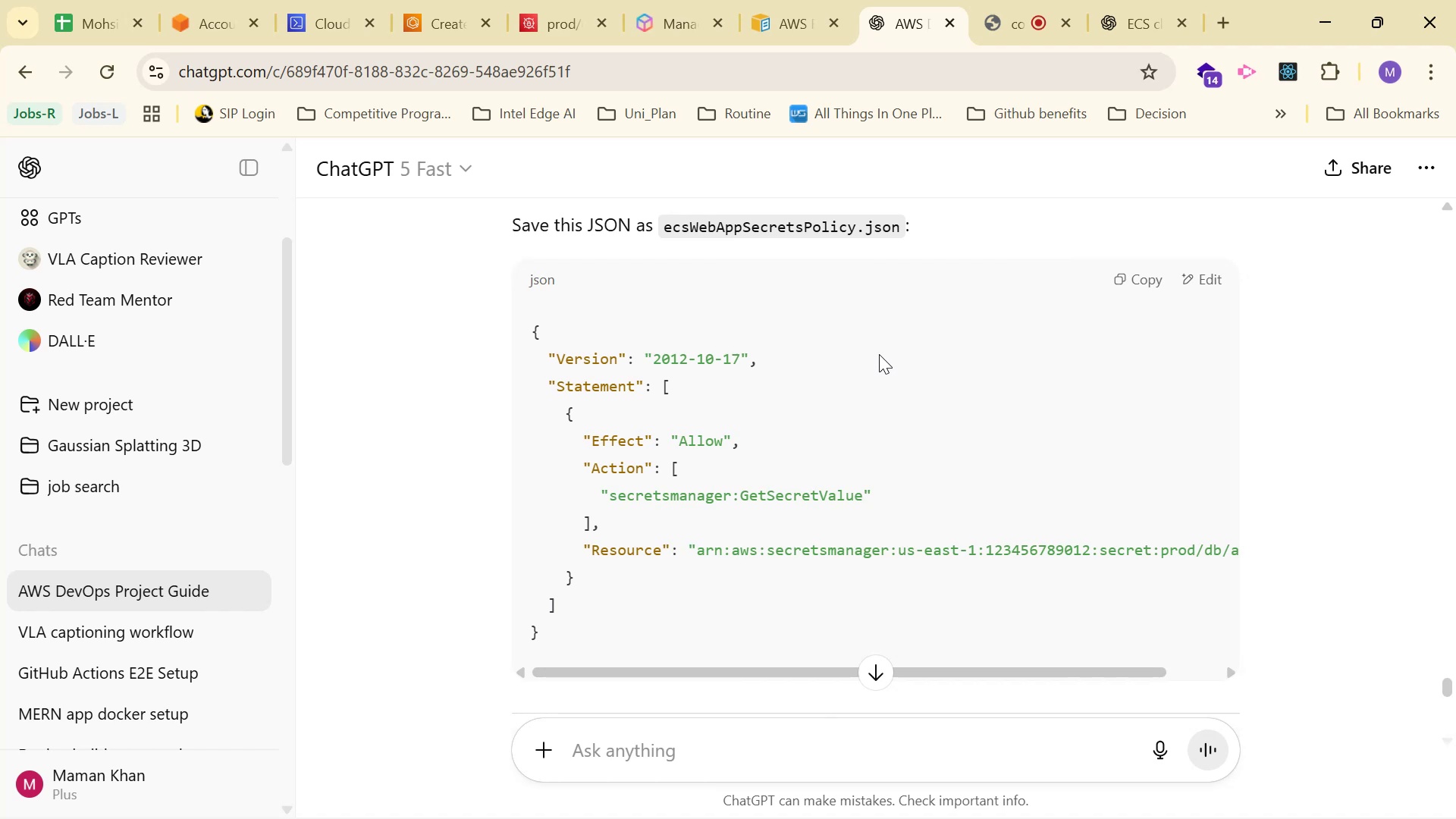 
scroll: coordinate [879, 354], scroll_direction: up, amount: 1.0
 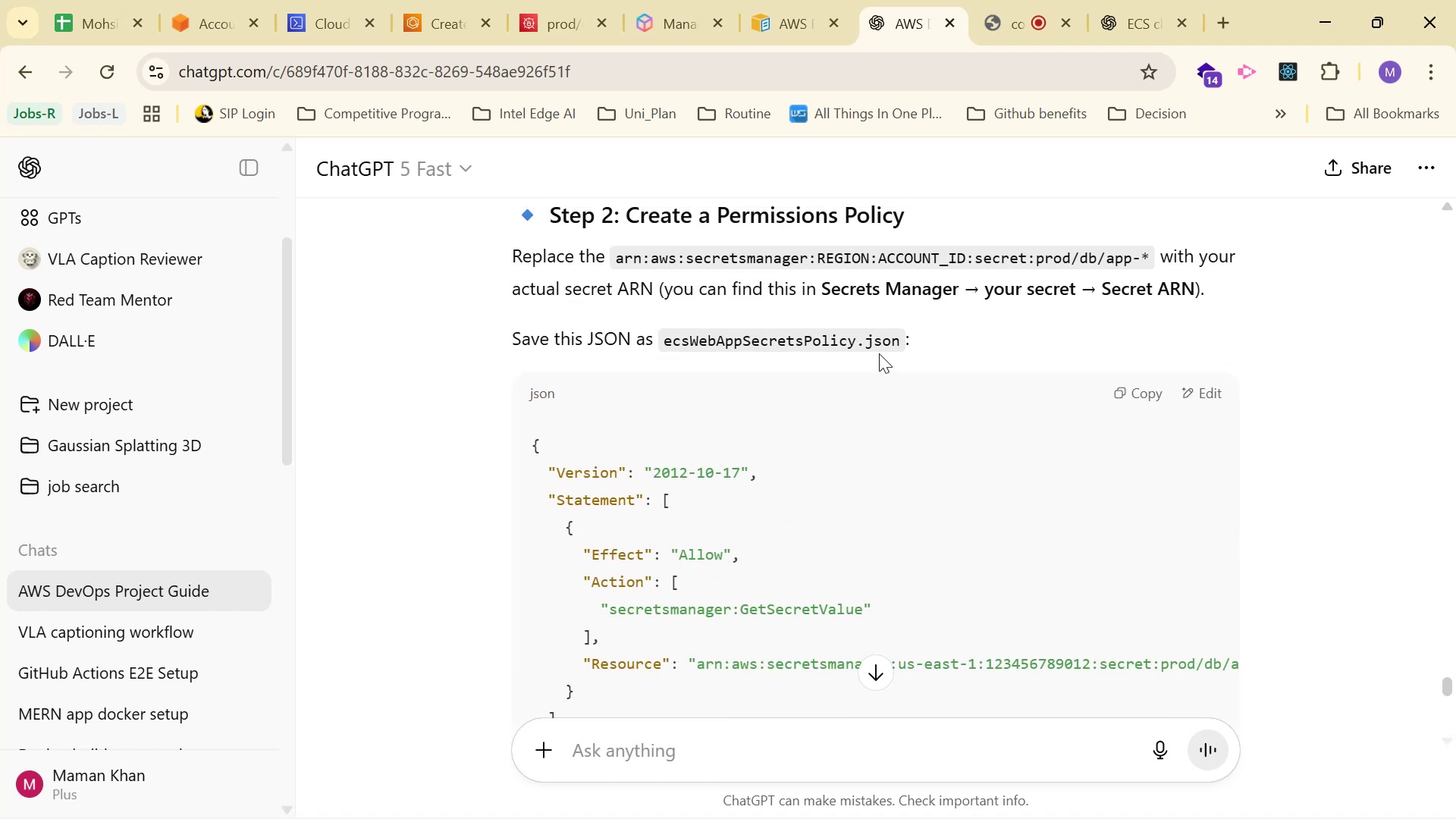 
wait(10.43)
 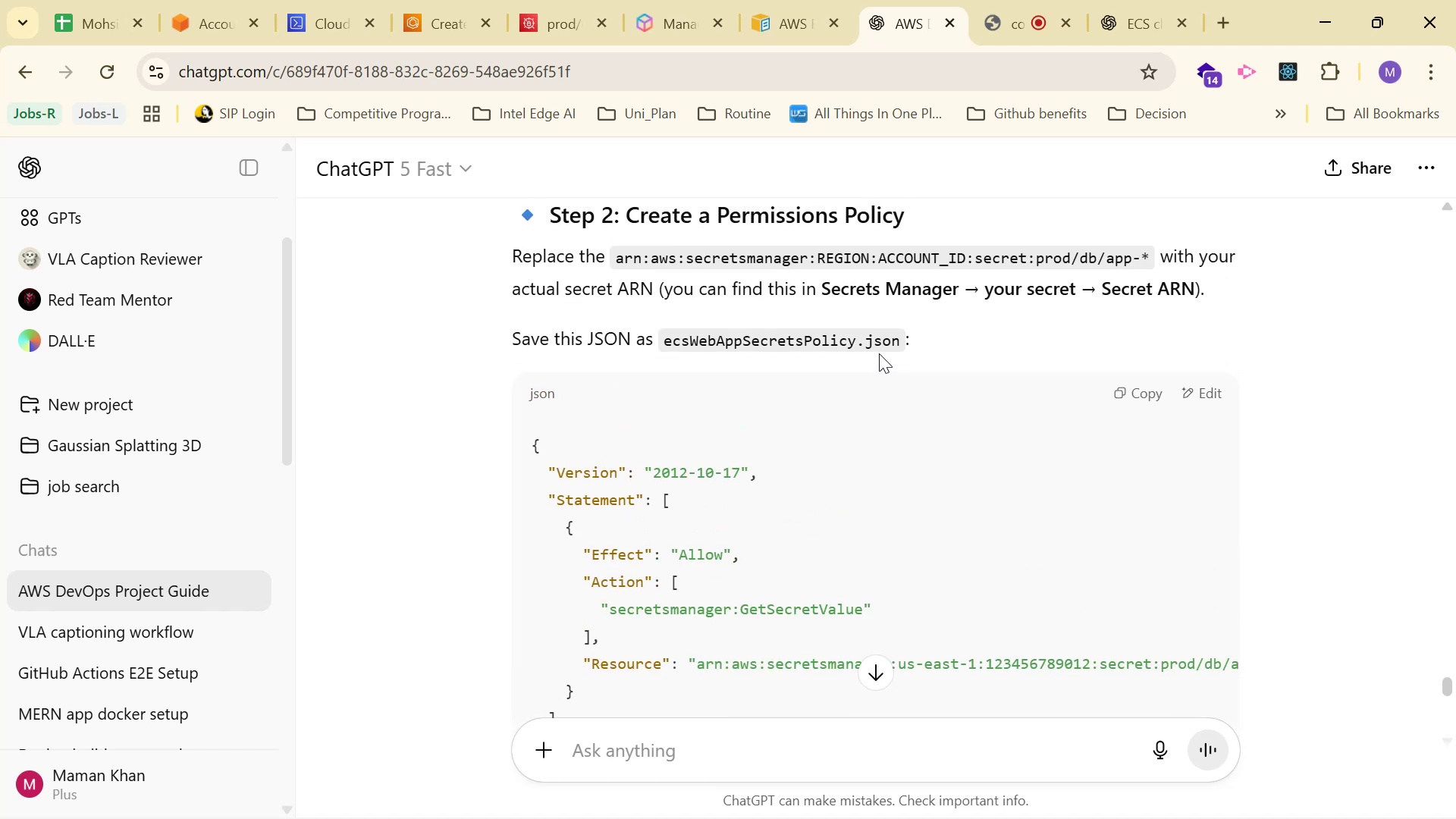 
scroll: coordinate [875, 347], scroll_direction: down, amount: 4.0
 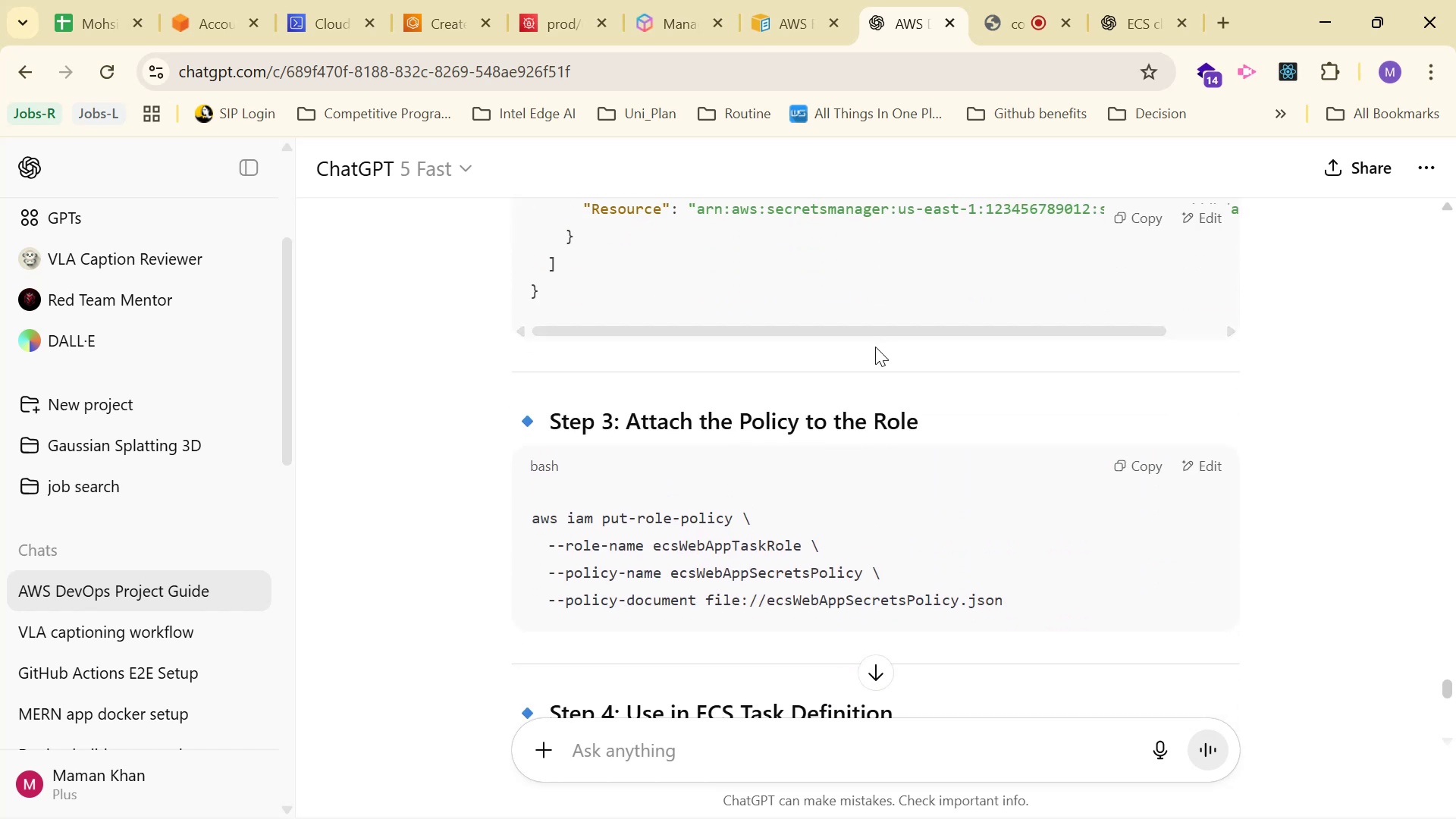 
scroll: coordinate [876, 344], scroll_direction: up, amount: 3.0
 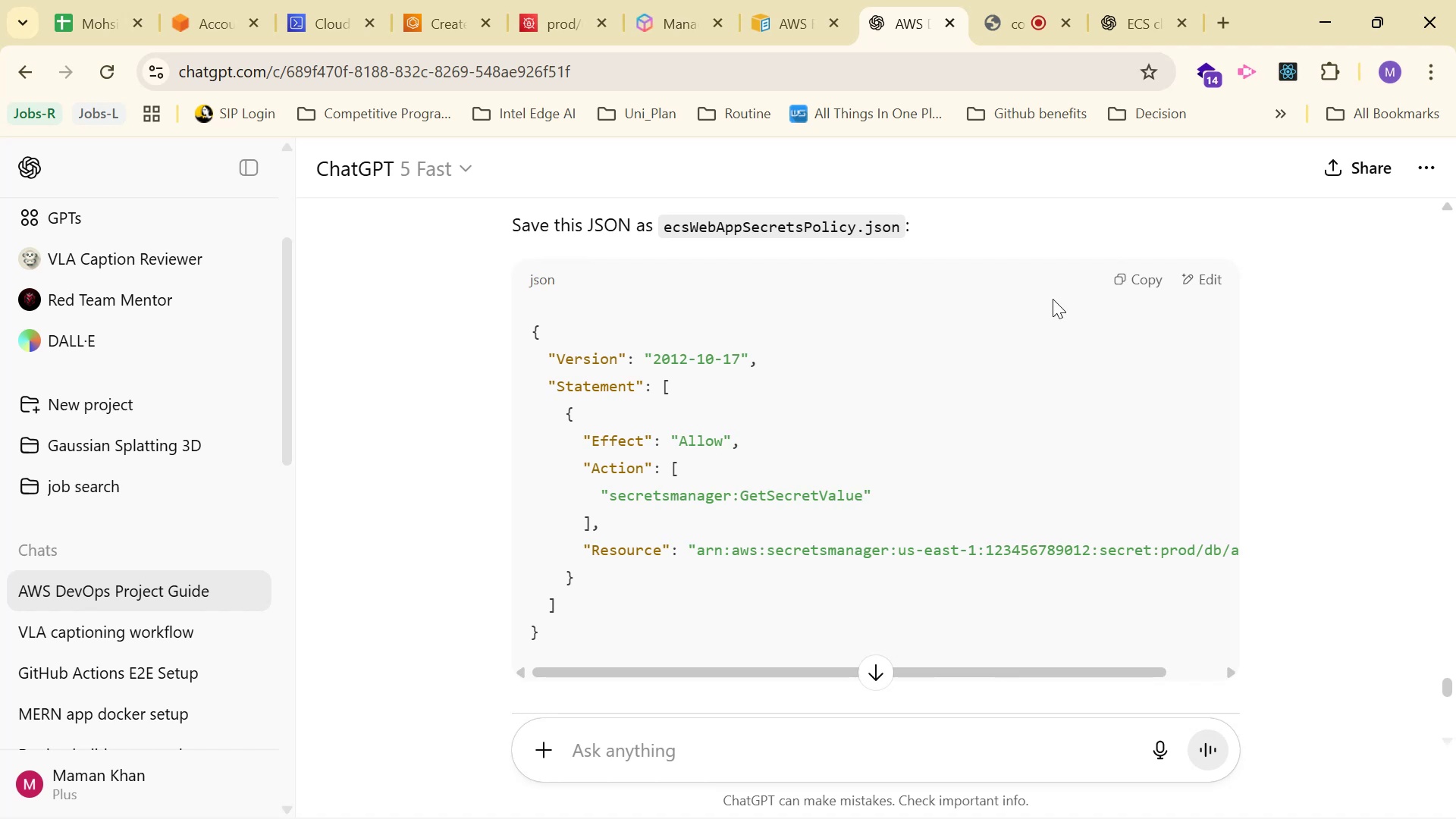 
left_click([1132, 273])
 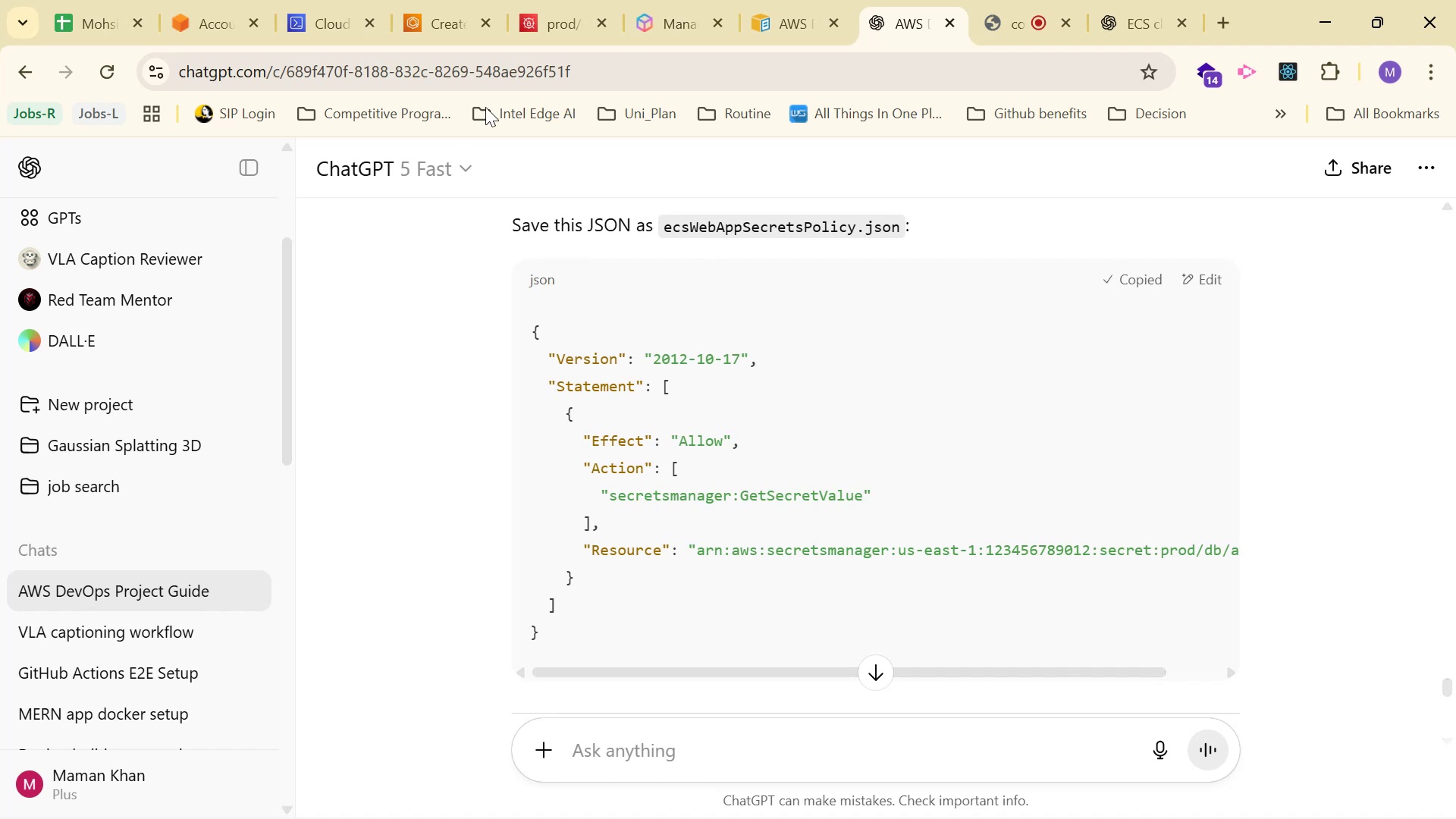 
mouse_move([441, 30])
 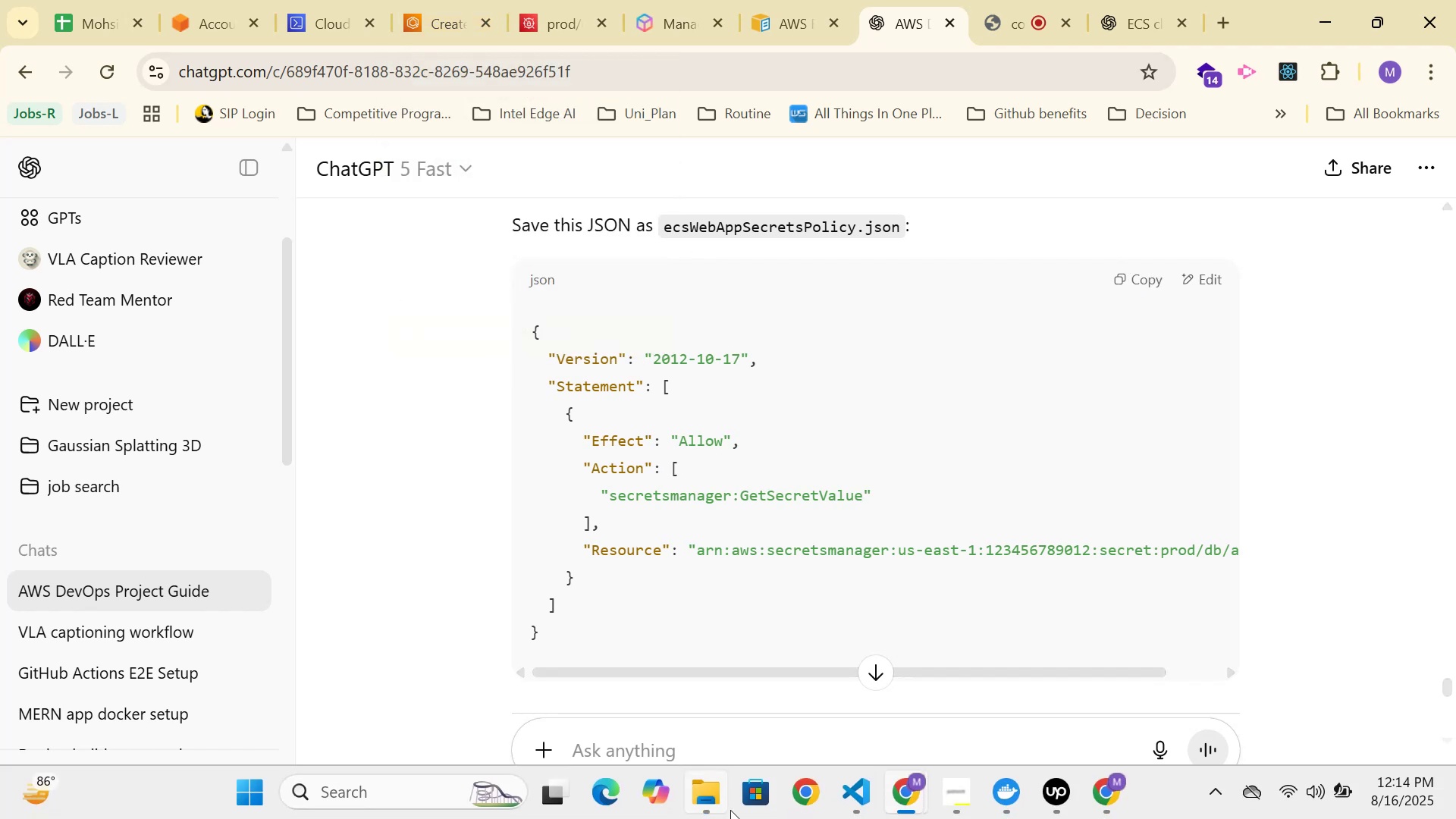 
left_click([852, 782])
 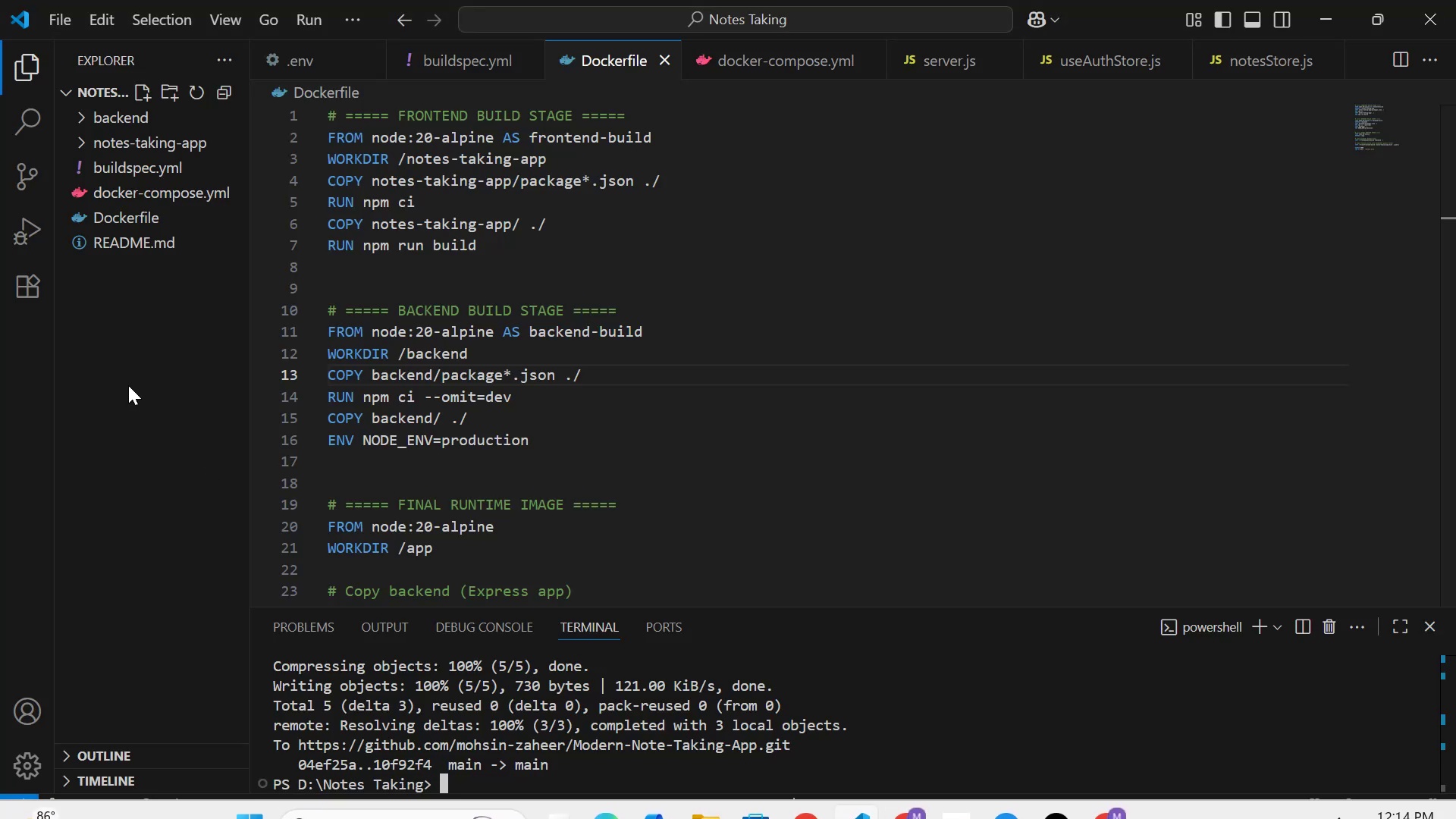 
left_click([135, 368])
 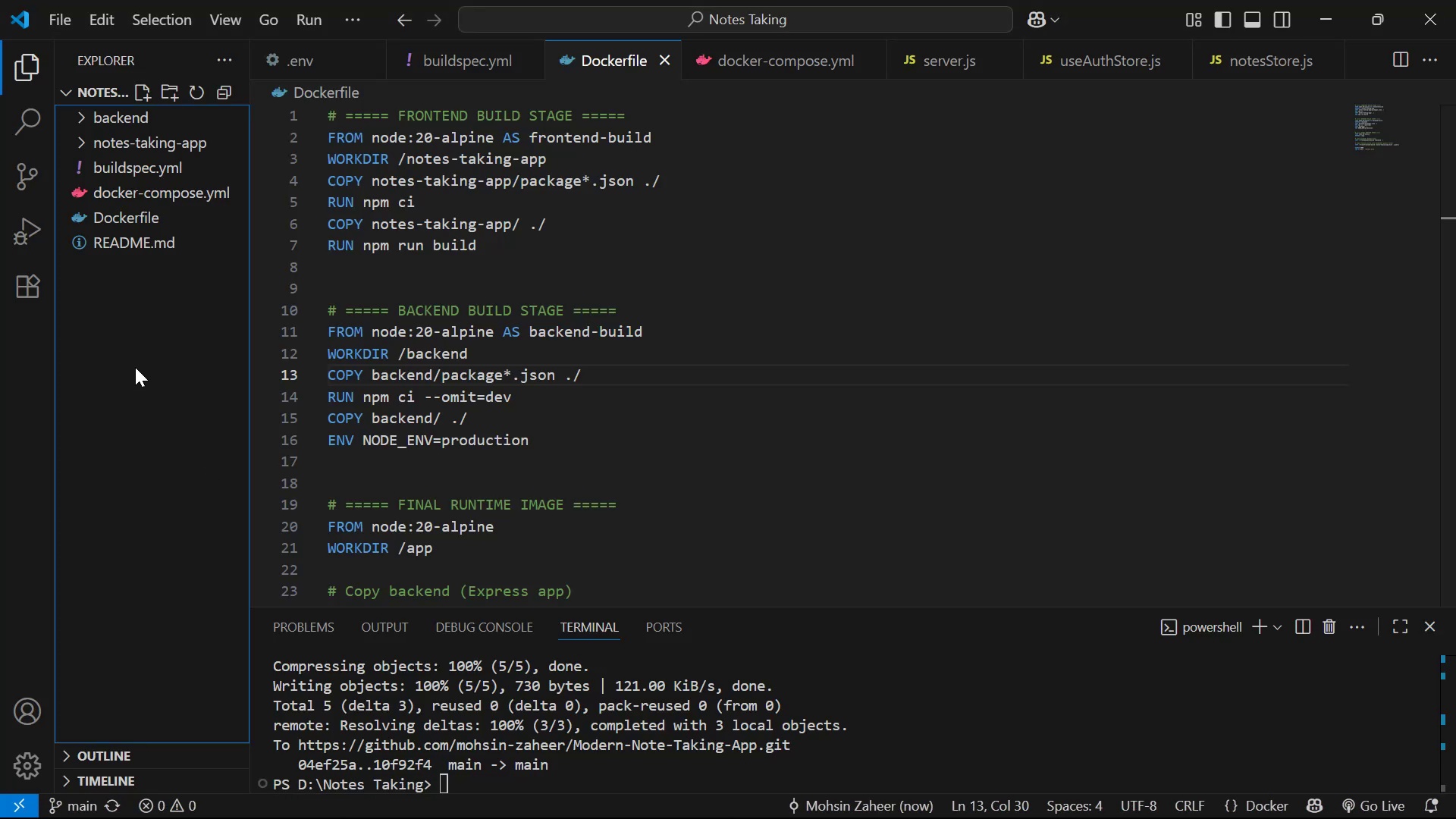 
right_click([135, 367])
 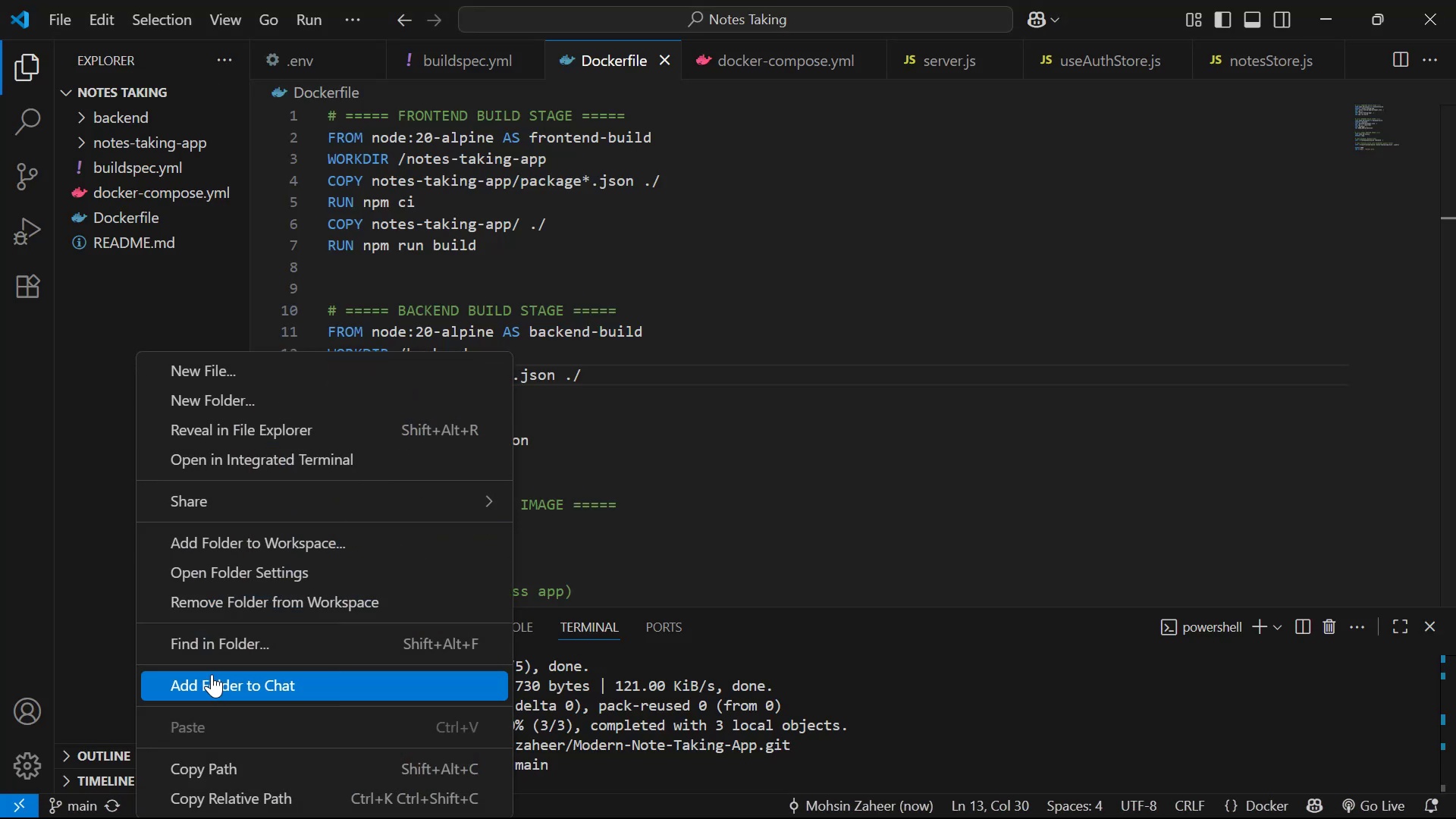 
left_click([111, 394])
 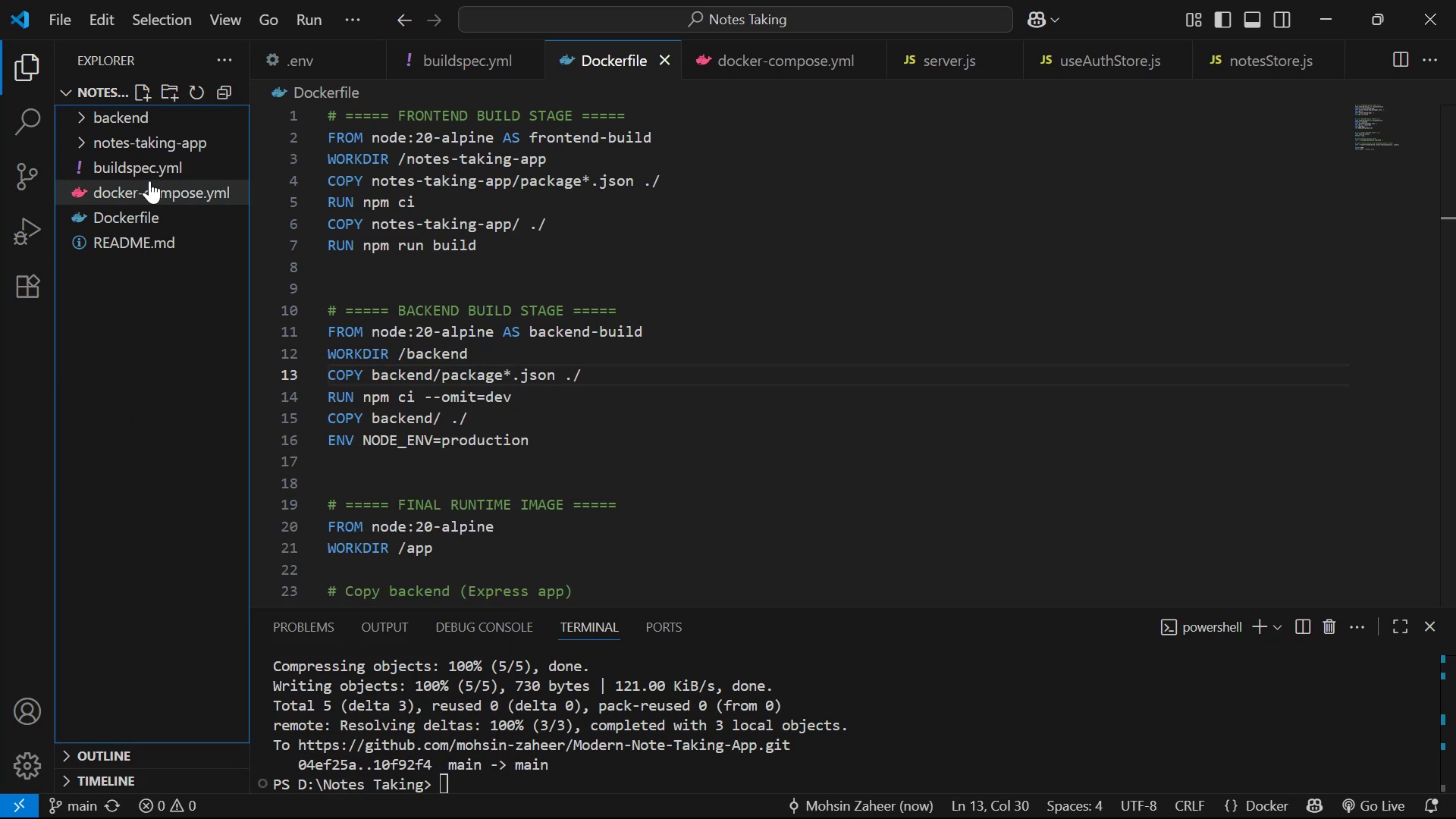 
left_click([149, 149])
 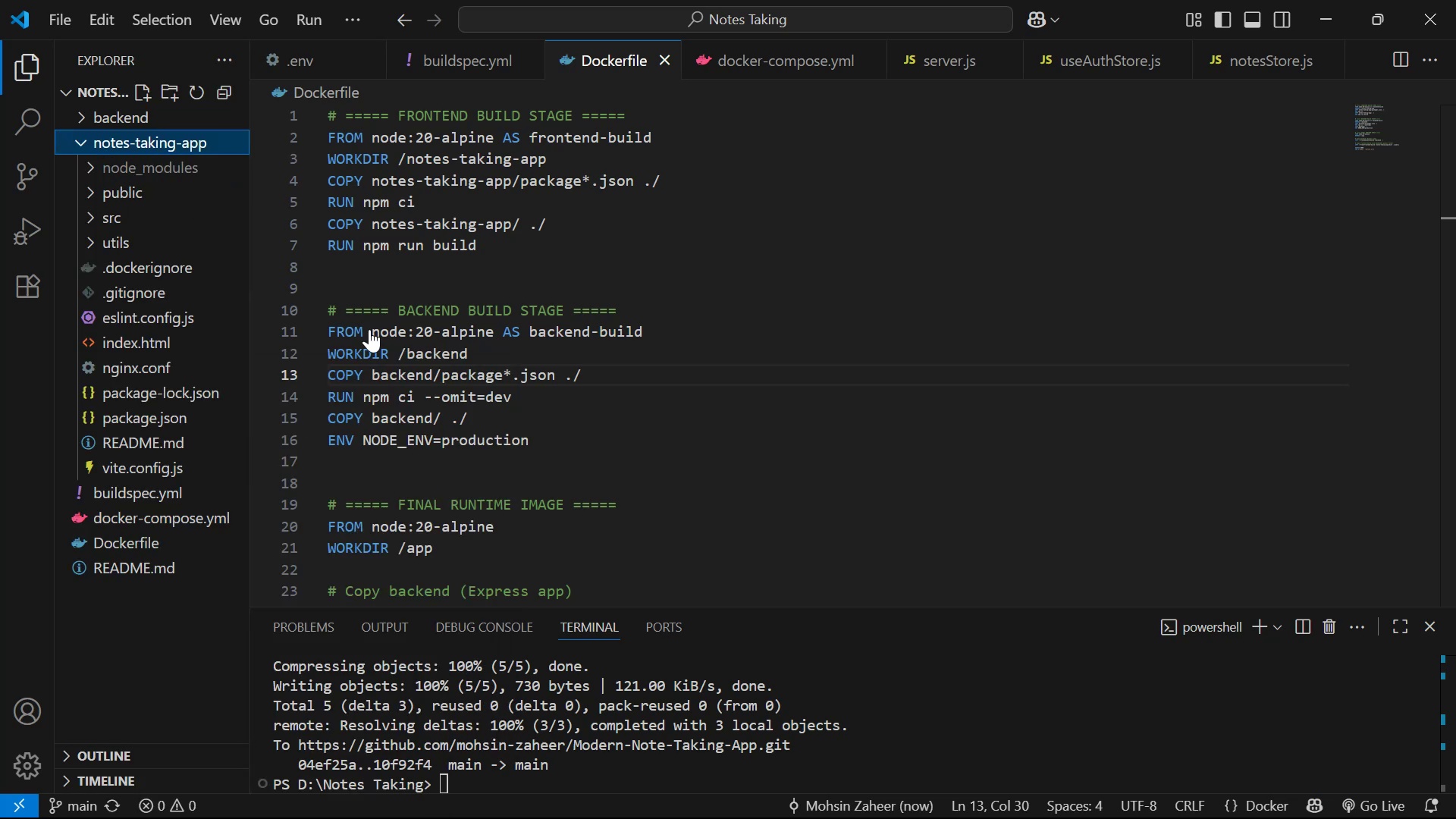 
scroll: coordinate [661, 398], scroll_direction: down, amount: 11.0
 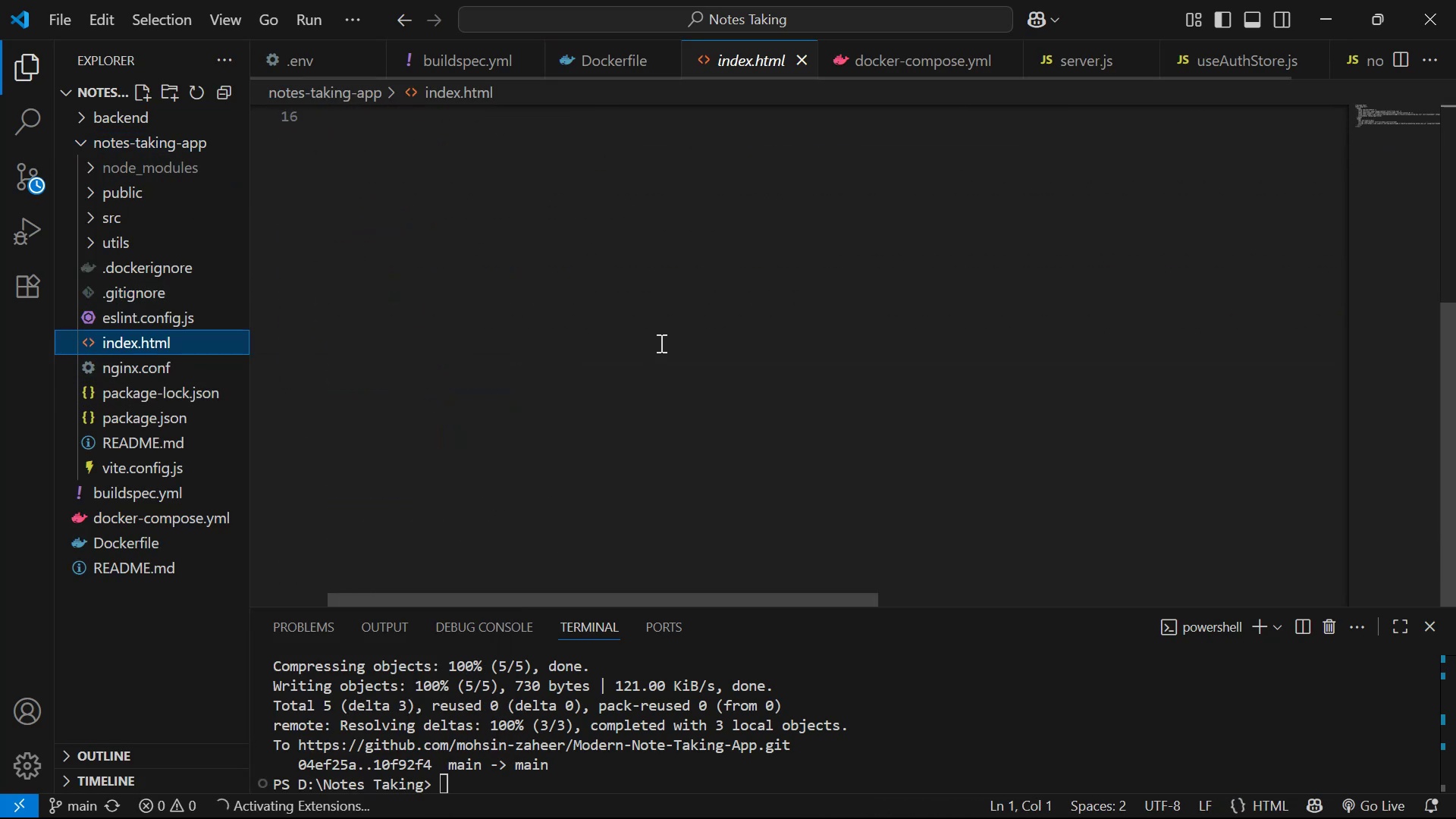 
left_click([669, 316])
 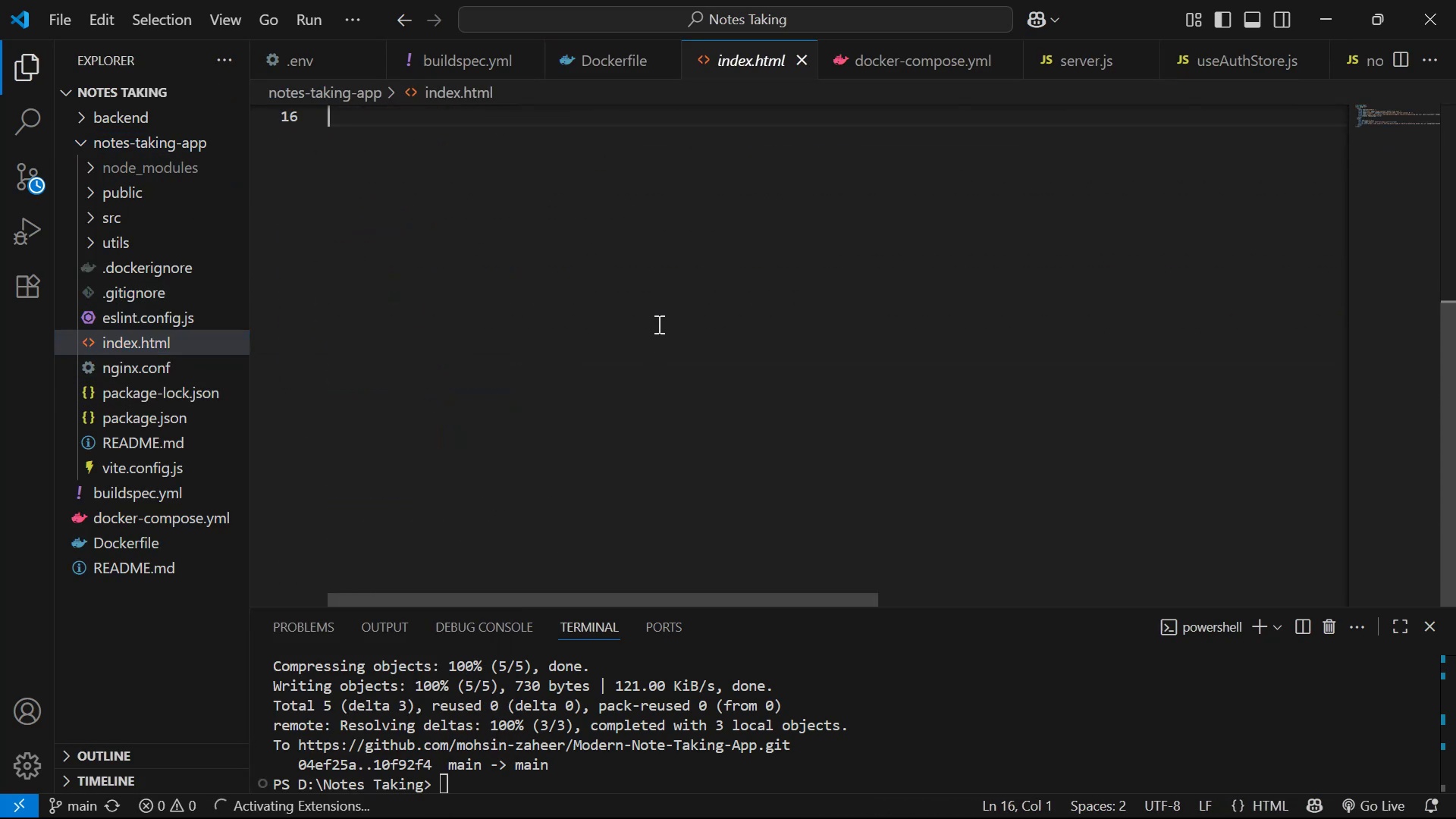 
key(Enter)
 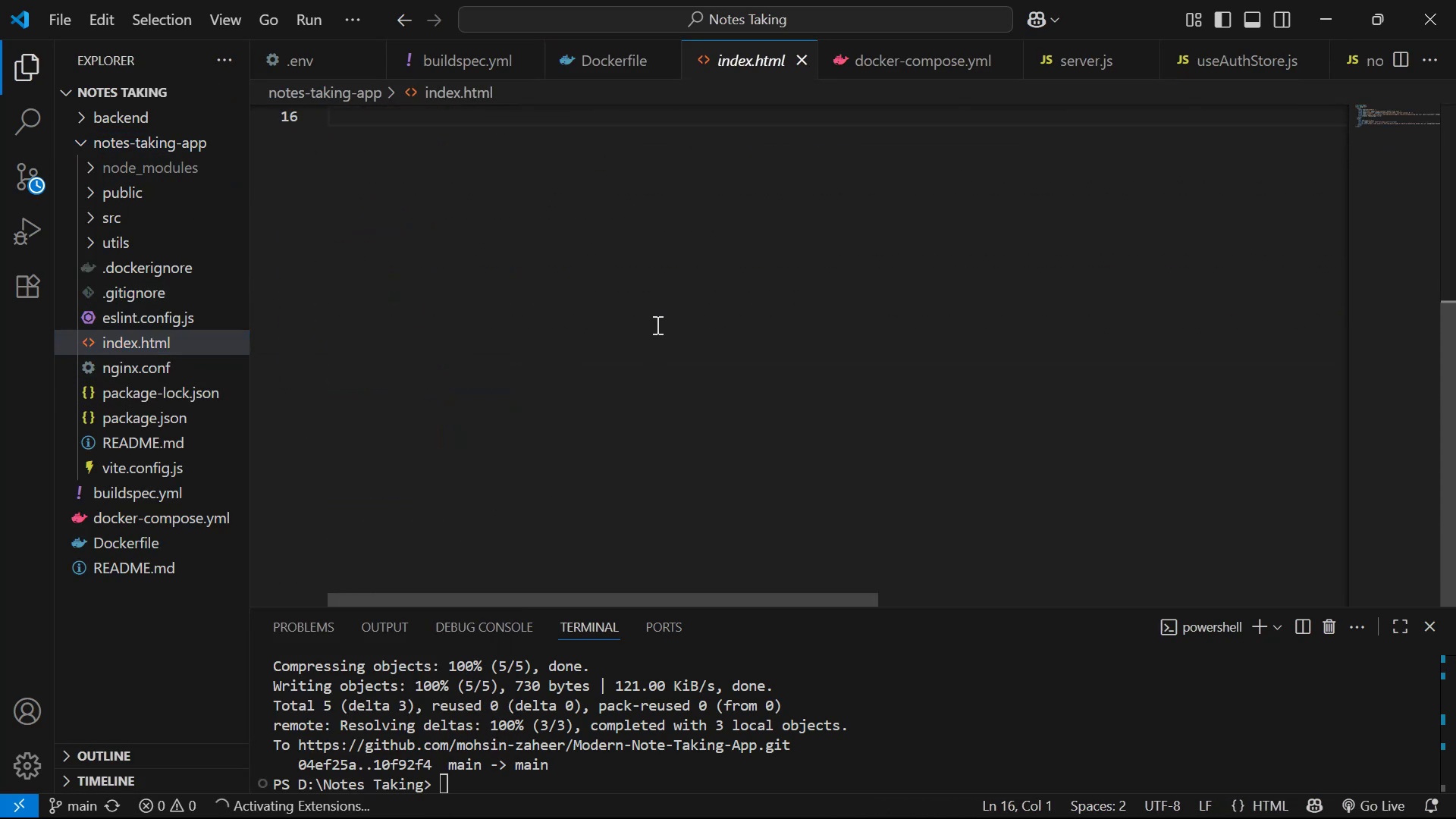 
key(Enter)
 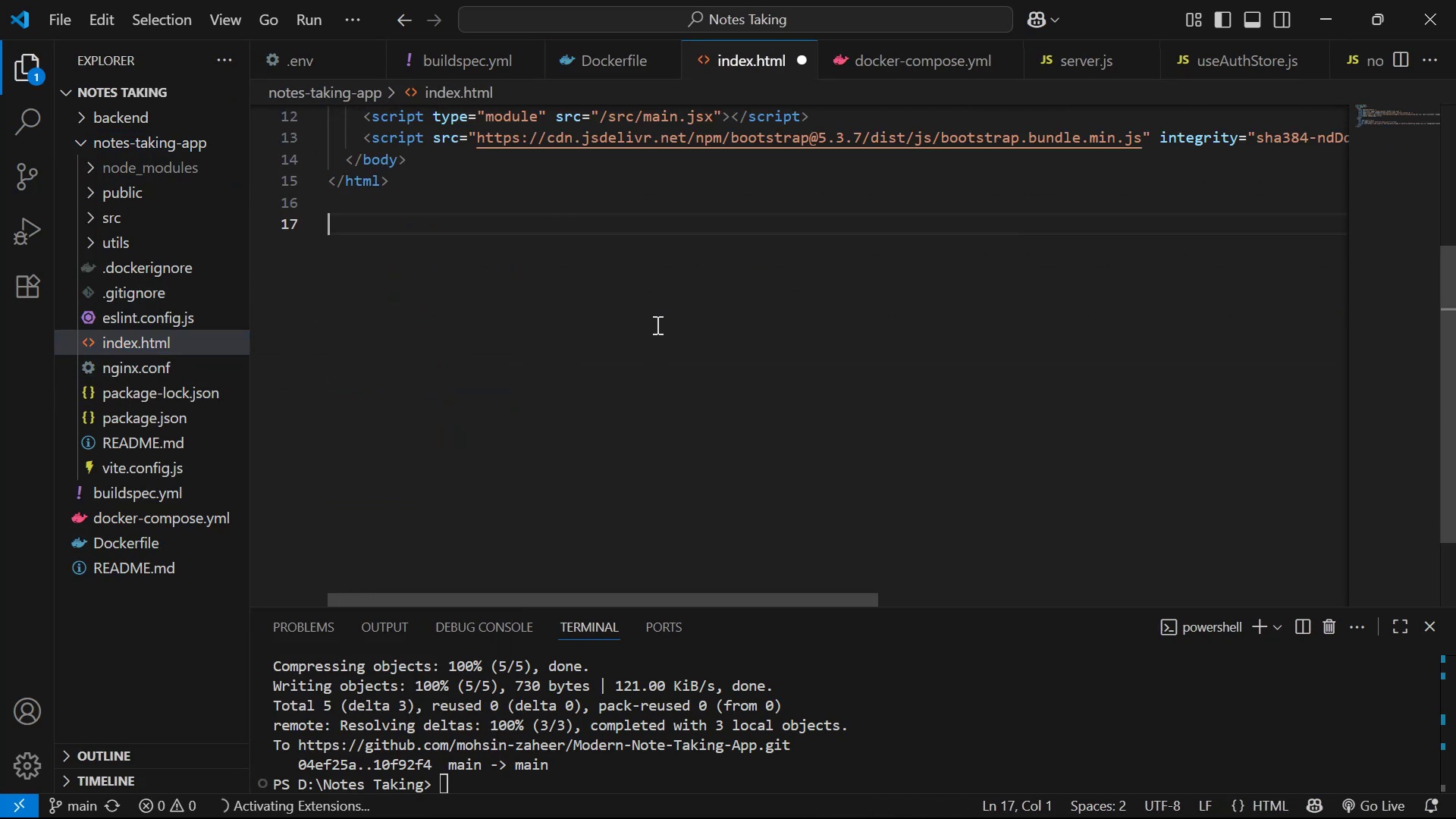 
key(Enter)
 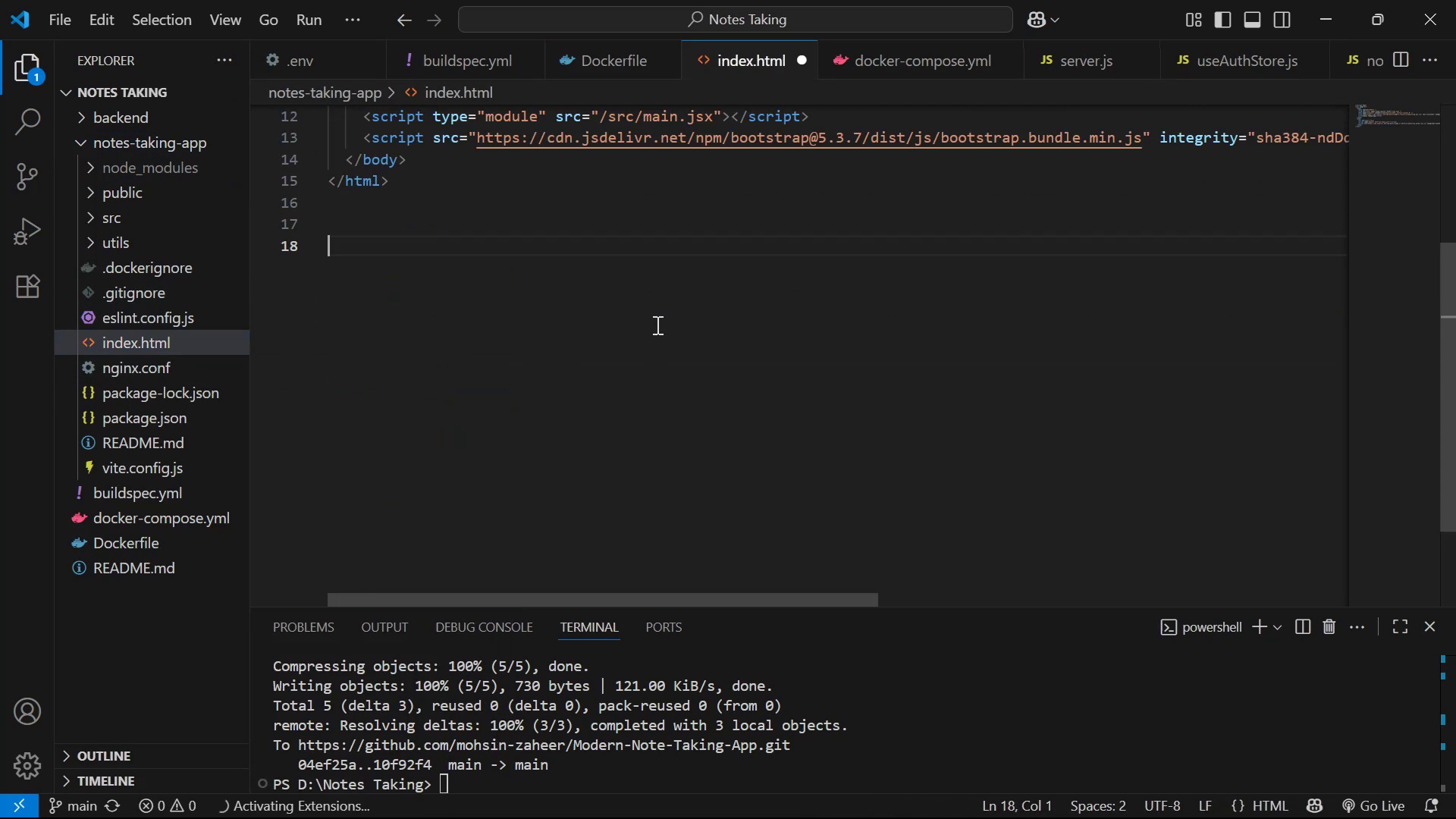 
key(Control+V)
 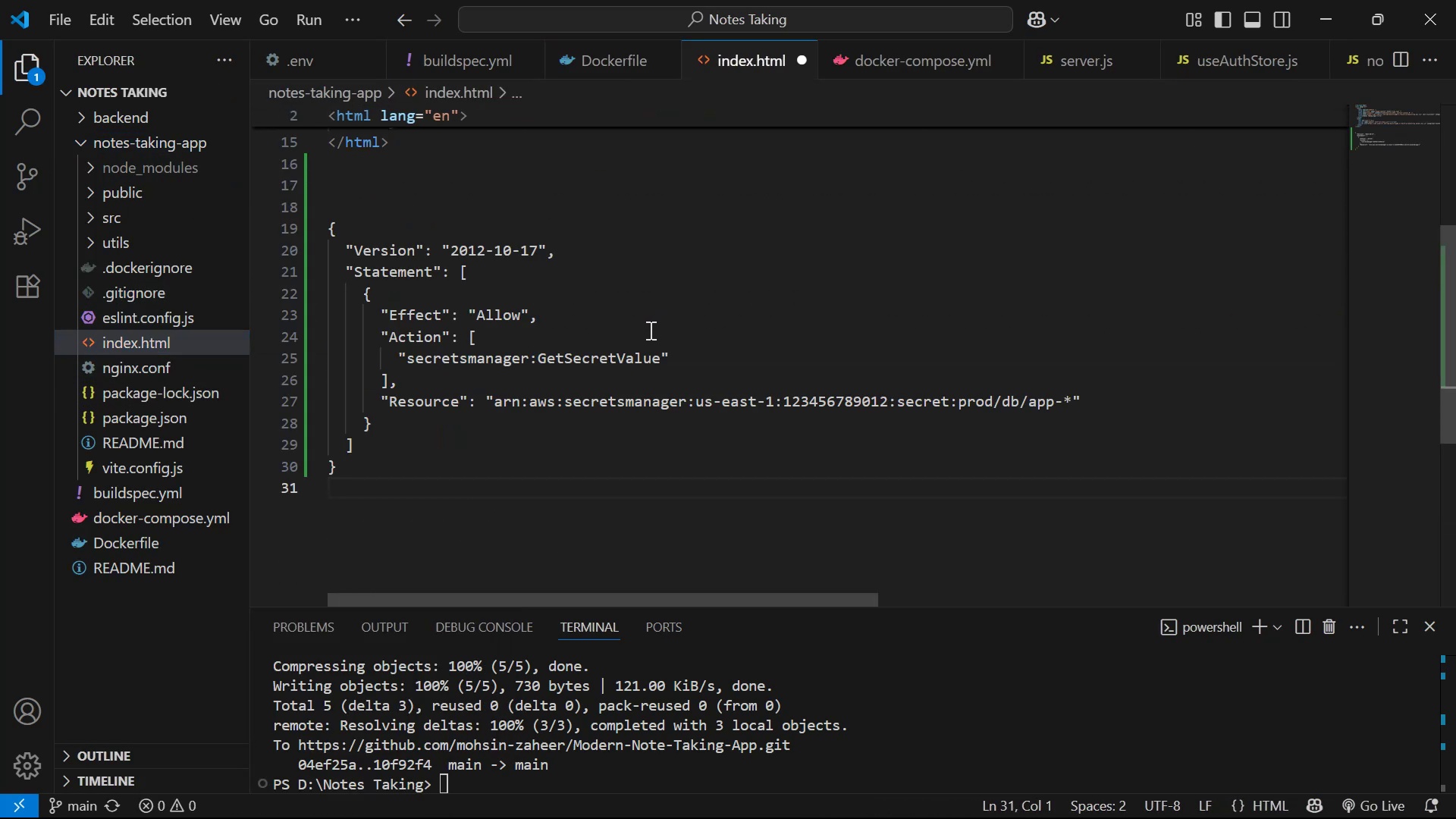 
key(Alt+AltLeft)
 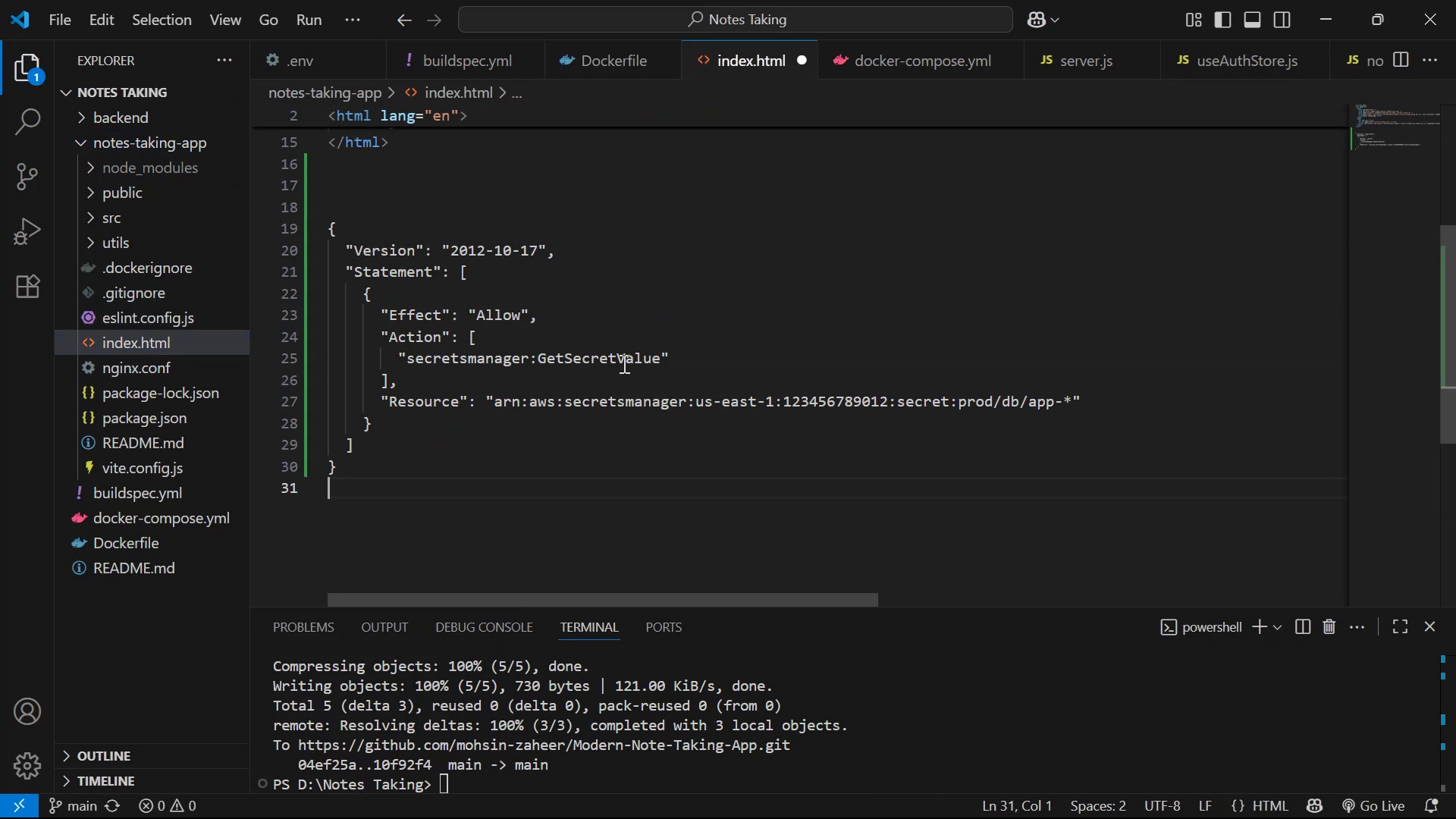 
key(Alt+Tab)
 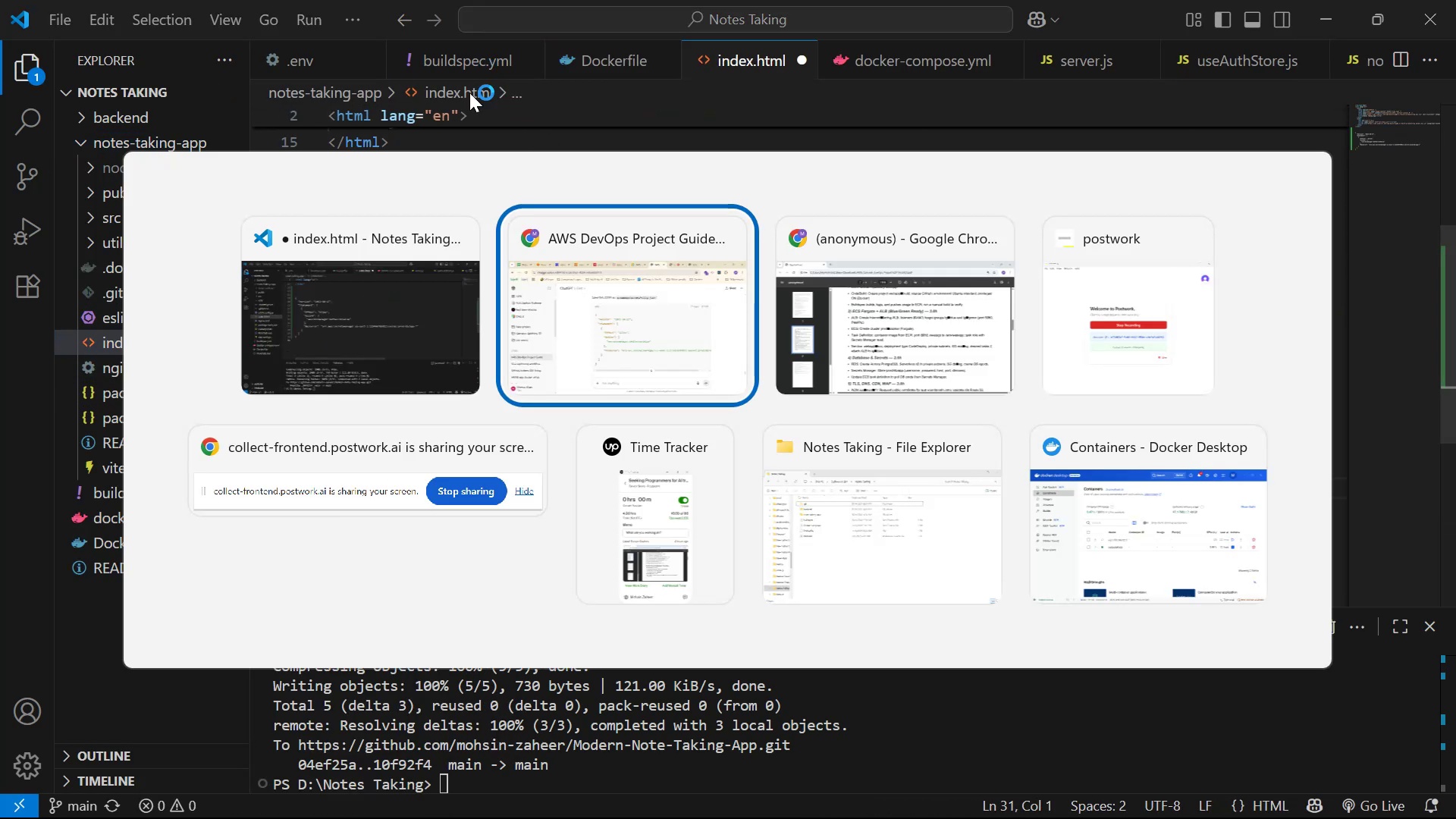 
left_click([629, 362])
 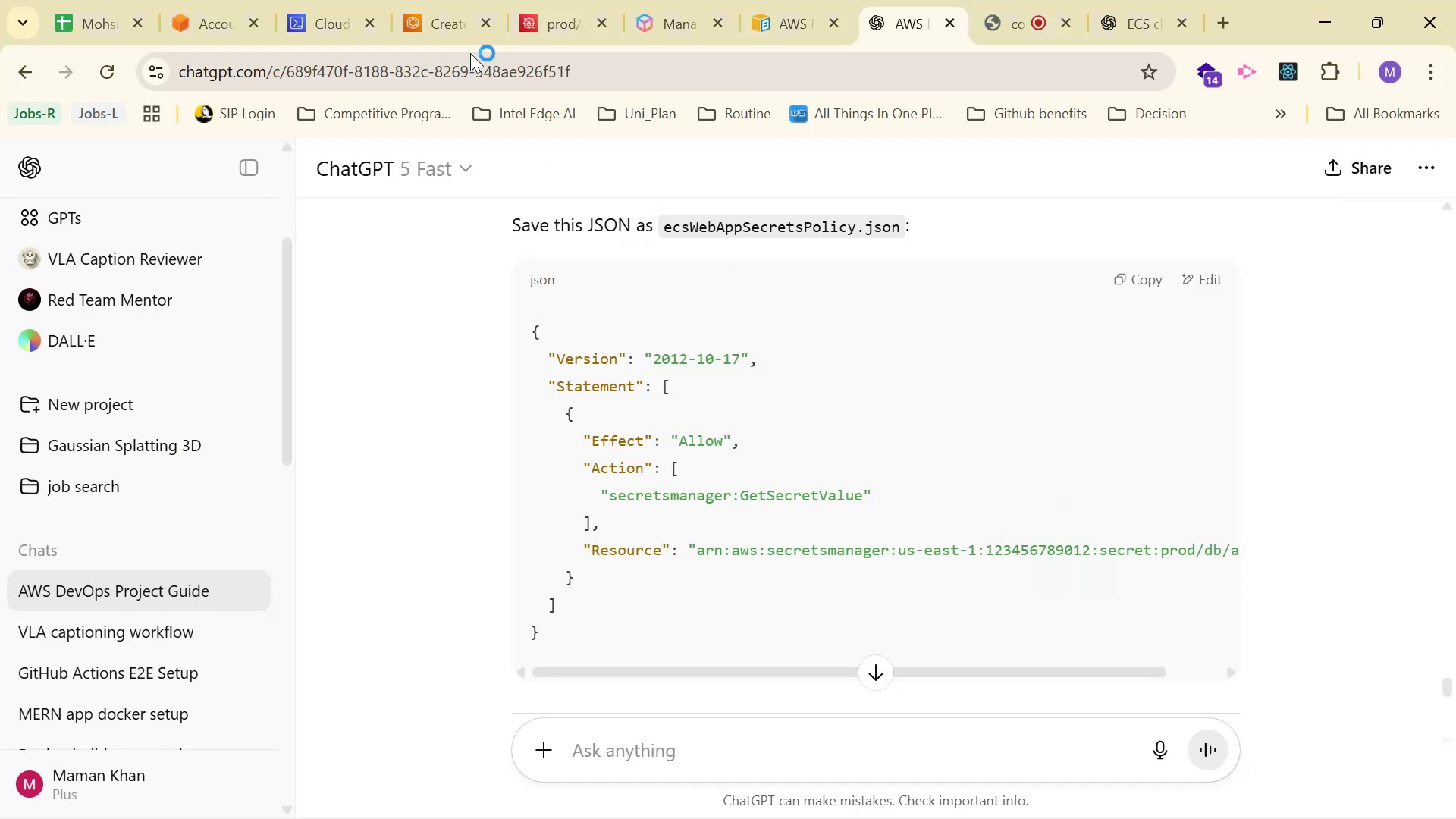 
left_click([432, 17])
 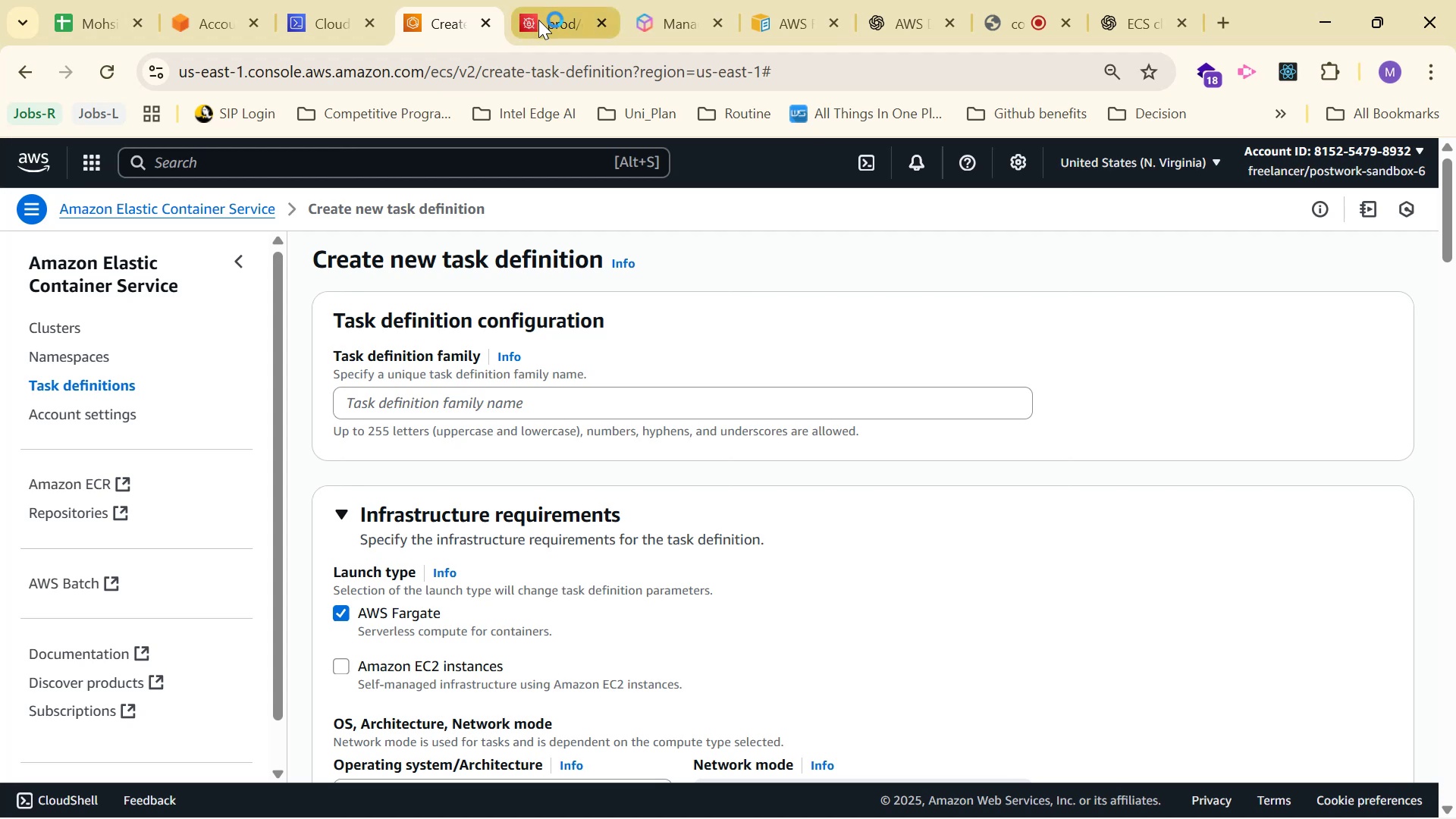 
left_click([555, 19])
 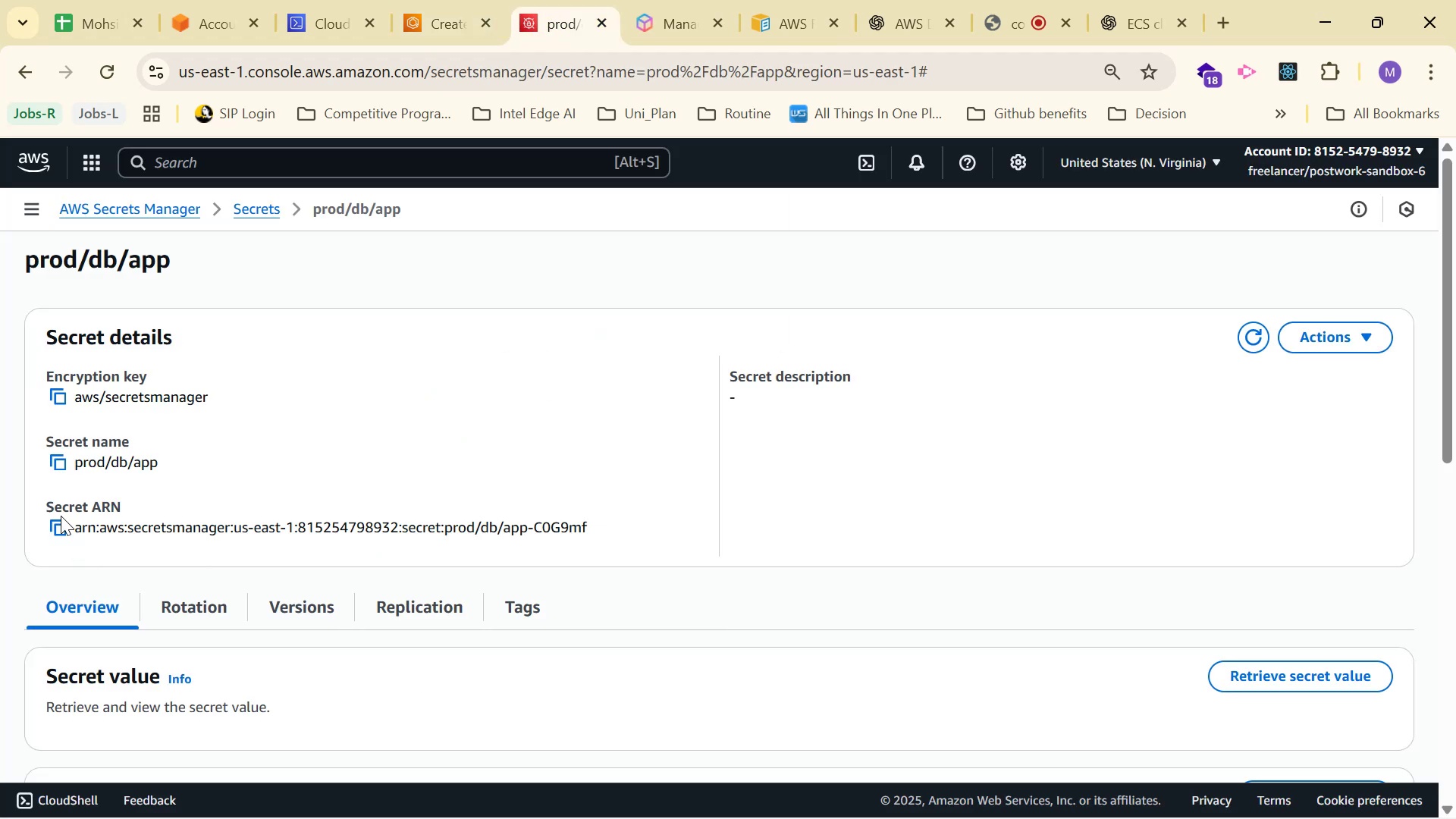 
double_click([57, 526])
 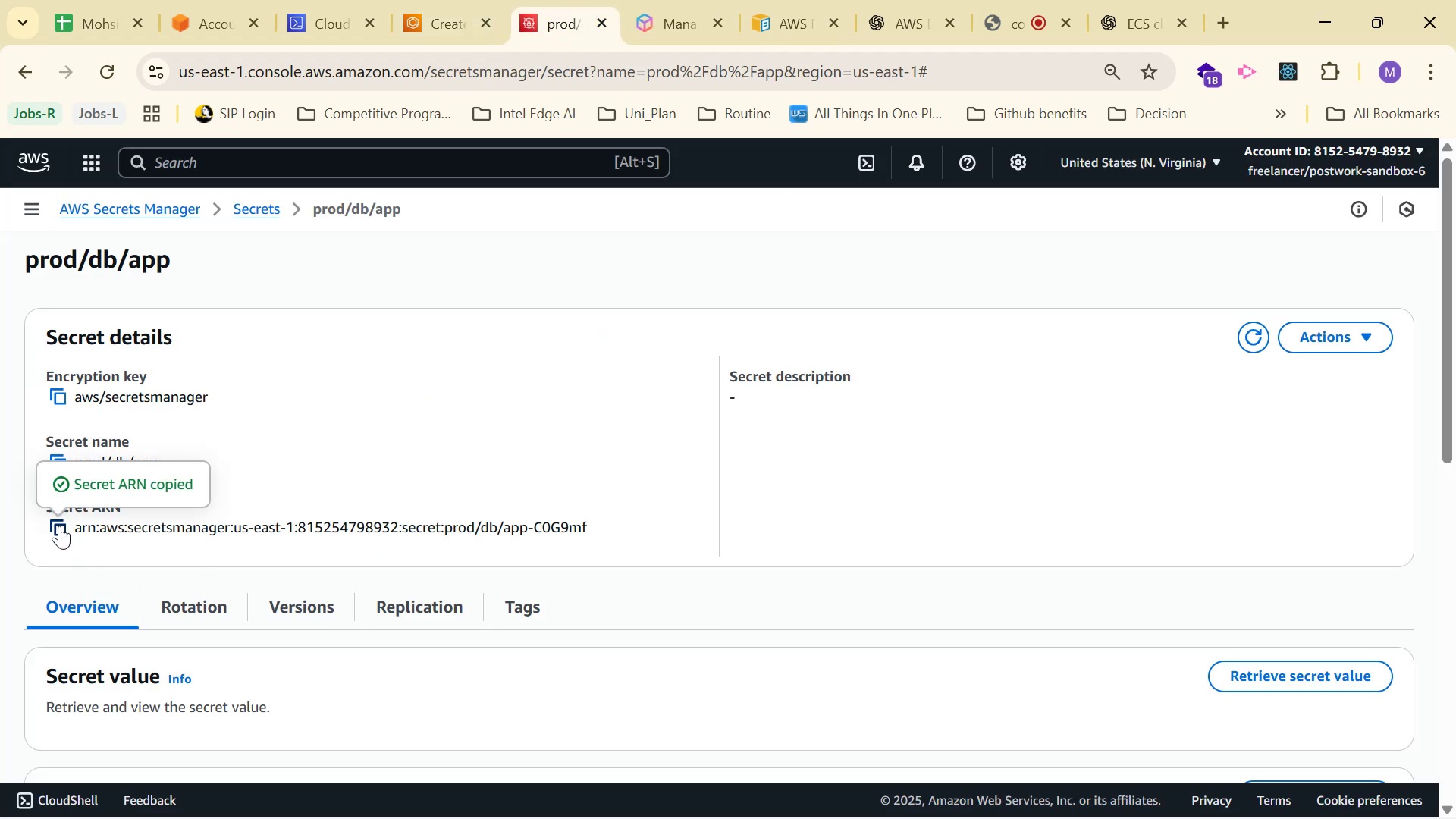 
key(Alt+AltLeft)
 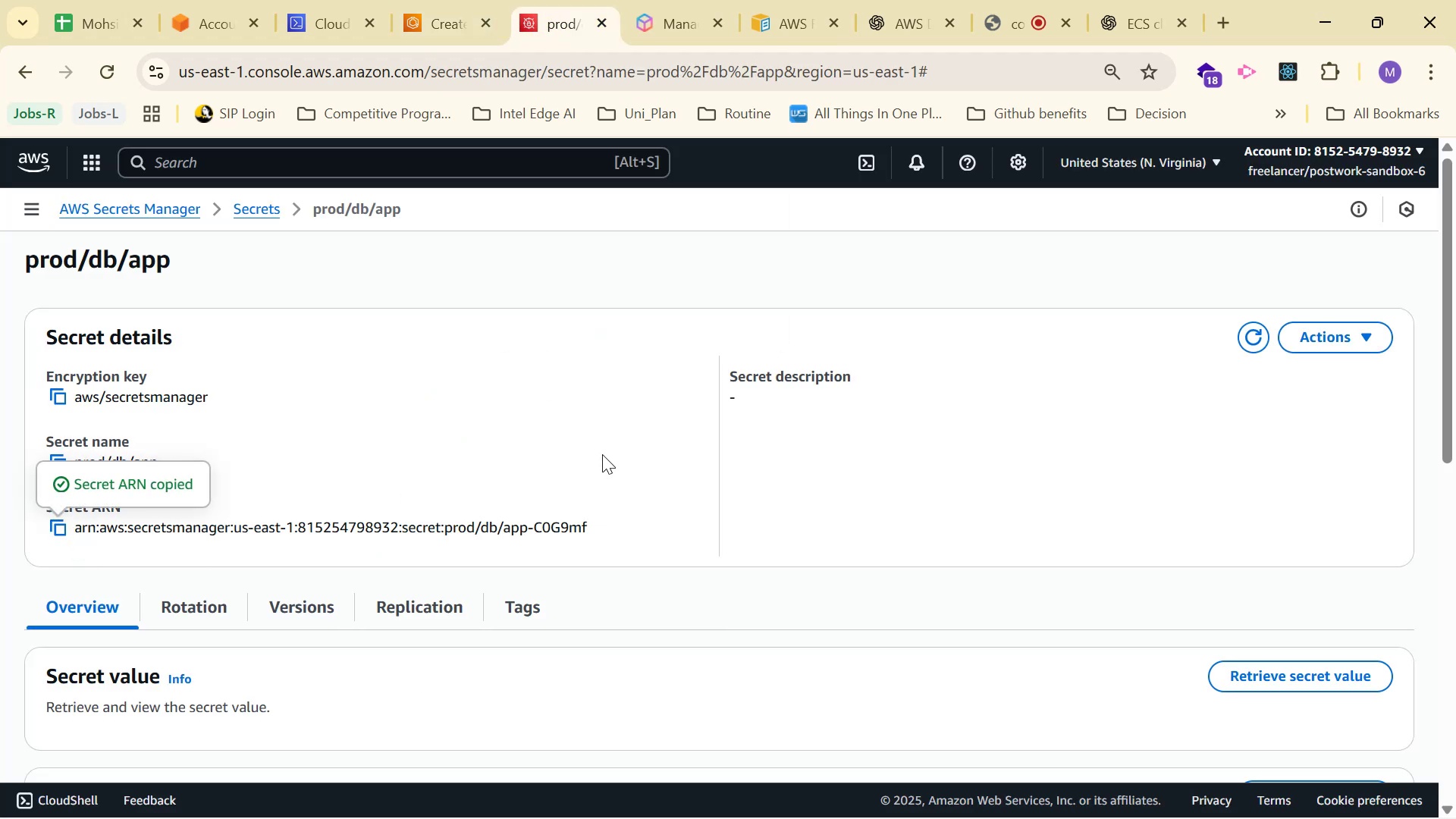 
key(Alt+Tab)
 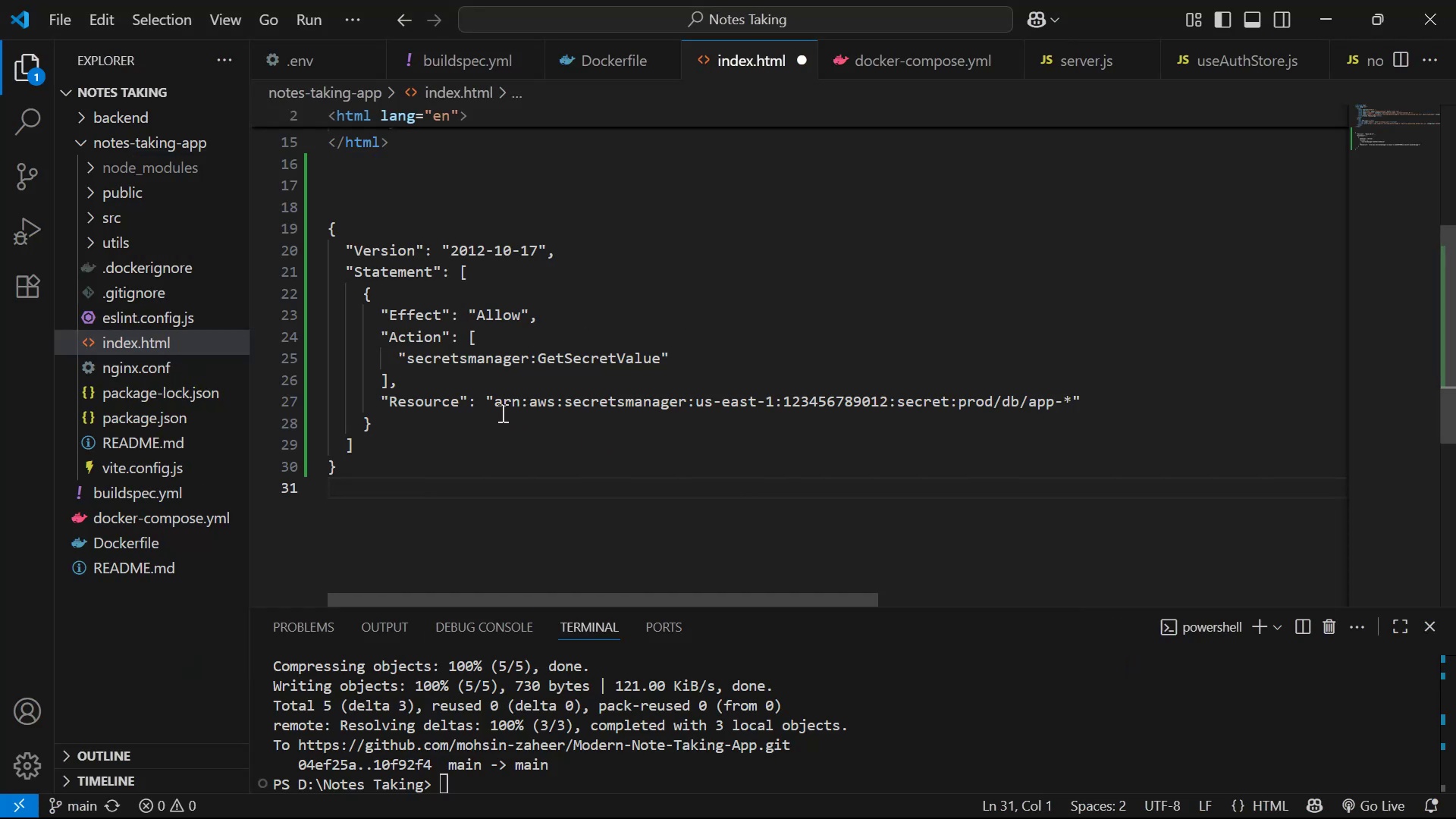 
left_click_drag(start_coordinate=[494, 402], to_coordinate=[1070, 406])
 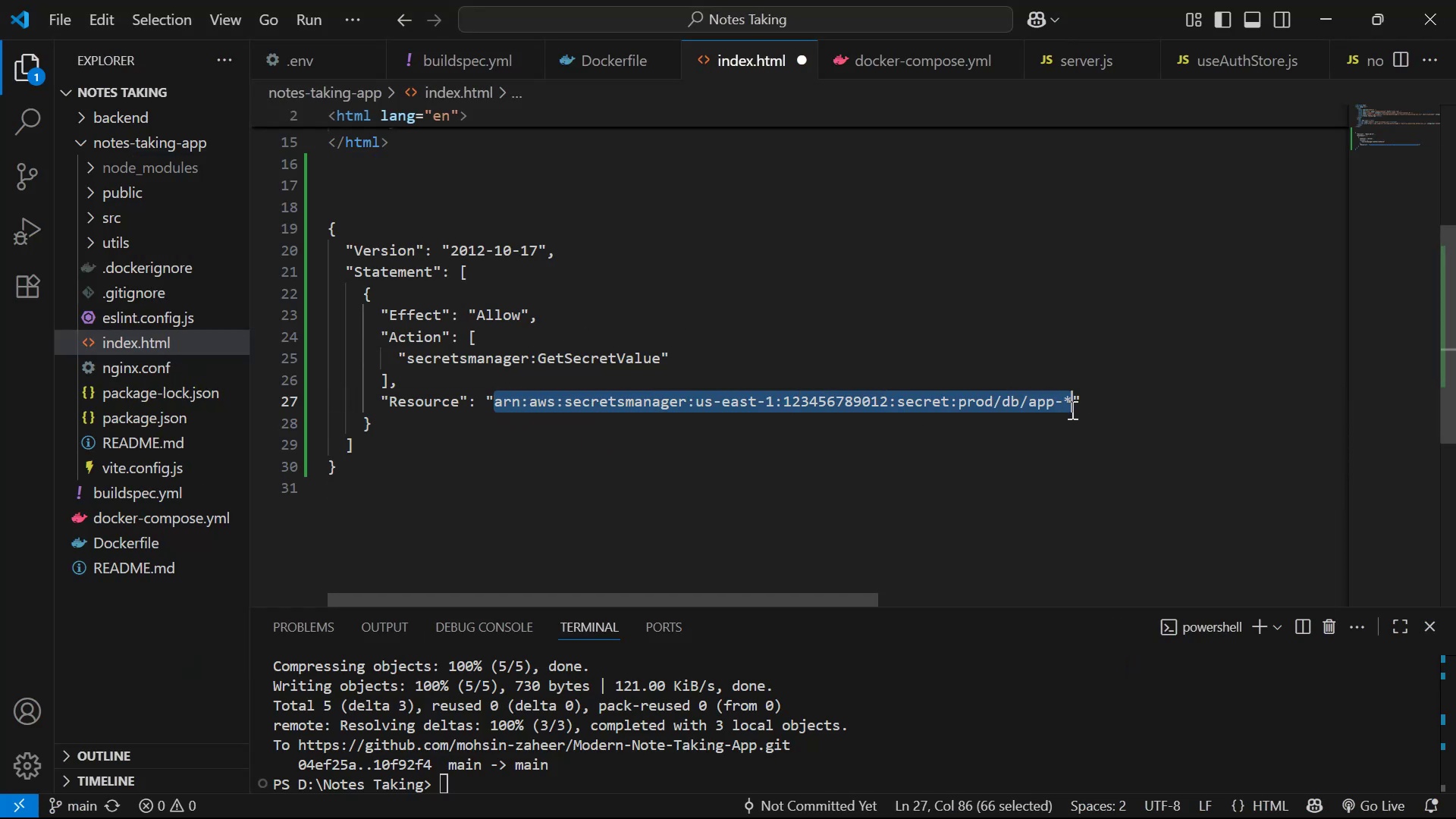 
key(Control+V)
 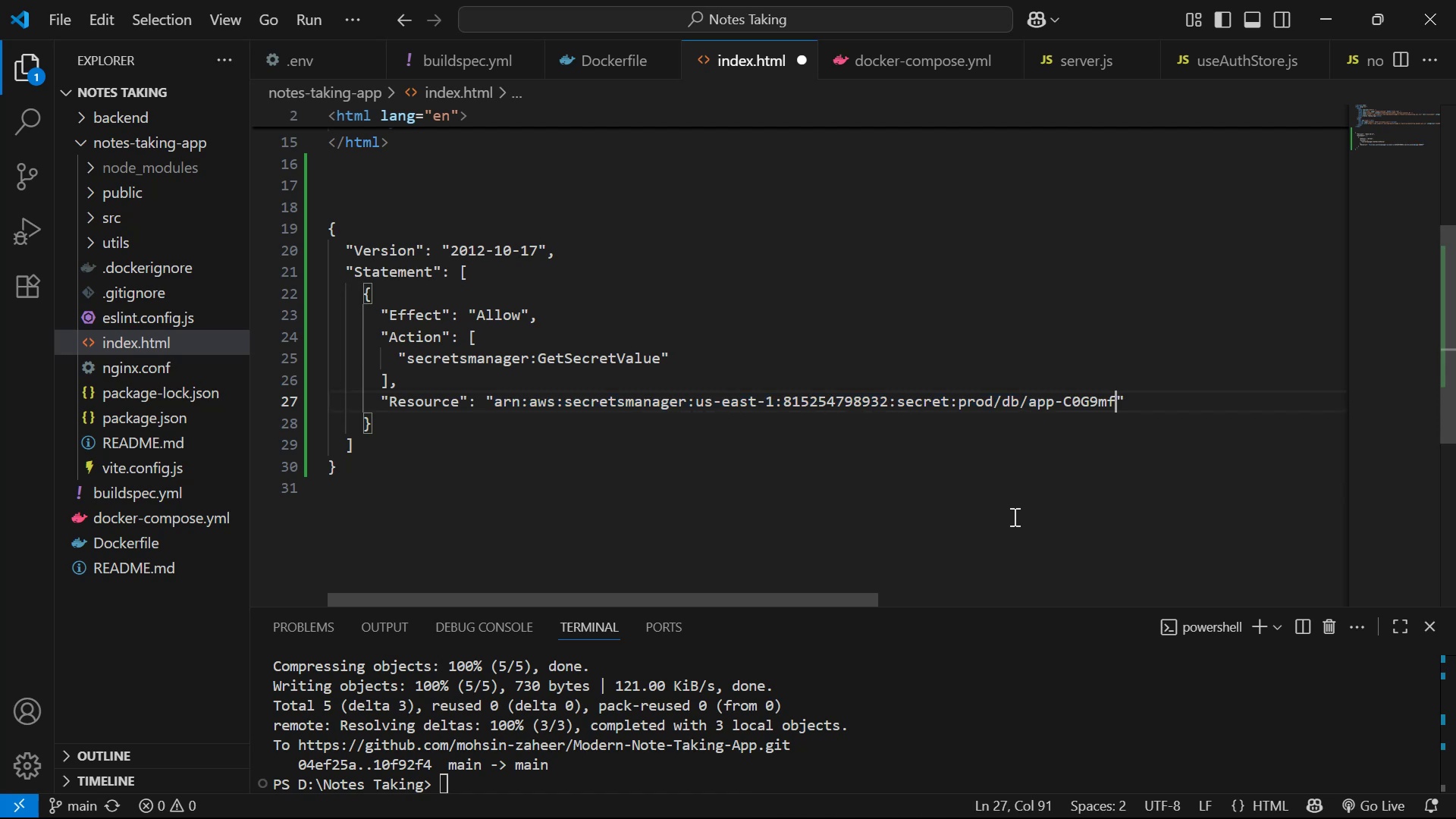 
key(Alt+AltLeft)
 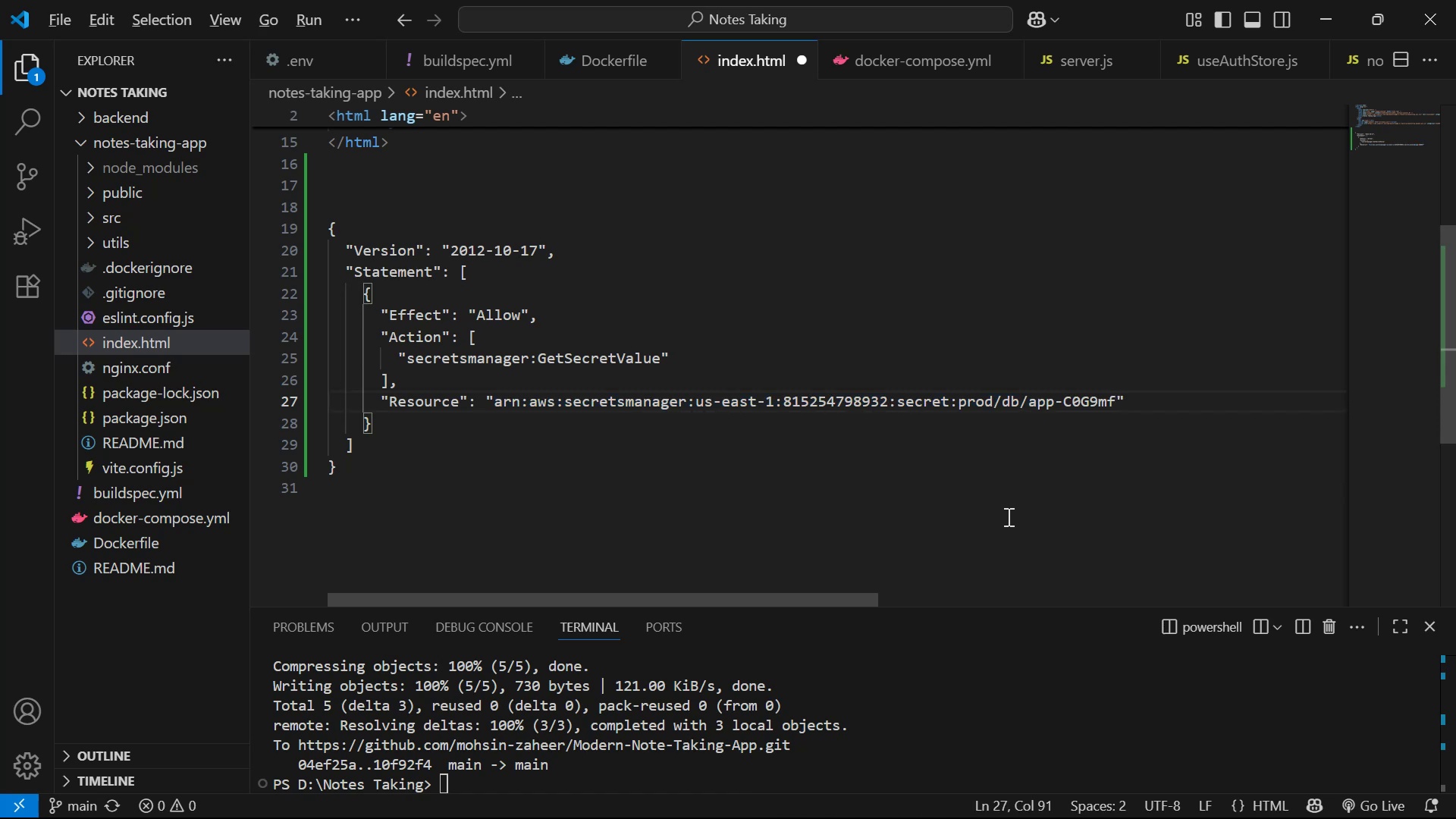 
key(Alt+Tab)
 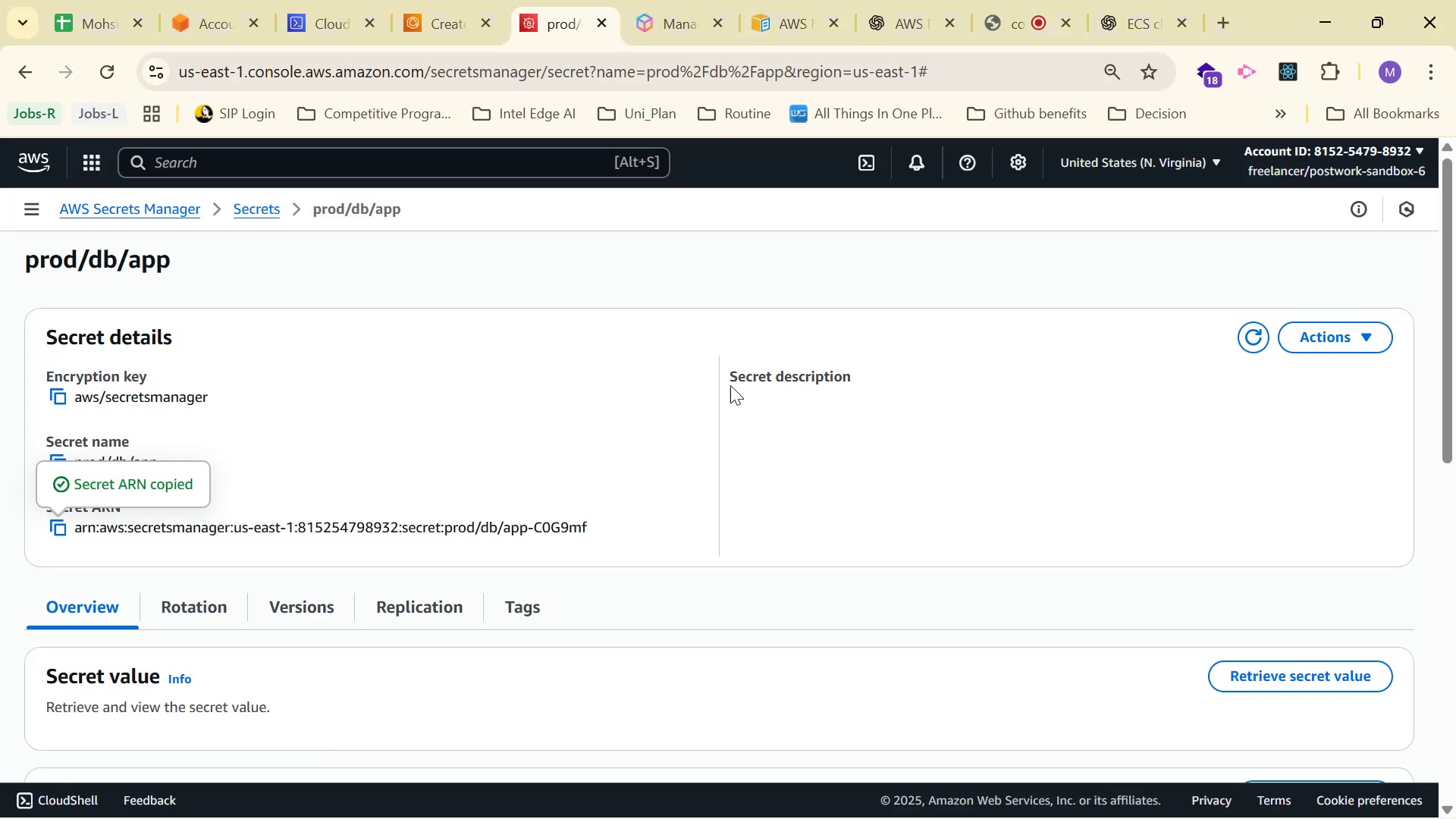 
key(Alt+AltLeft)
 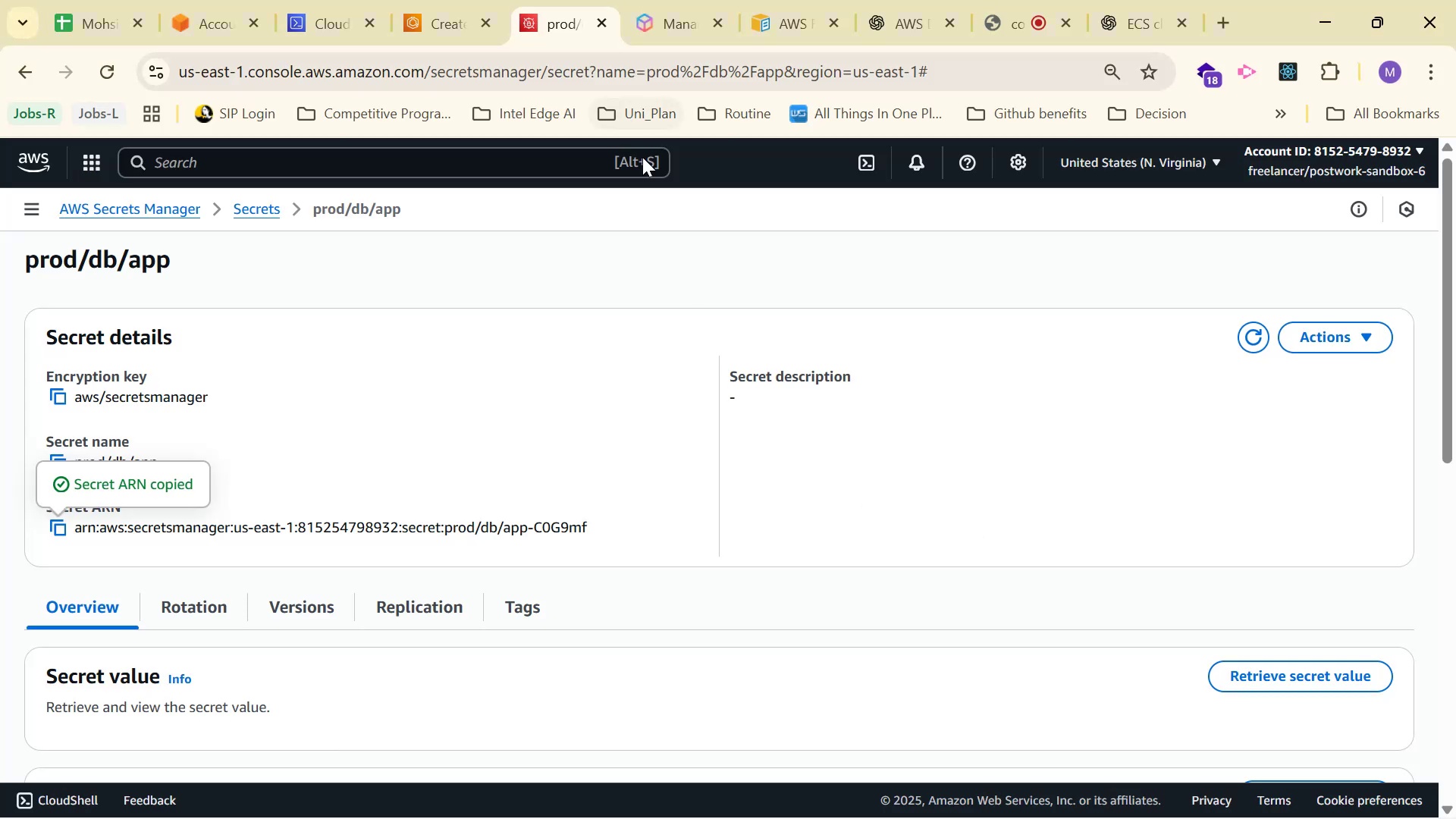 
key(Alt+Tab)
 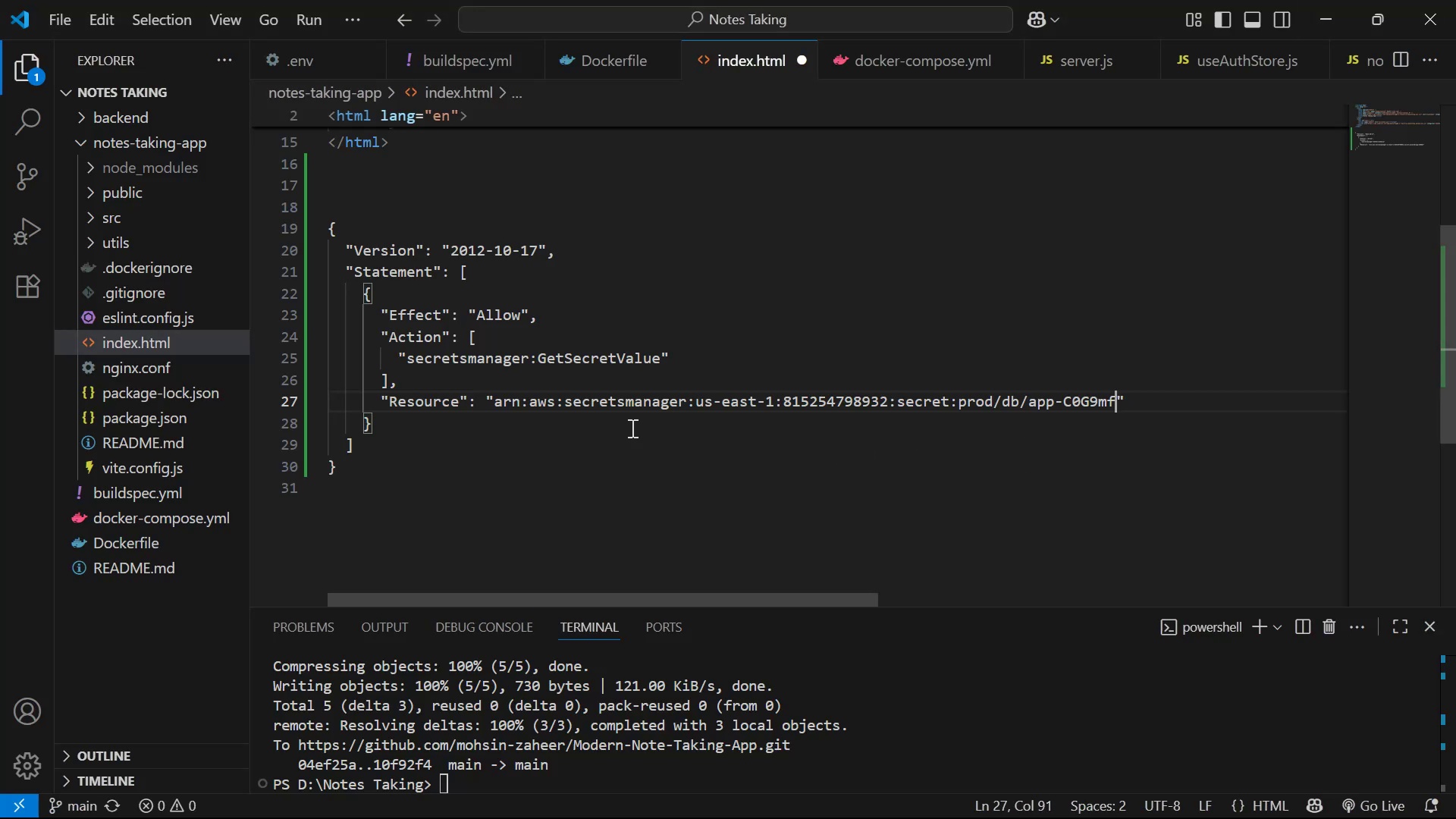 
left_click([745, 335])
 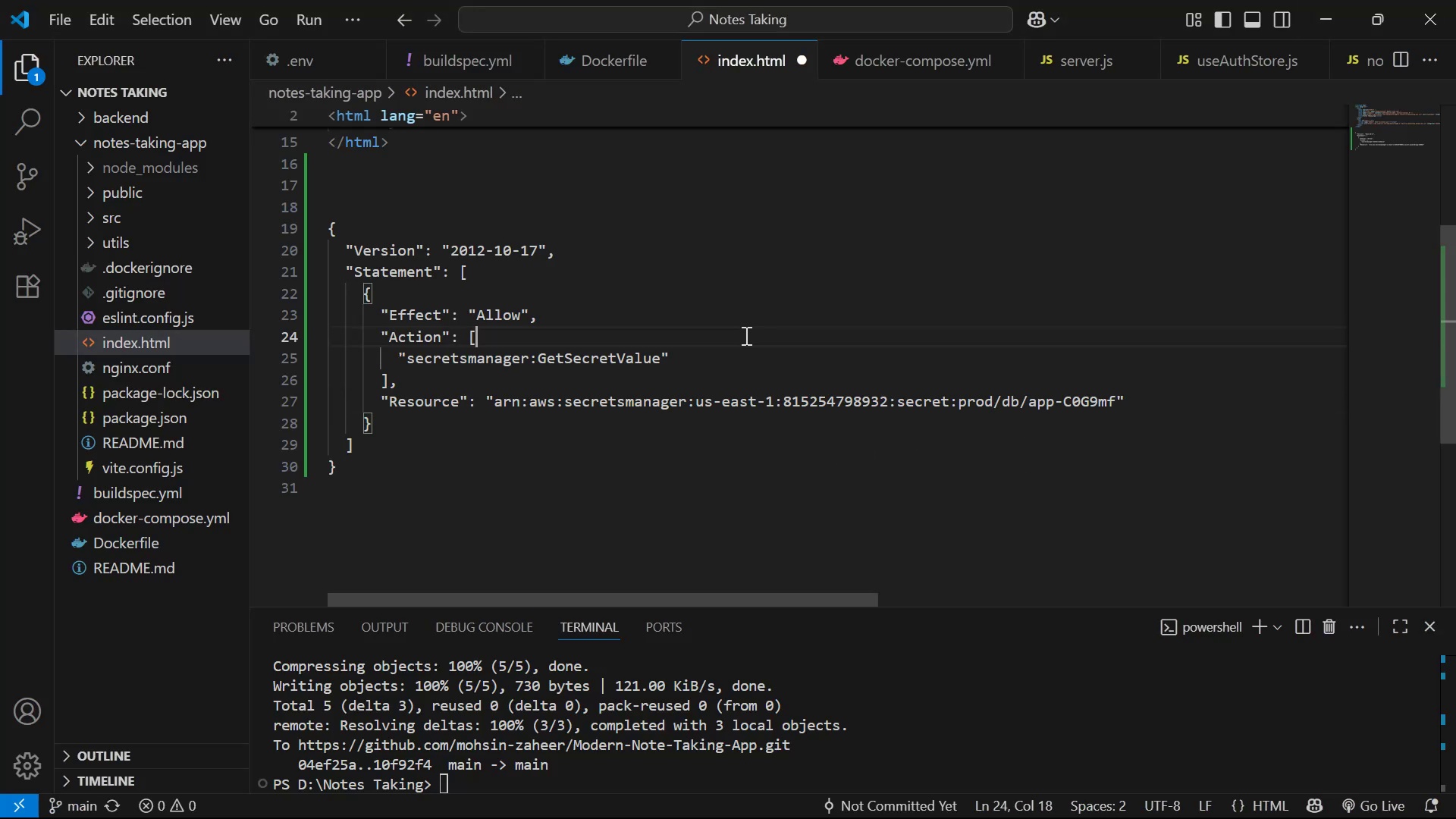 
key(Control+ControlLeft)
 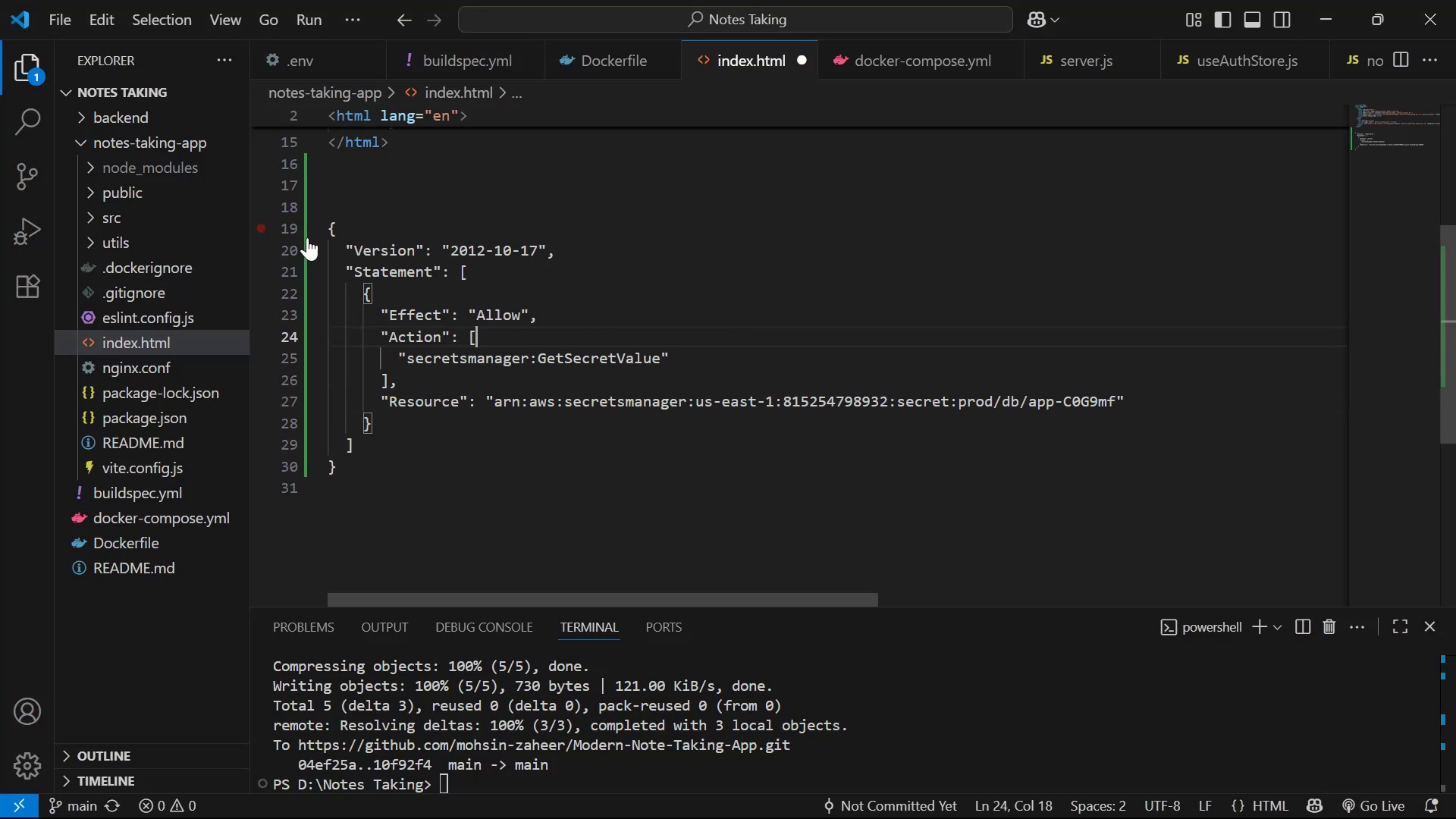 
left_click_drag(start_coordinate=[334, 226], to_coordinate=[440, 456])
 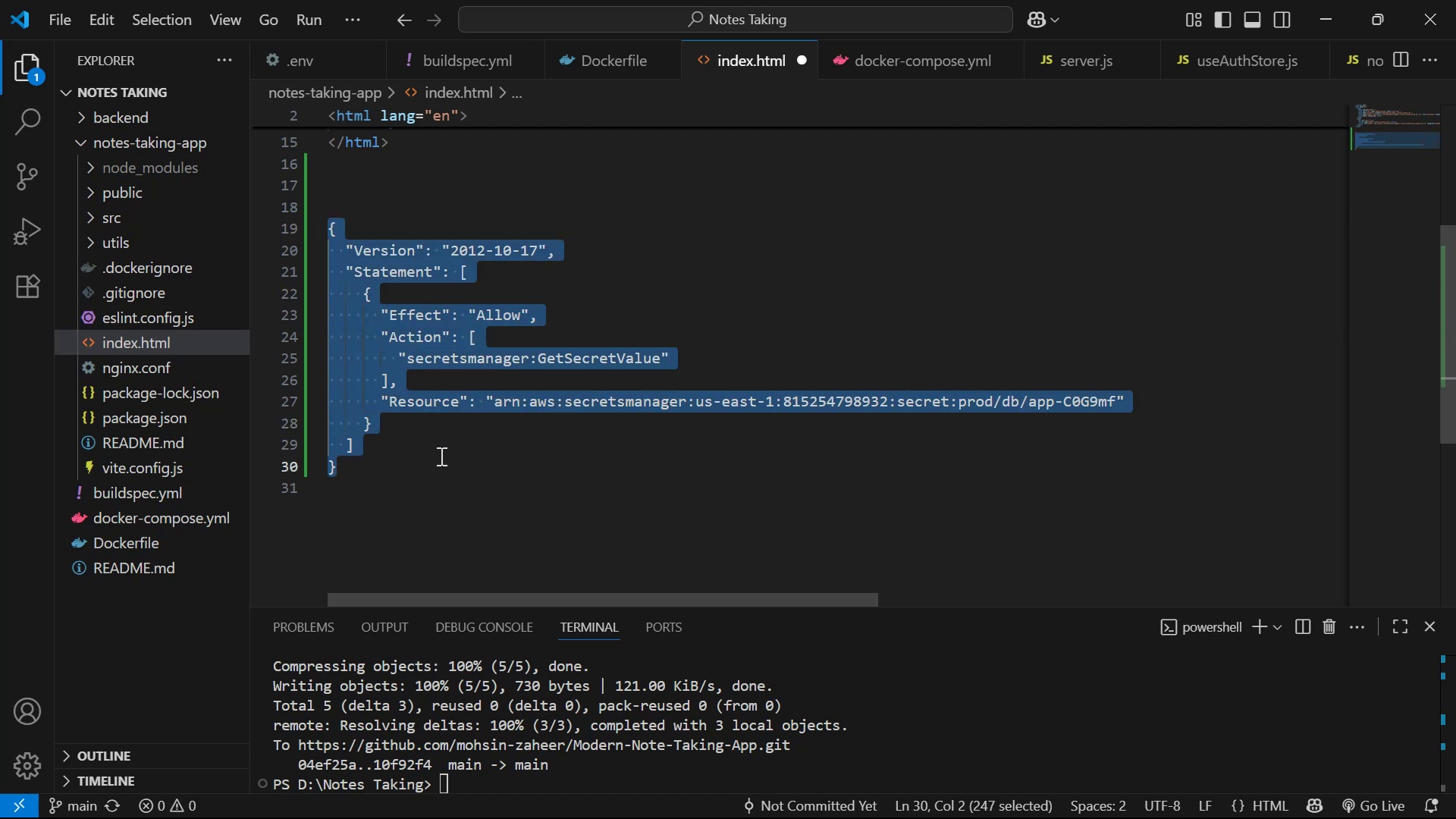 
key(Control+C)
 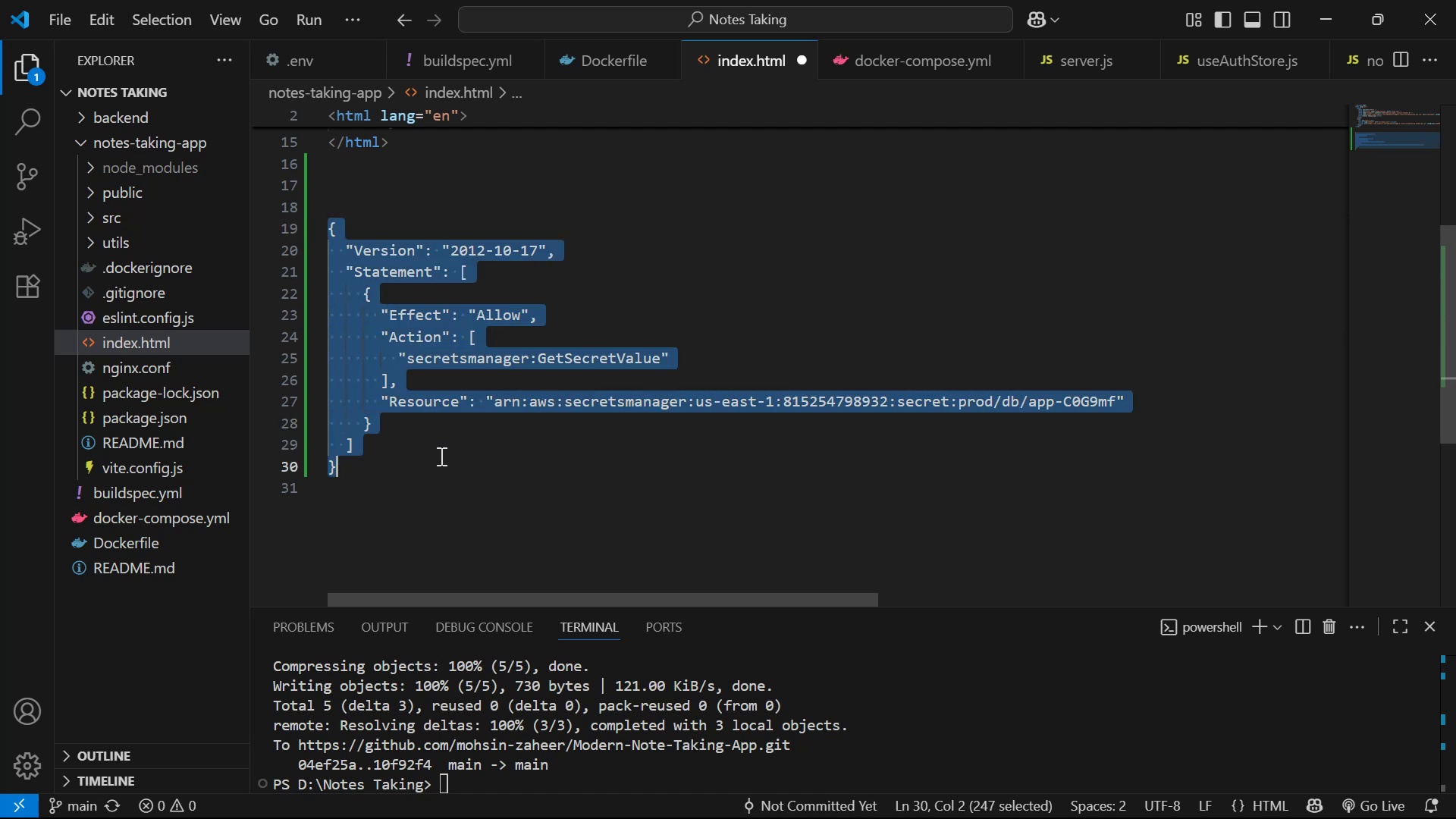 
key(Control+C)
 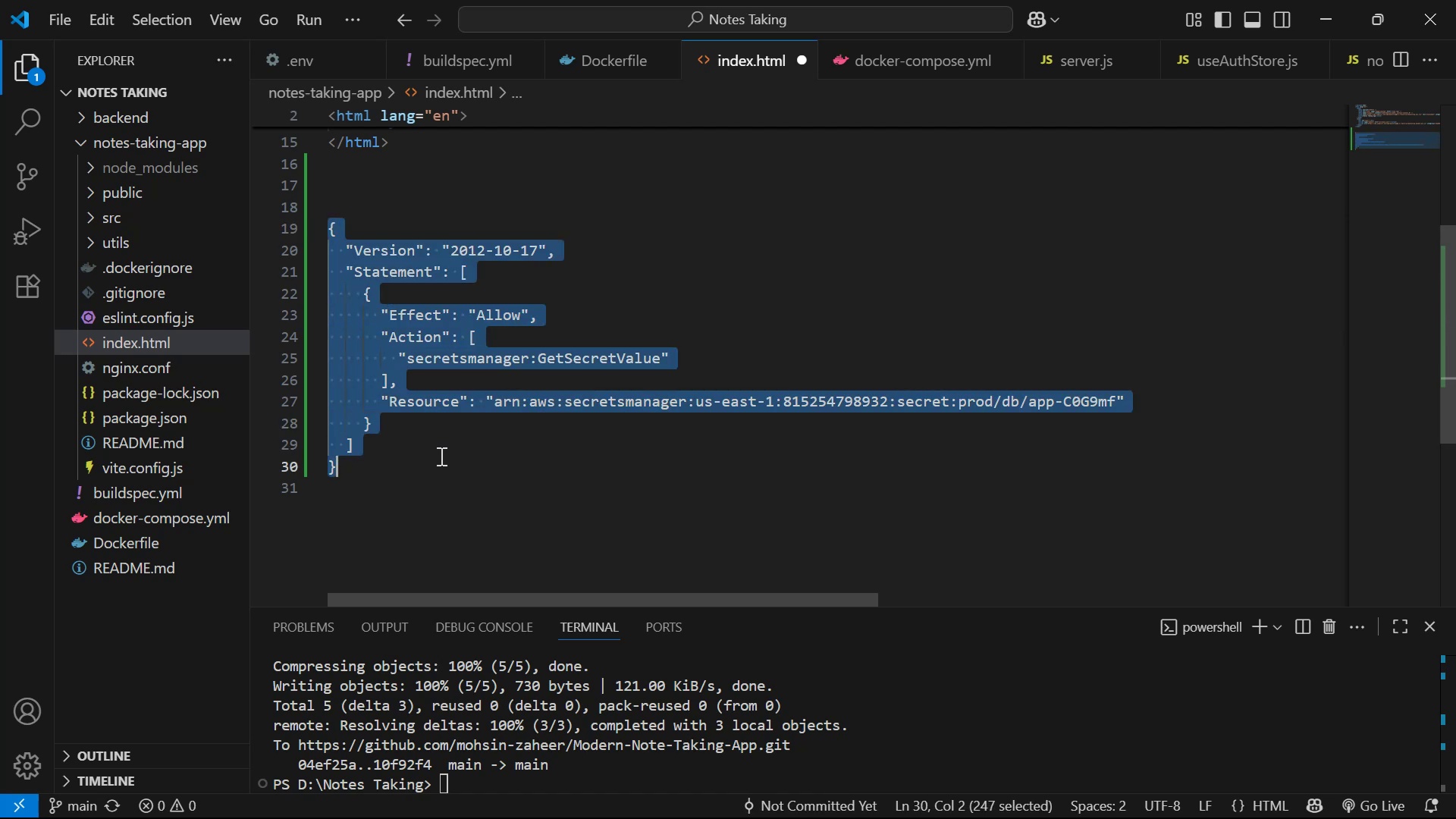 
key(Control+C)
 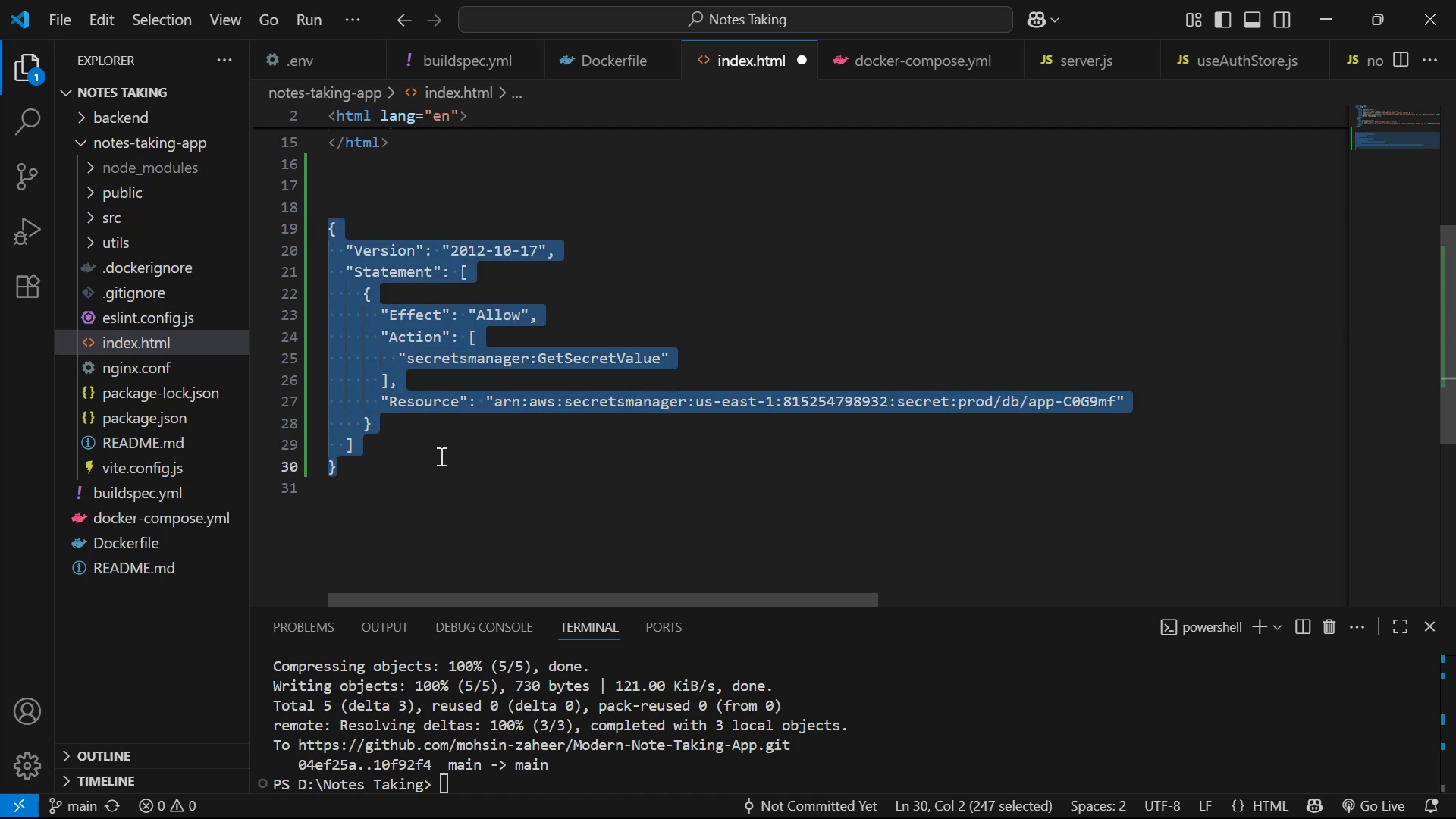 
key(Control+C)
 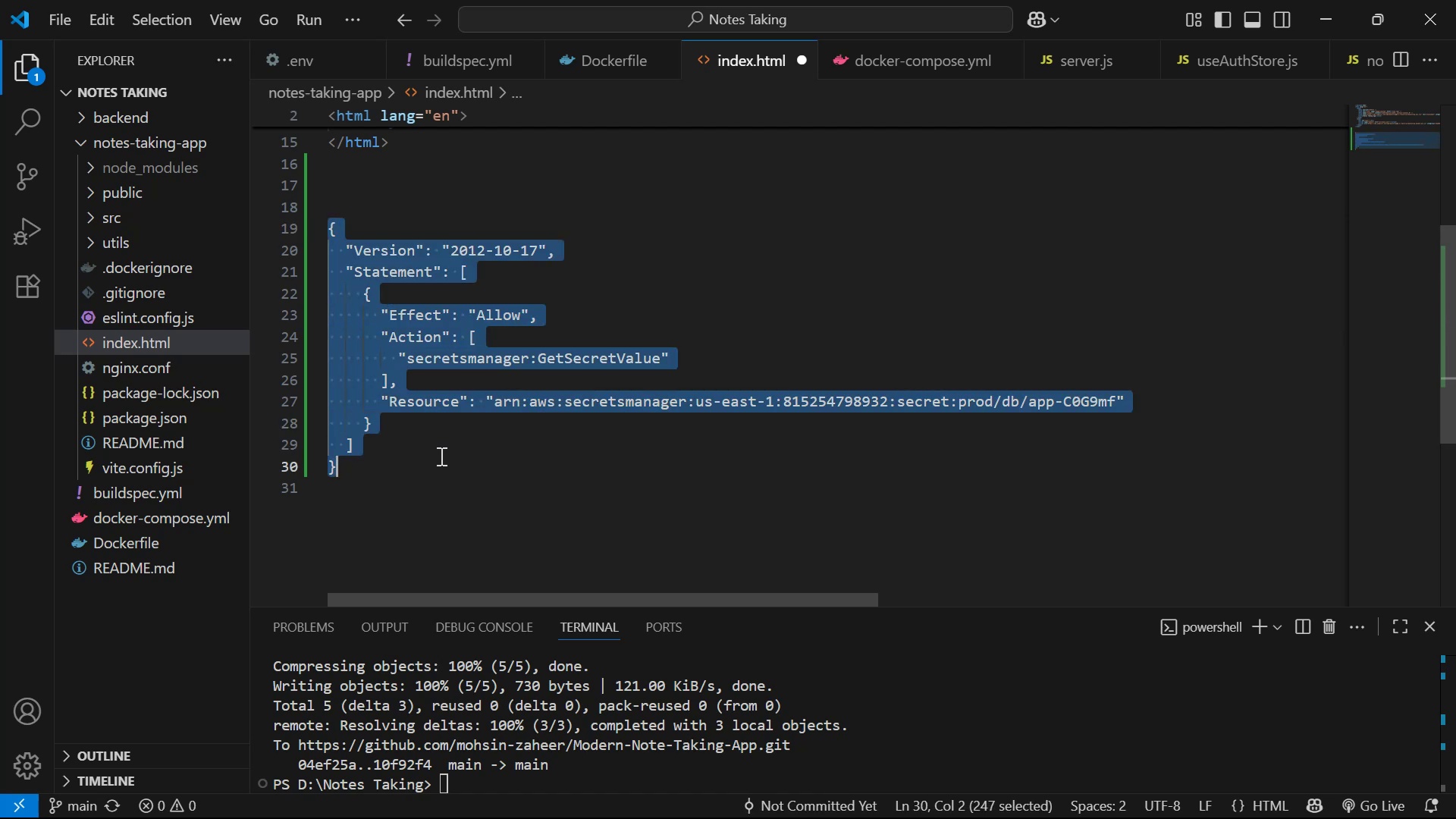 
key(Alt+AltLeft)
 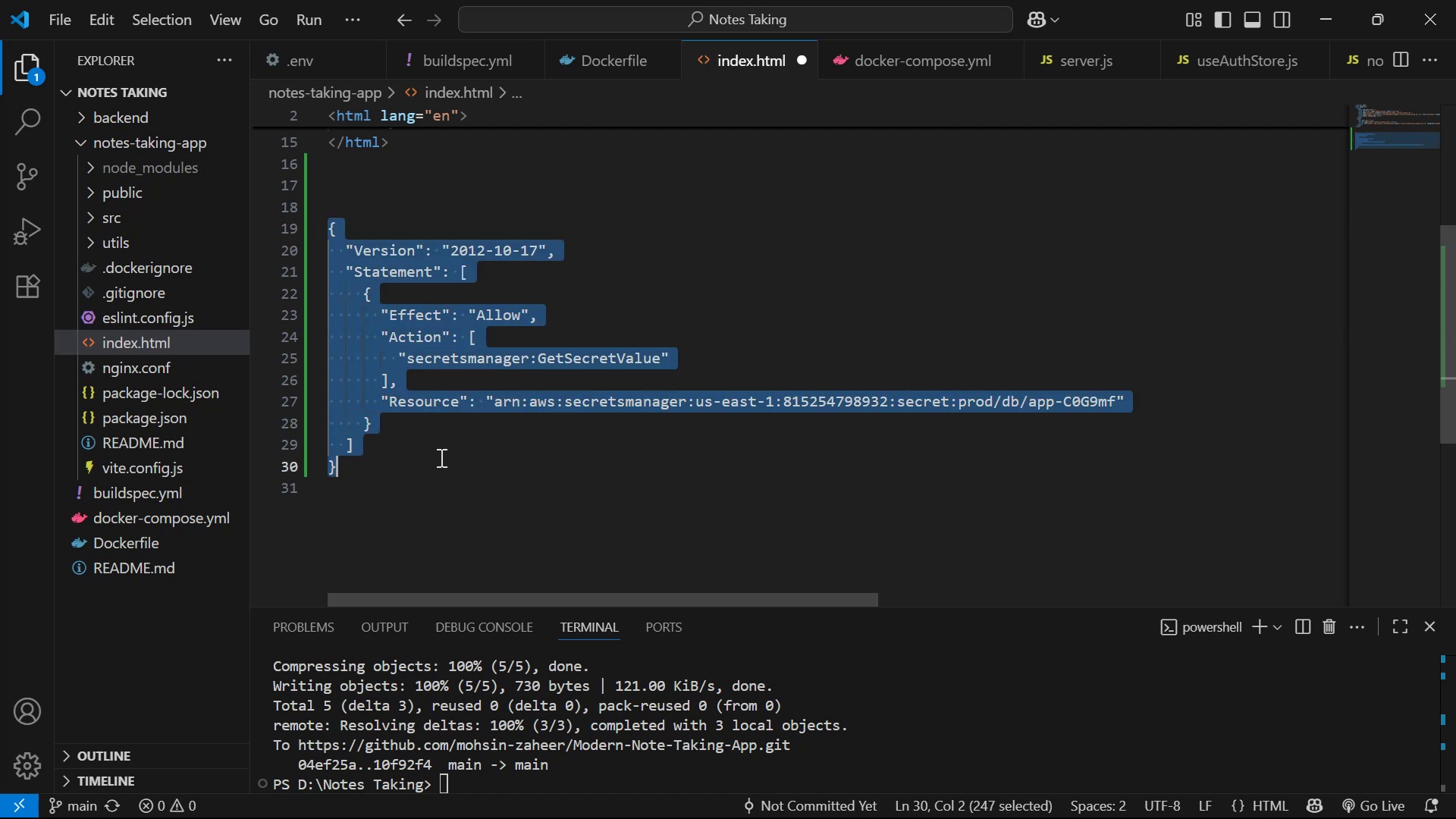 
key(Alt+Tab)
 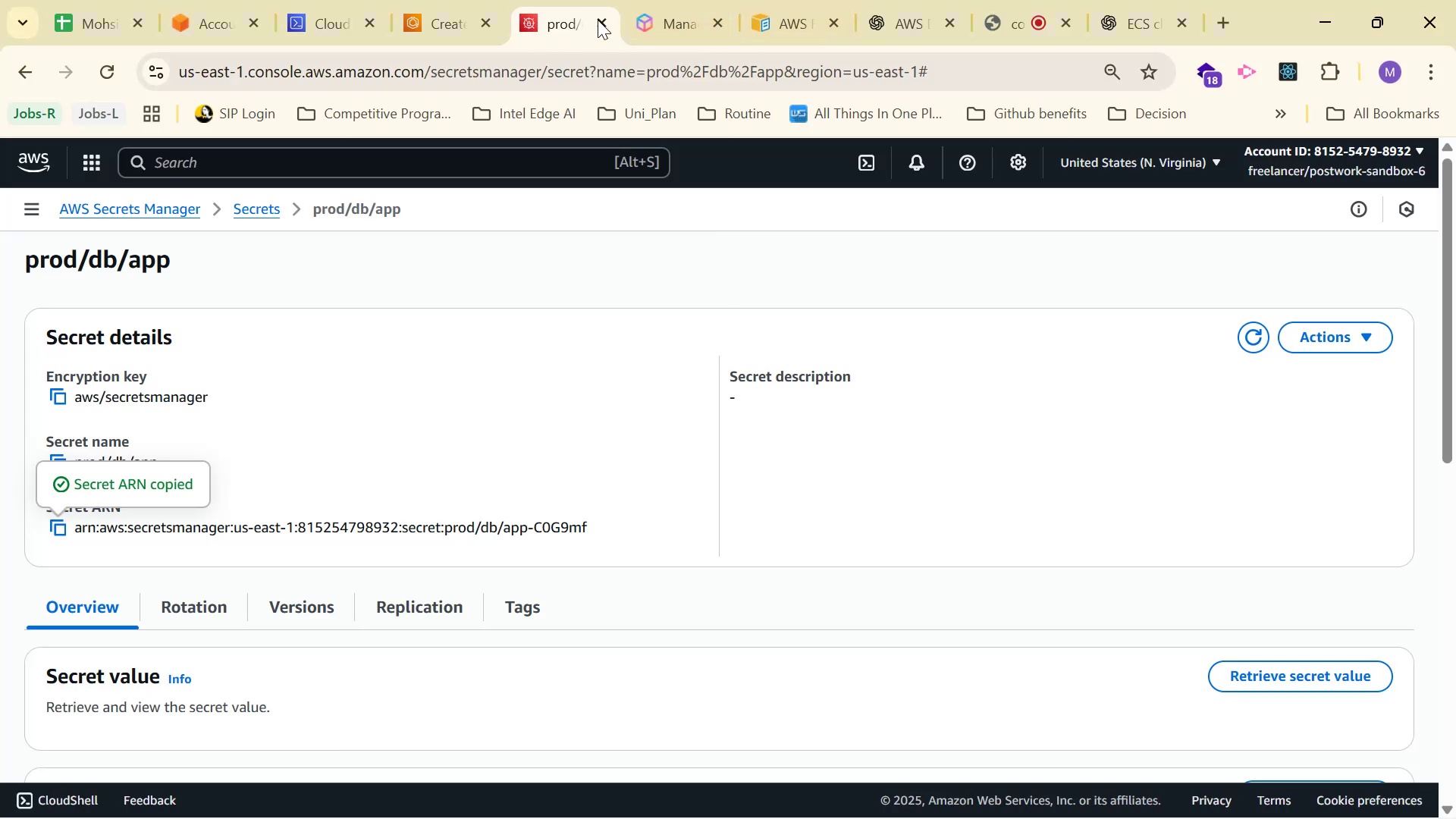 
left_click([862, 20])
 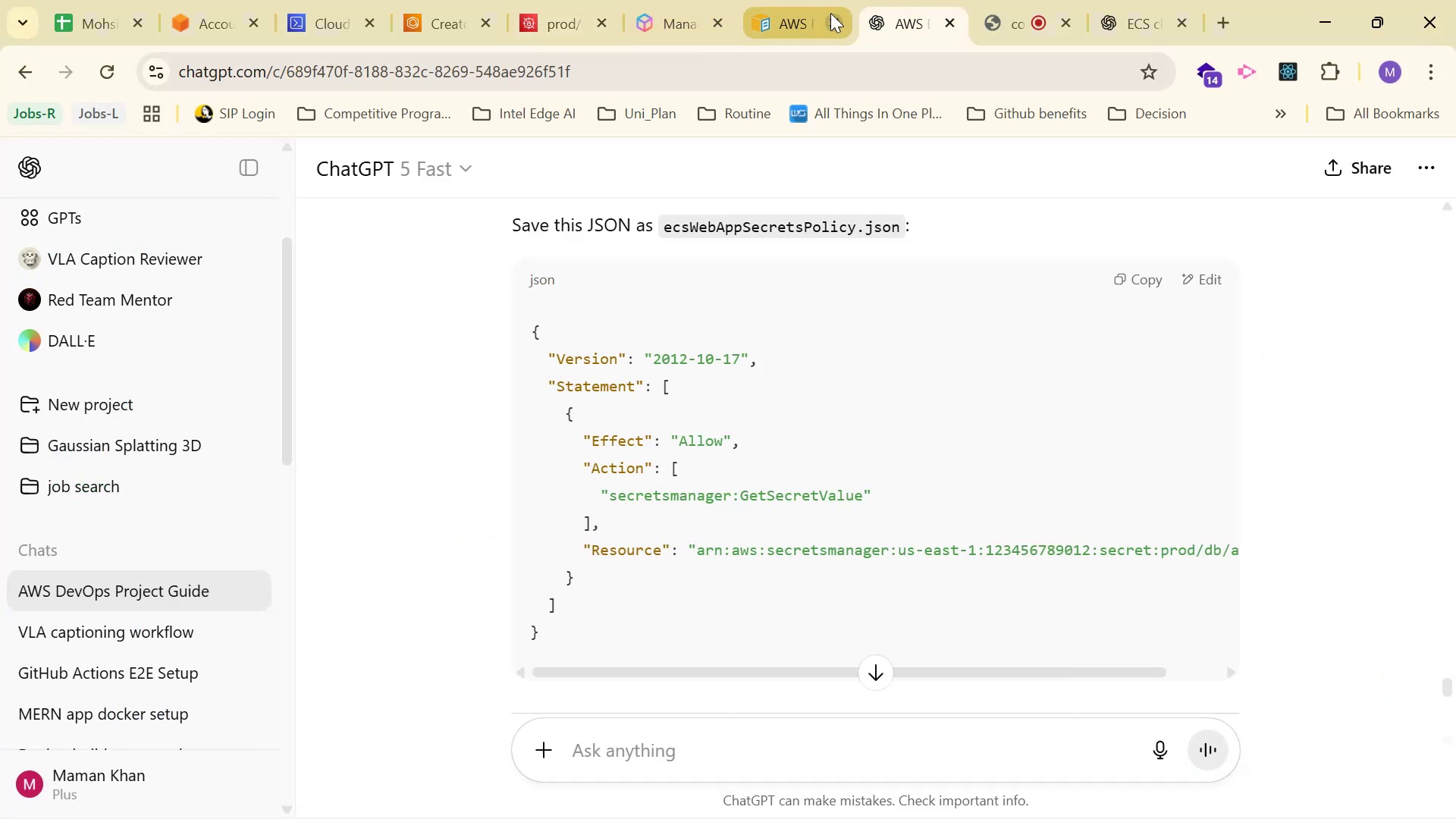 
scroll: coordinate [807, 320], scroll_direction: up, amount: 1.0
 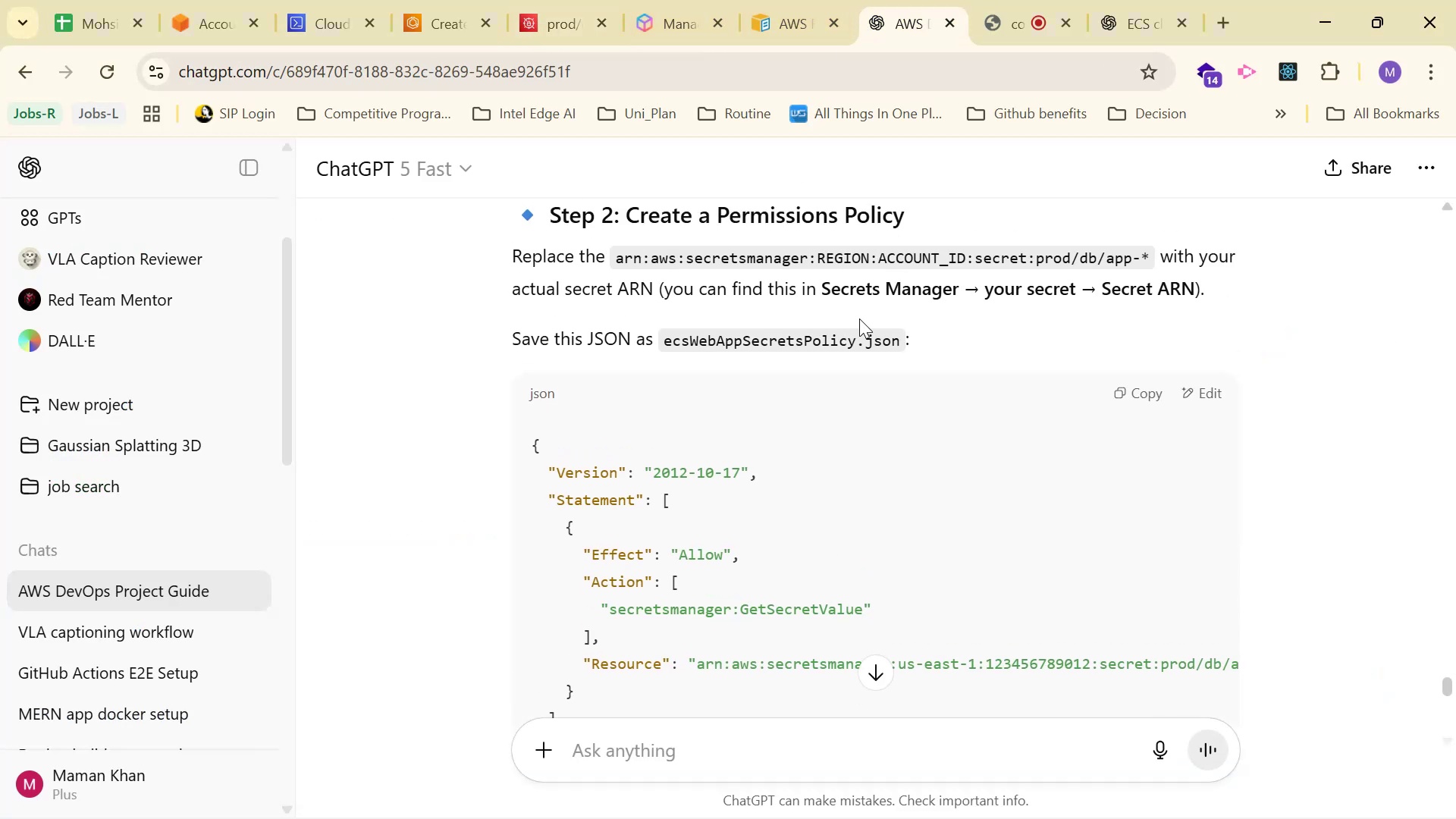 
scroll: coordinate [915, 275], scroll_direction: down, amount: 1.0
 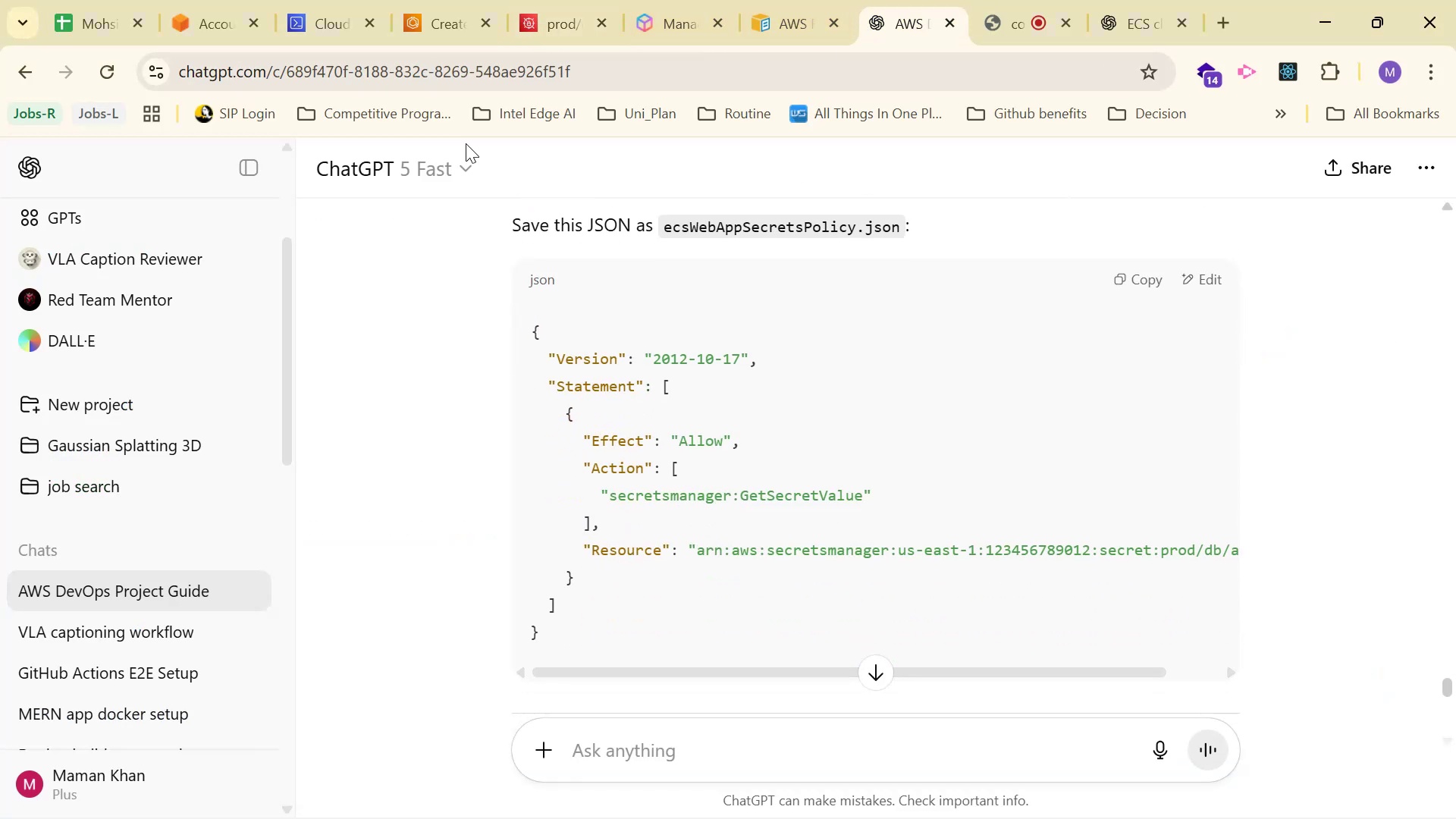 
left_click([287, 14])
 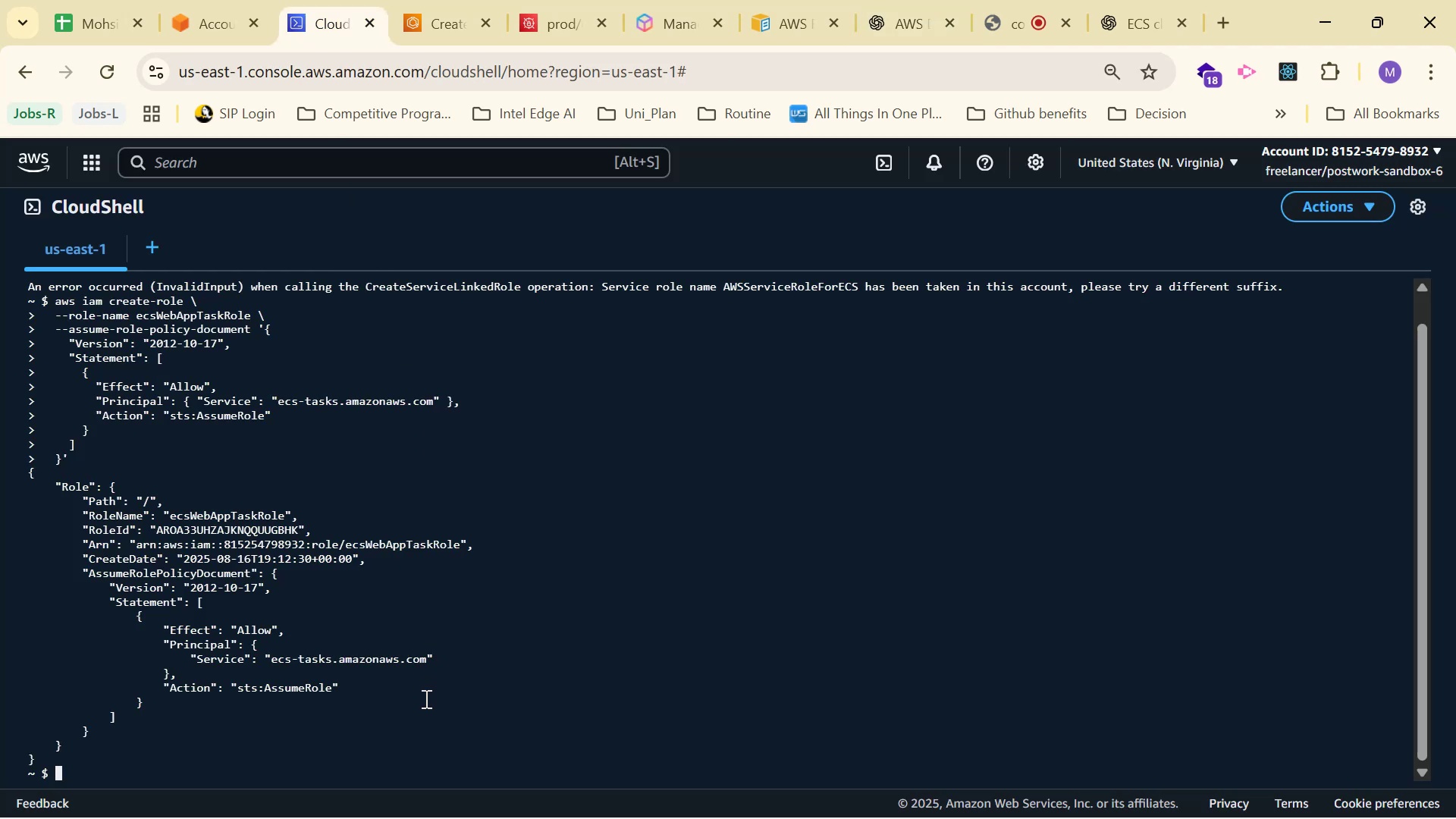 
key(Control+V)
 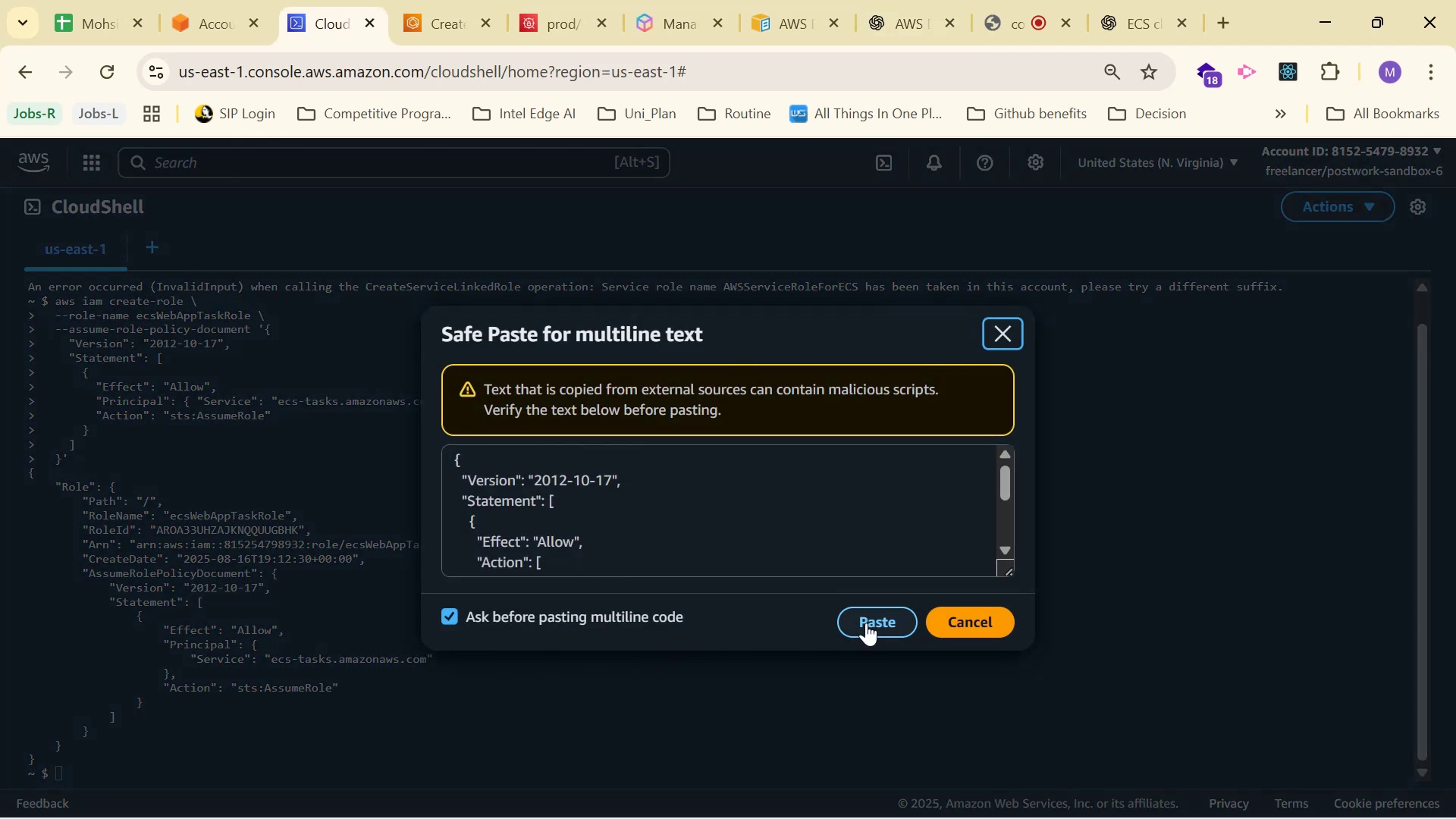 
left_click([897, 618])
 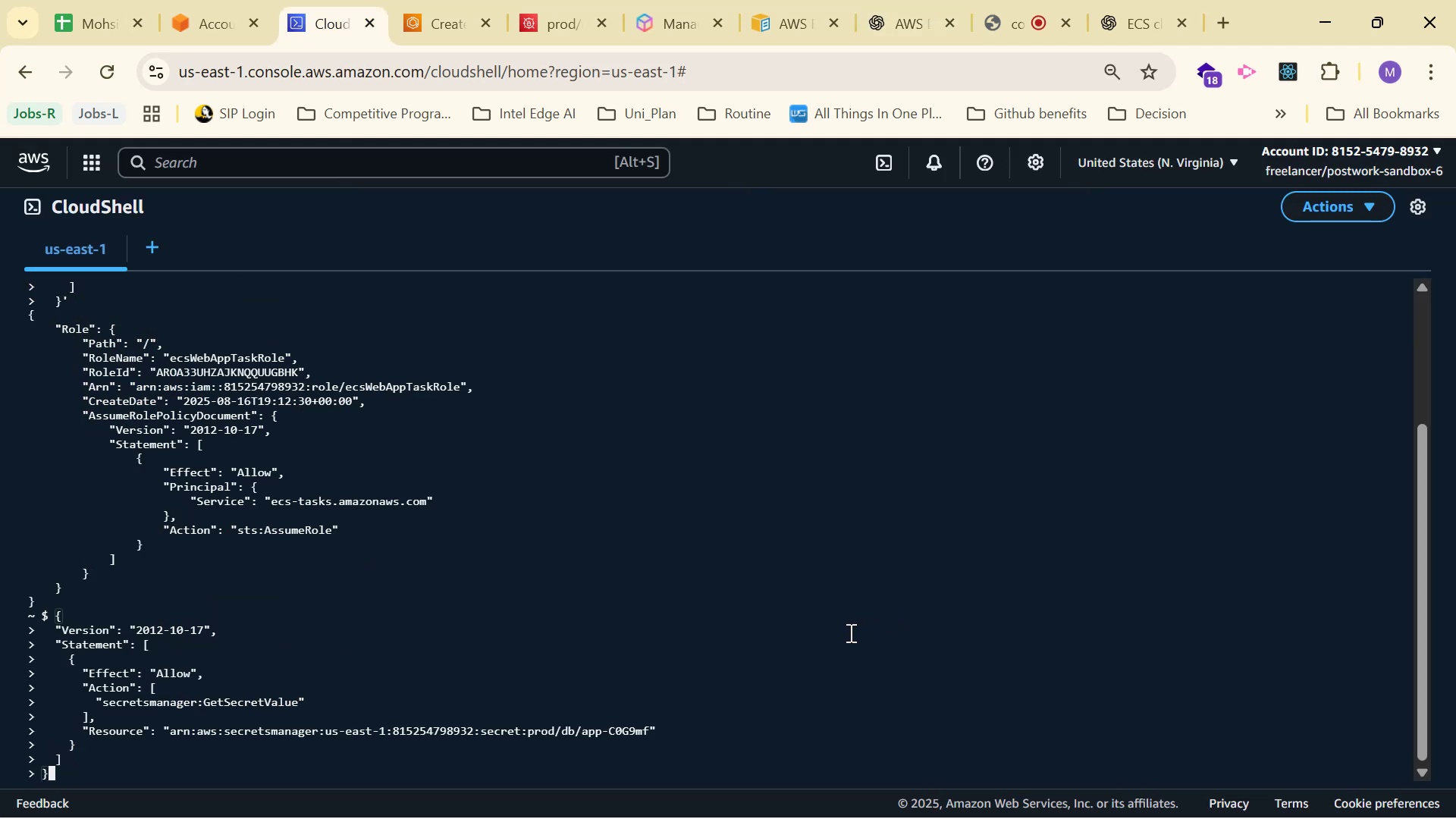 
key(Enter)
 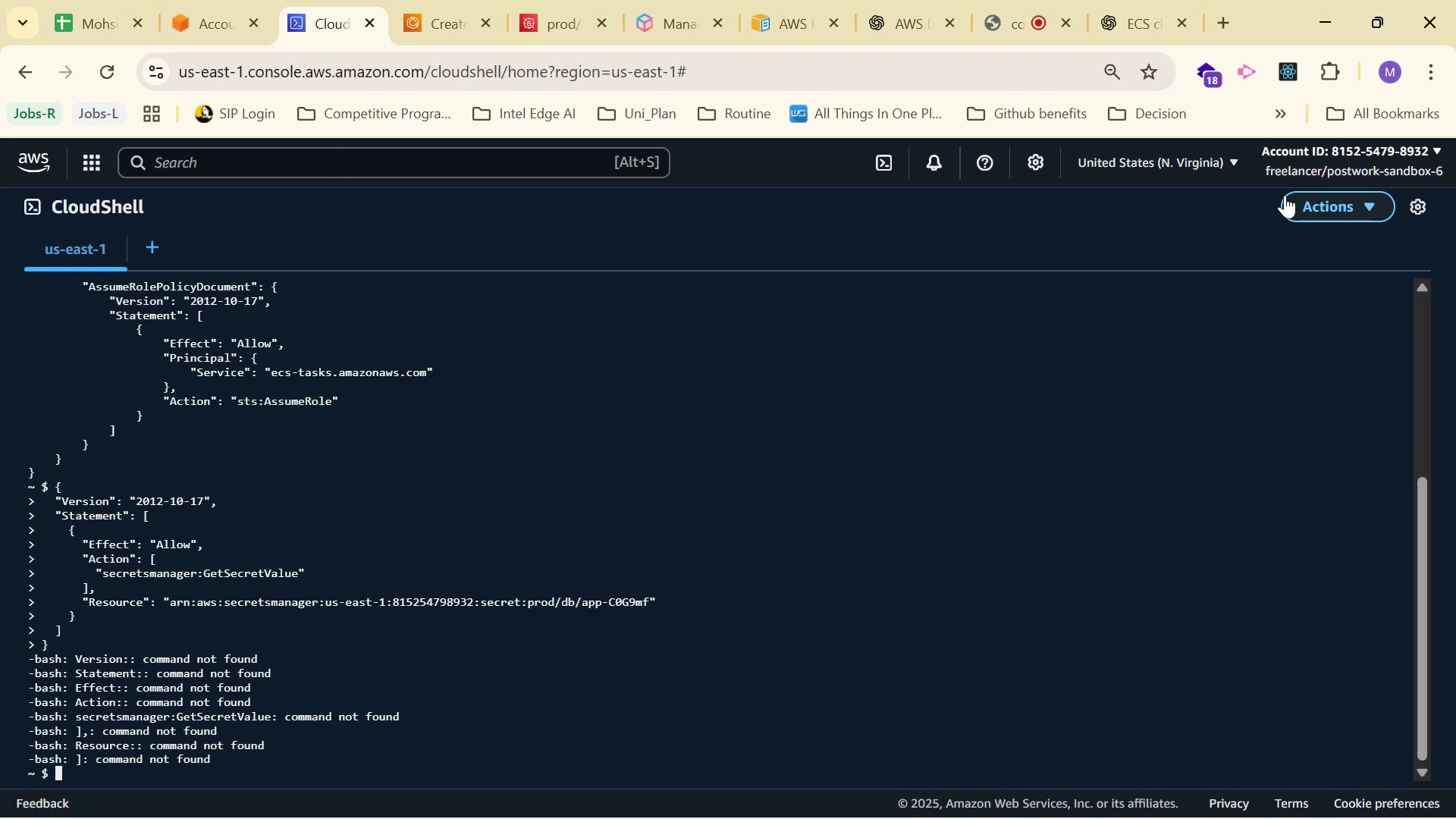 
wait(7.55)
 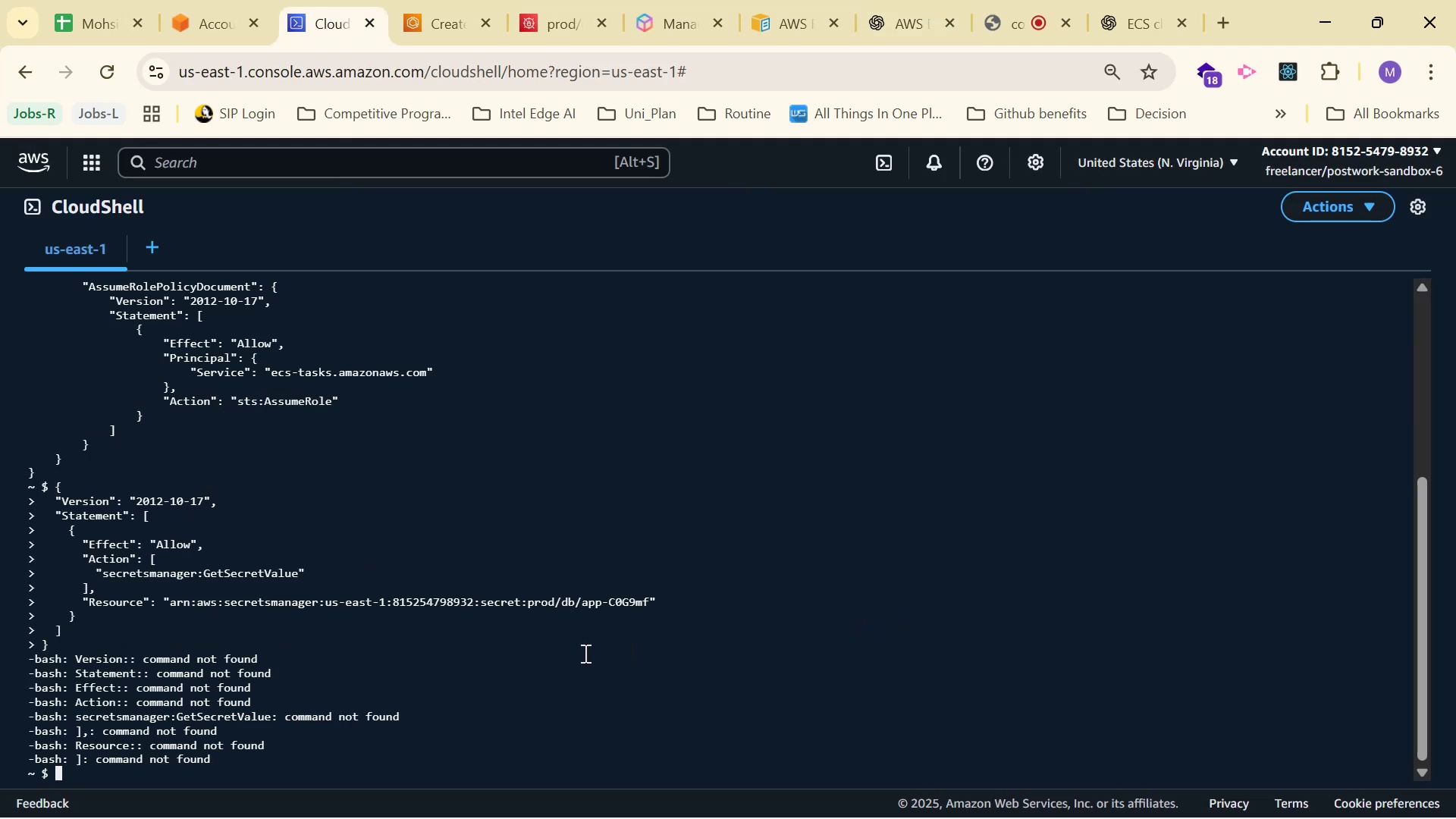 
left_click([1337, 211])
 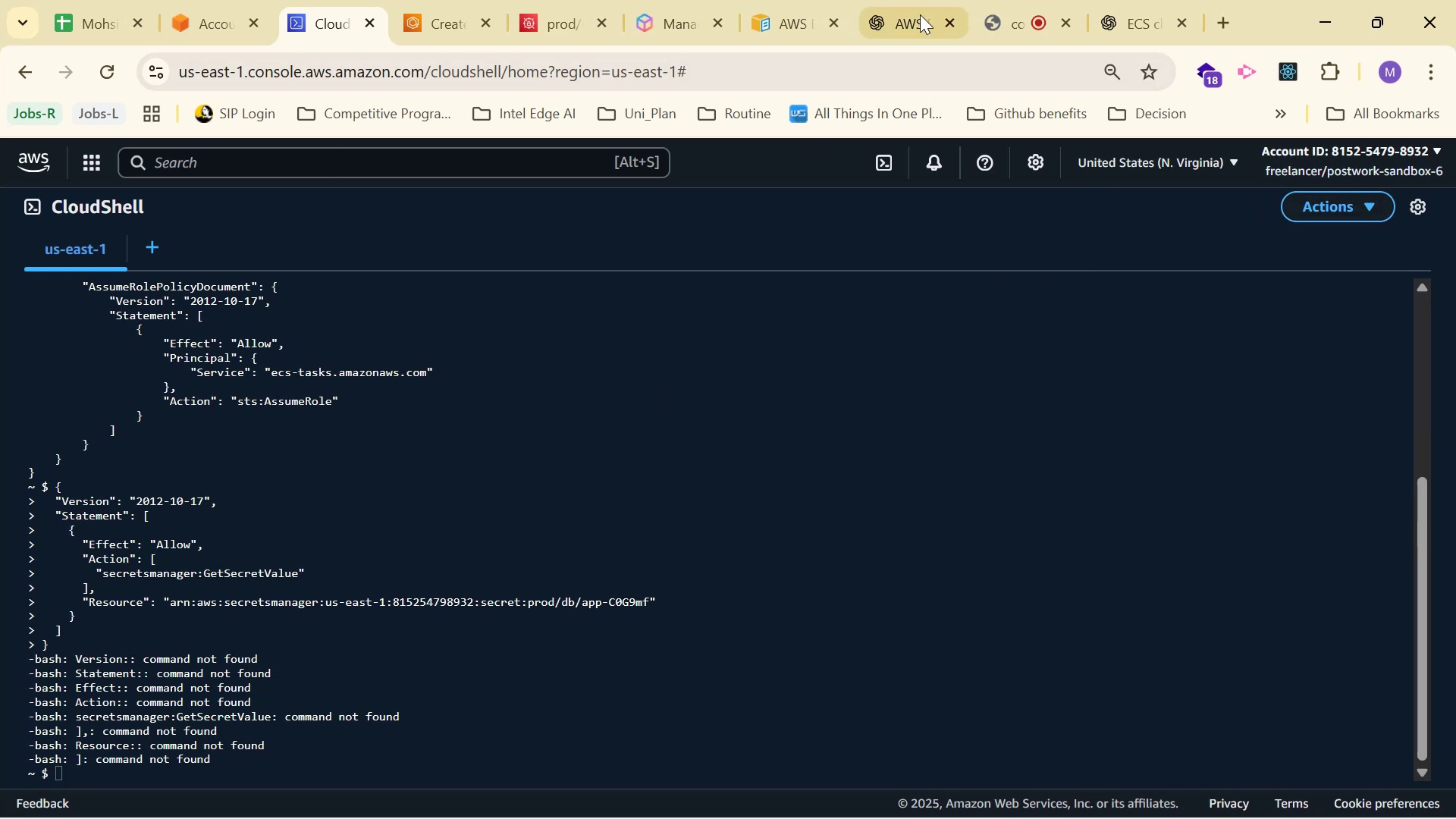 
left_click([941, 8])
 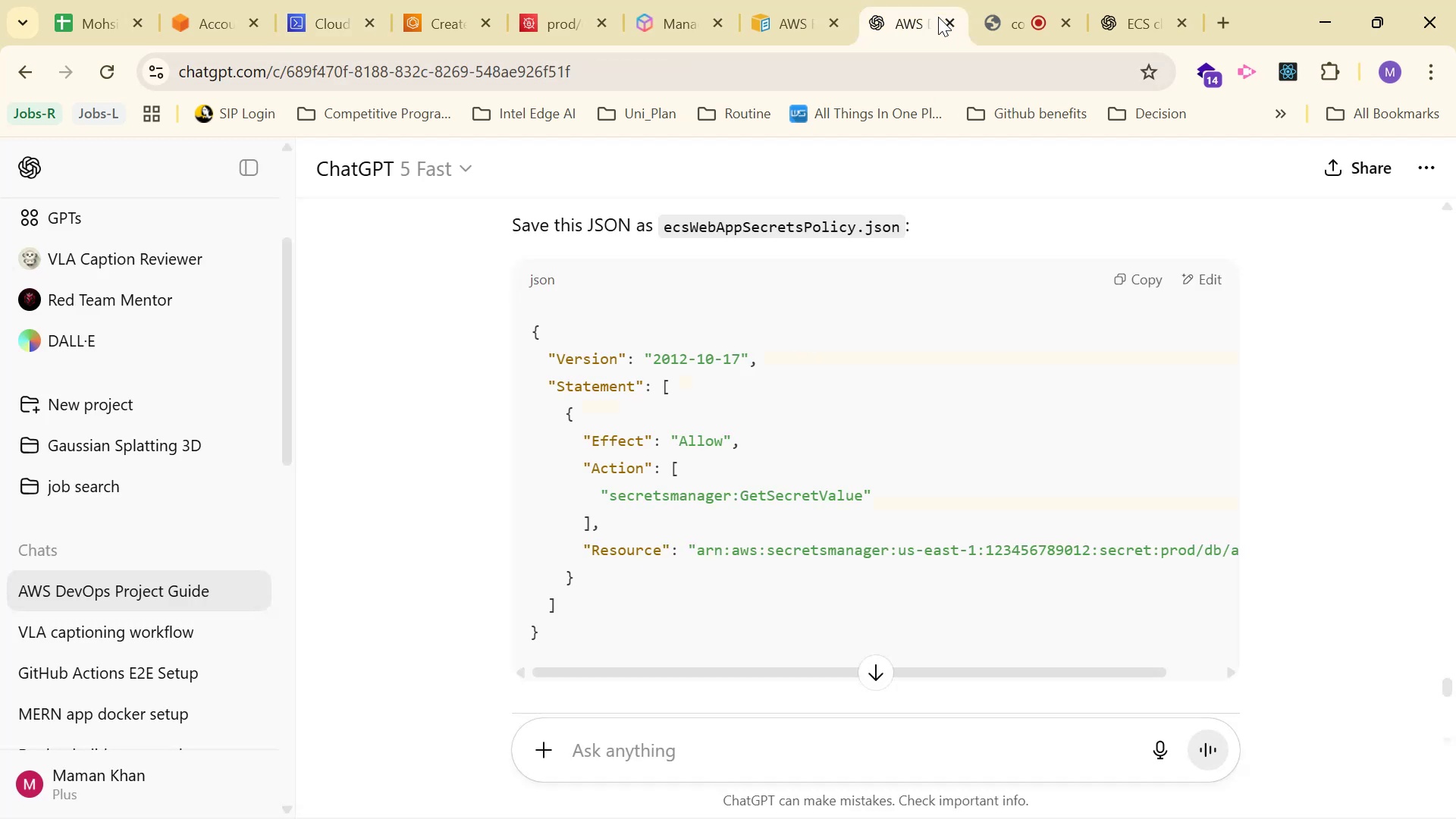 
scroll: coordinate [919, 463], scroll_direction: down, amount: 3.0
 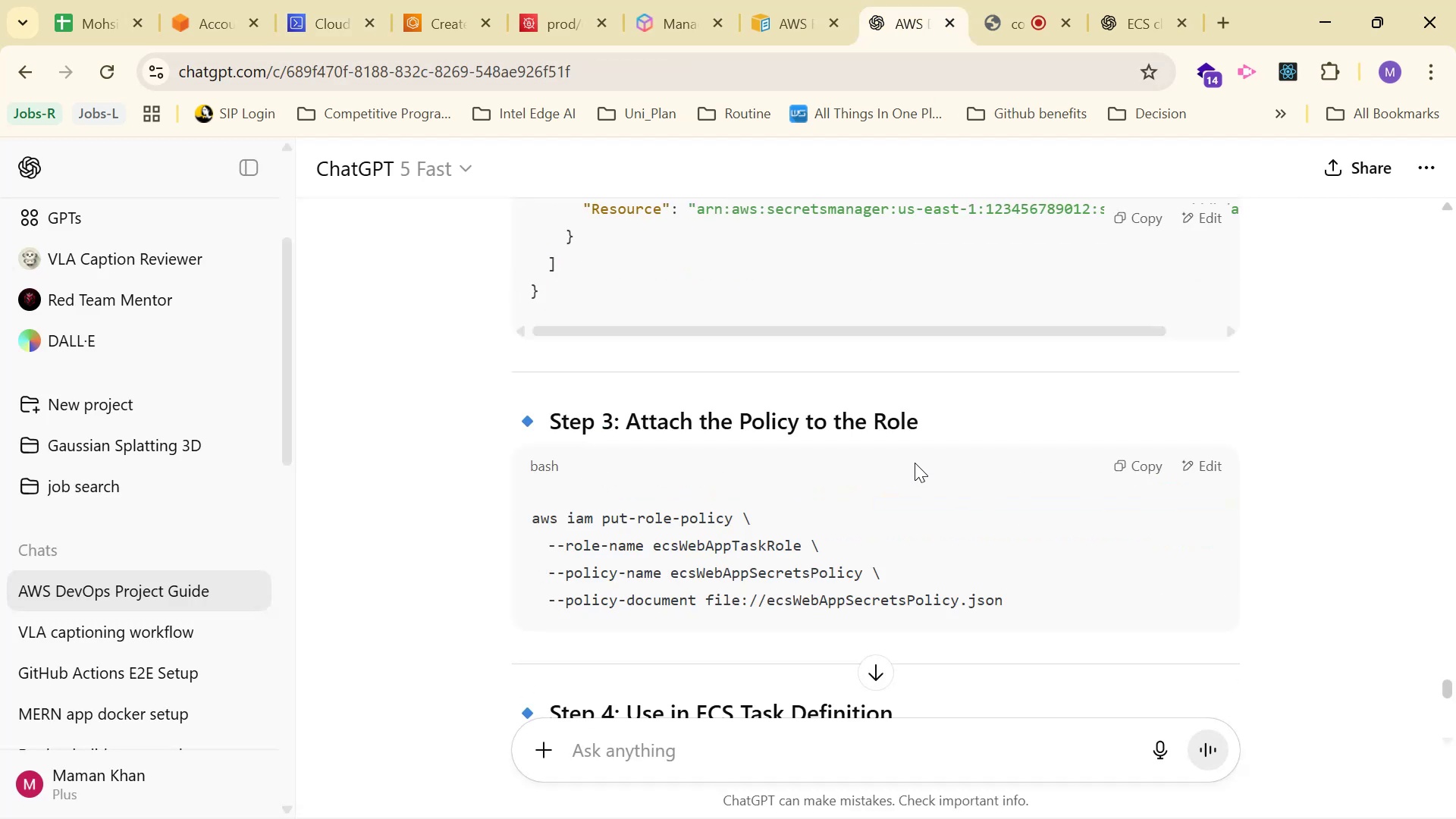 
wait(5.35)
 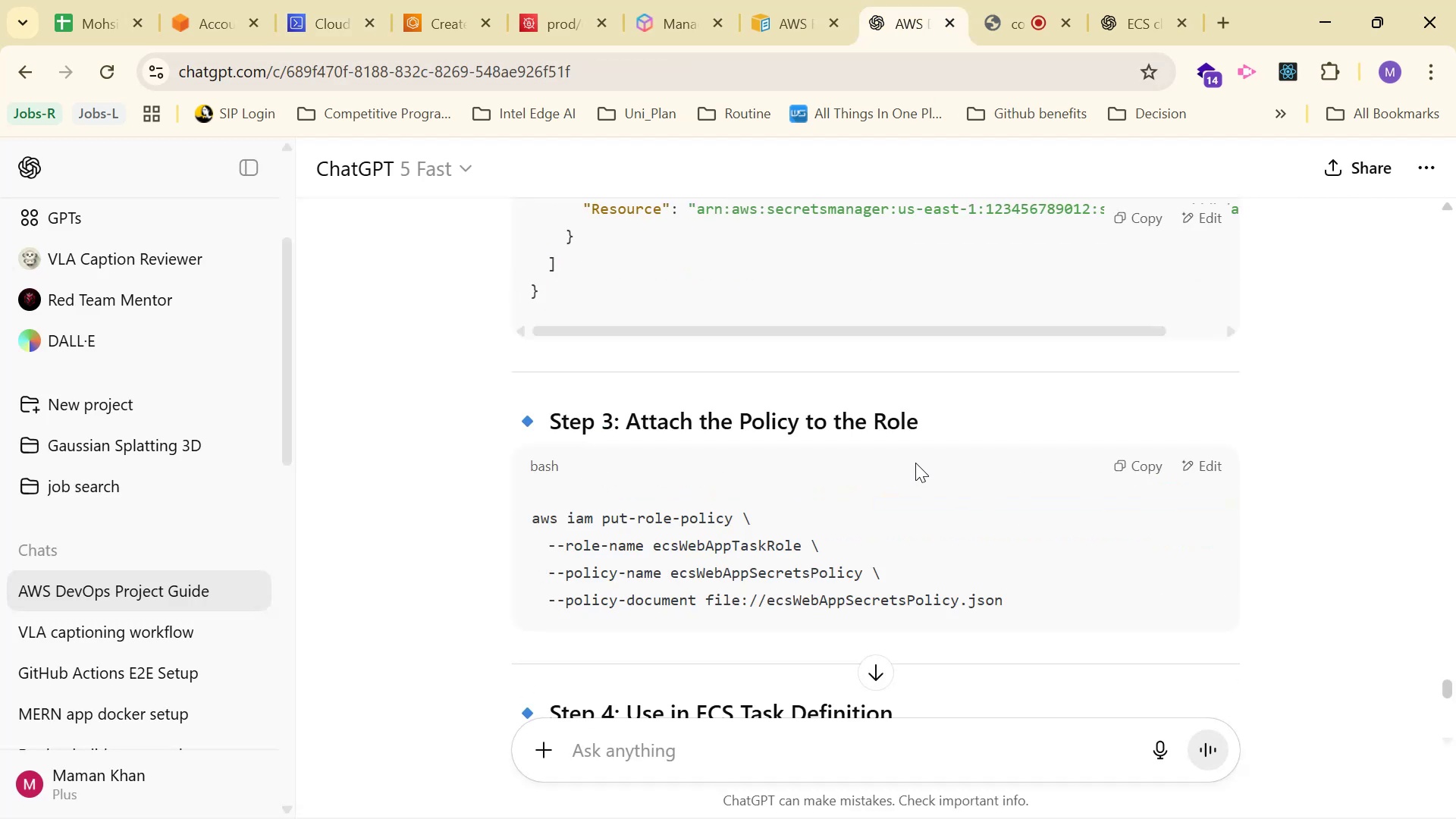 
scroll: coordinate [984, 464], scroll_direction: up, amount: 4.0
 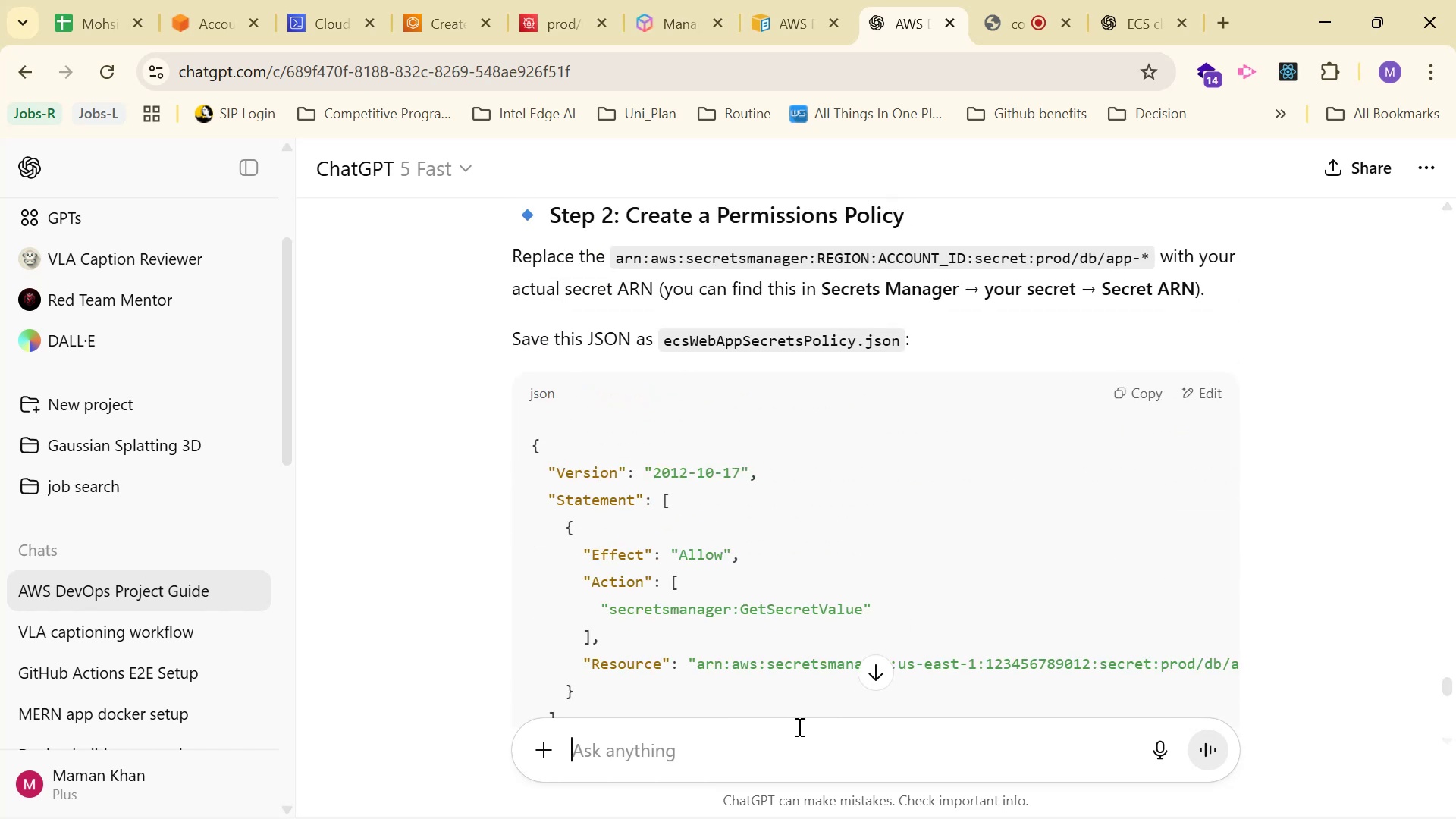 
type(HJow )
key(Backspace)
key(Backspace)
key(Backspace)
key(Backspace)
type(ow to save this )
key(Backspace)
type(: )
 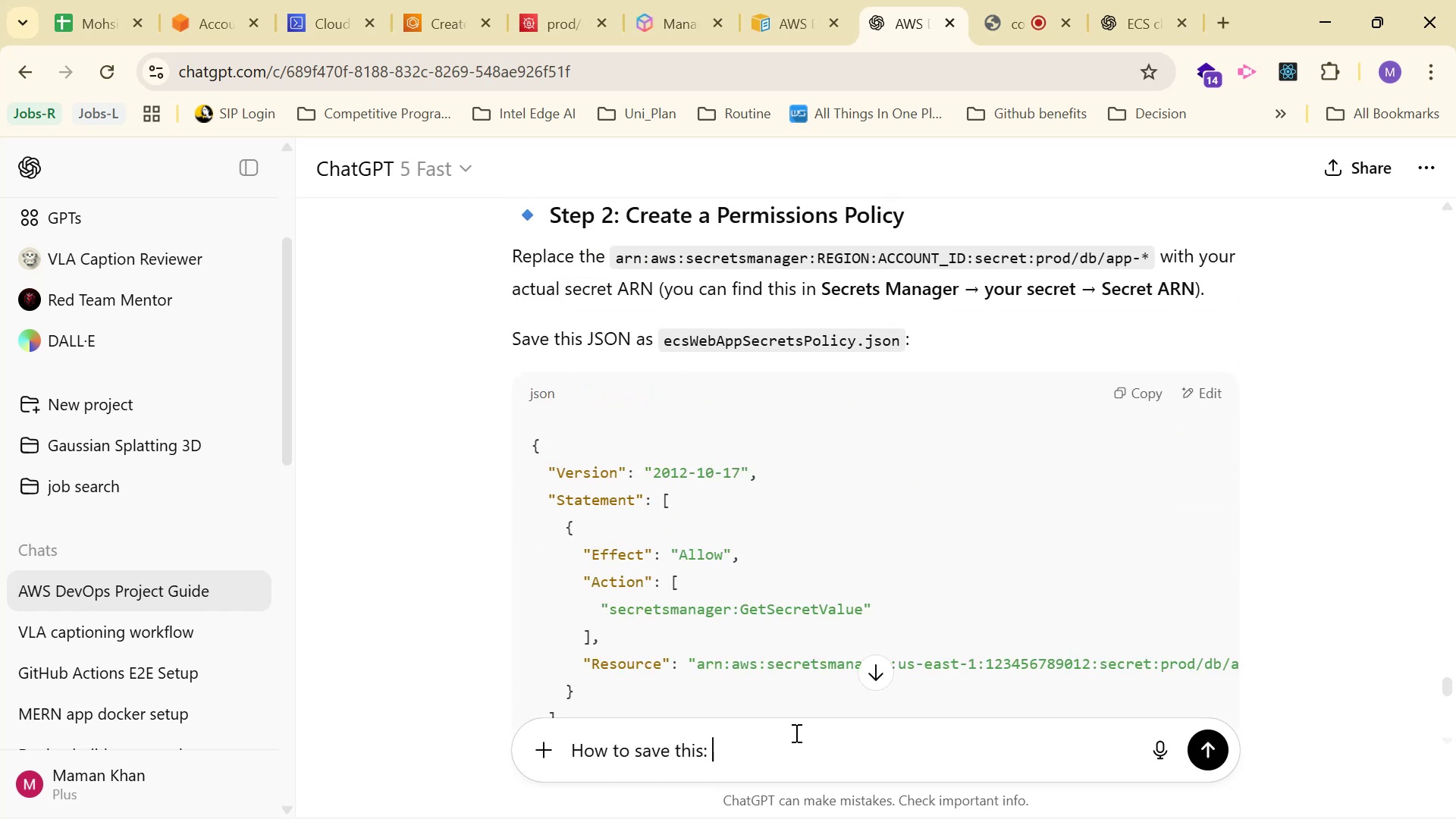 
key(Control+ControlLeft)
 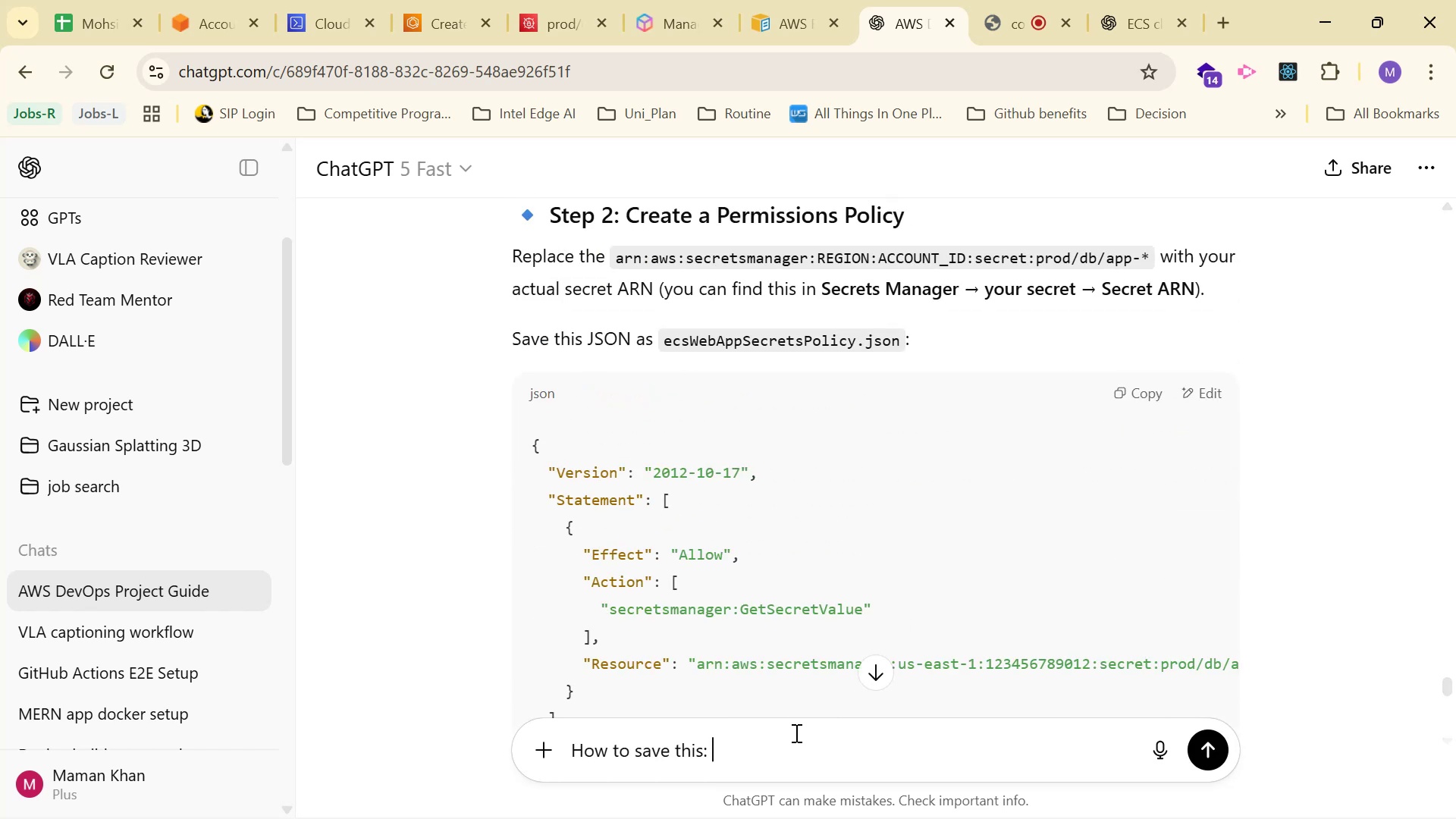 
key(Control+V)
 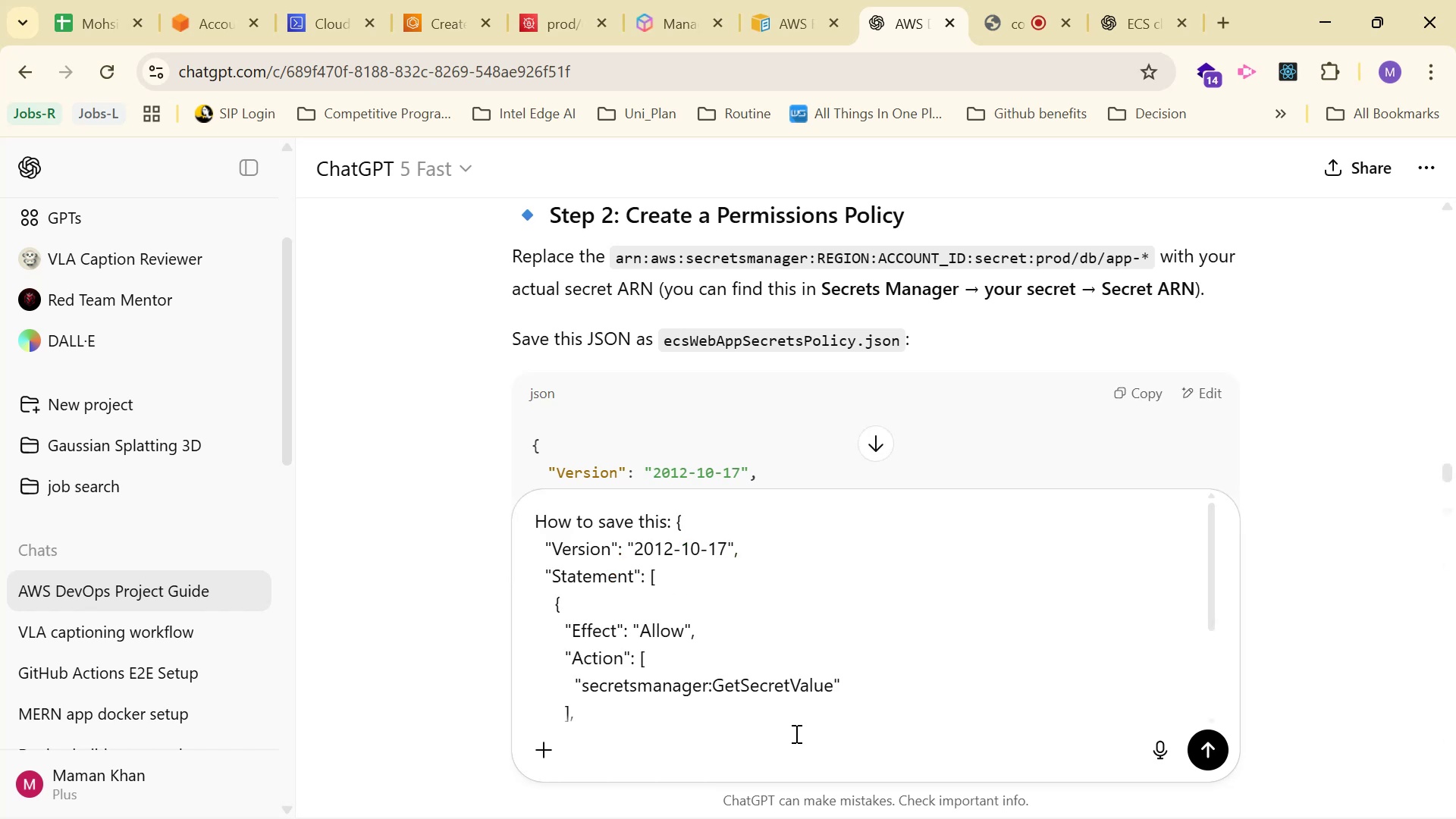 
type( as )
 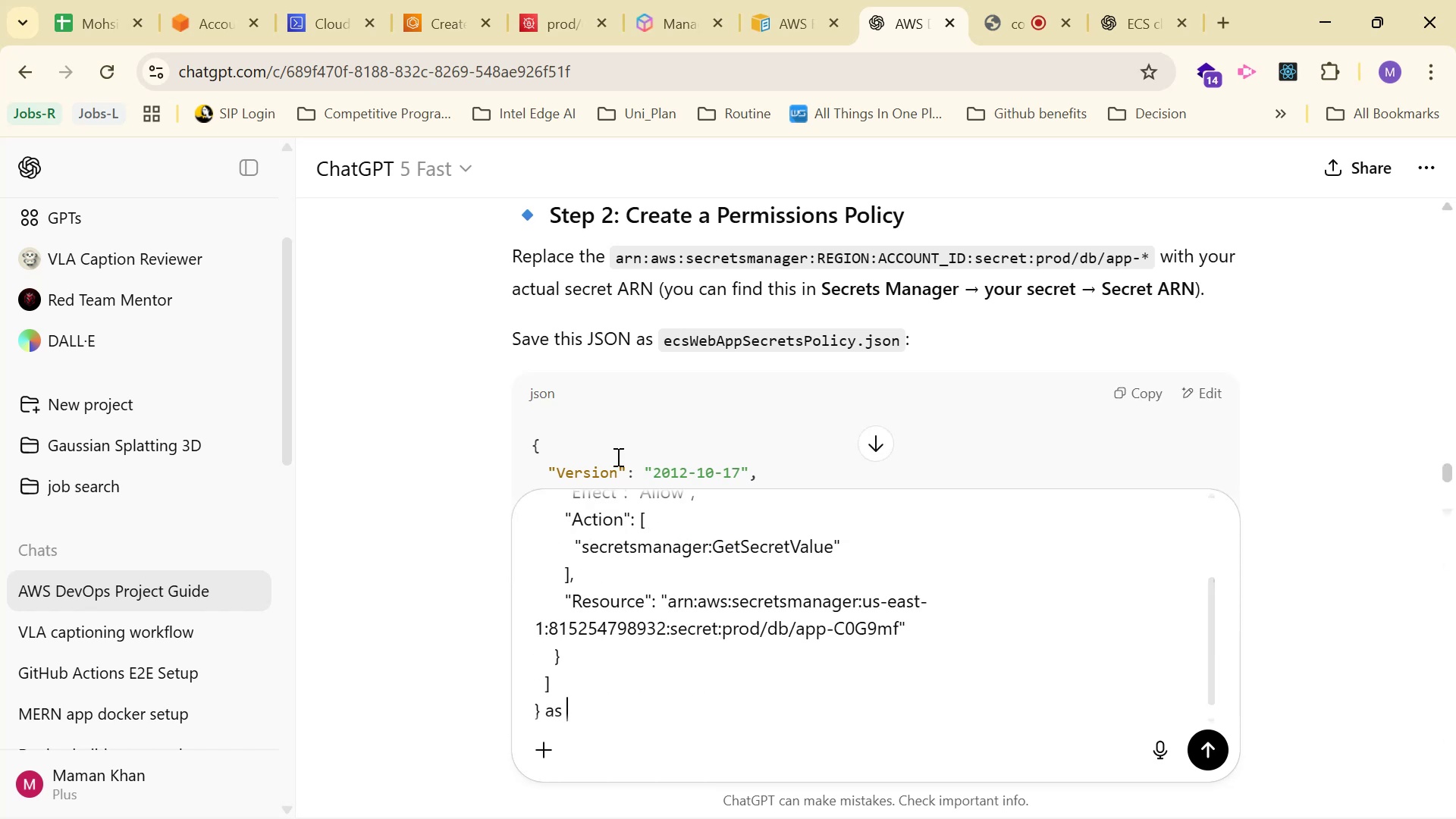 
left_click_drag(start_coordinate=[666, 337], to_coordinate=[916, 338])
 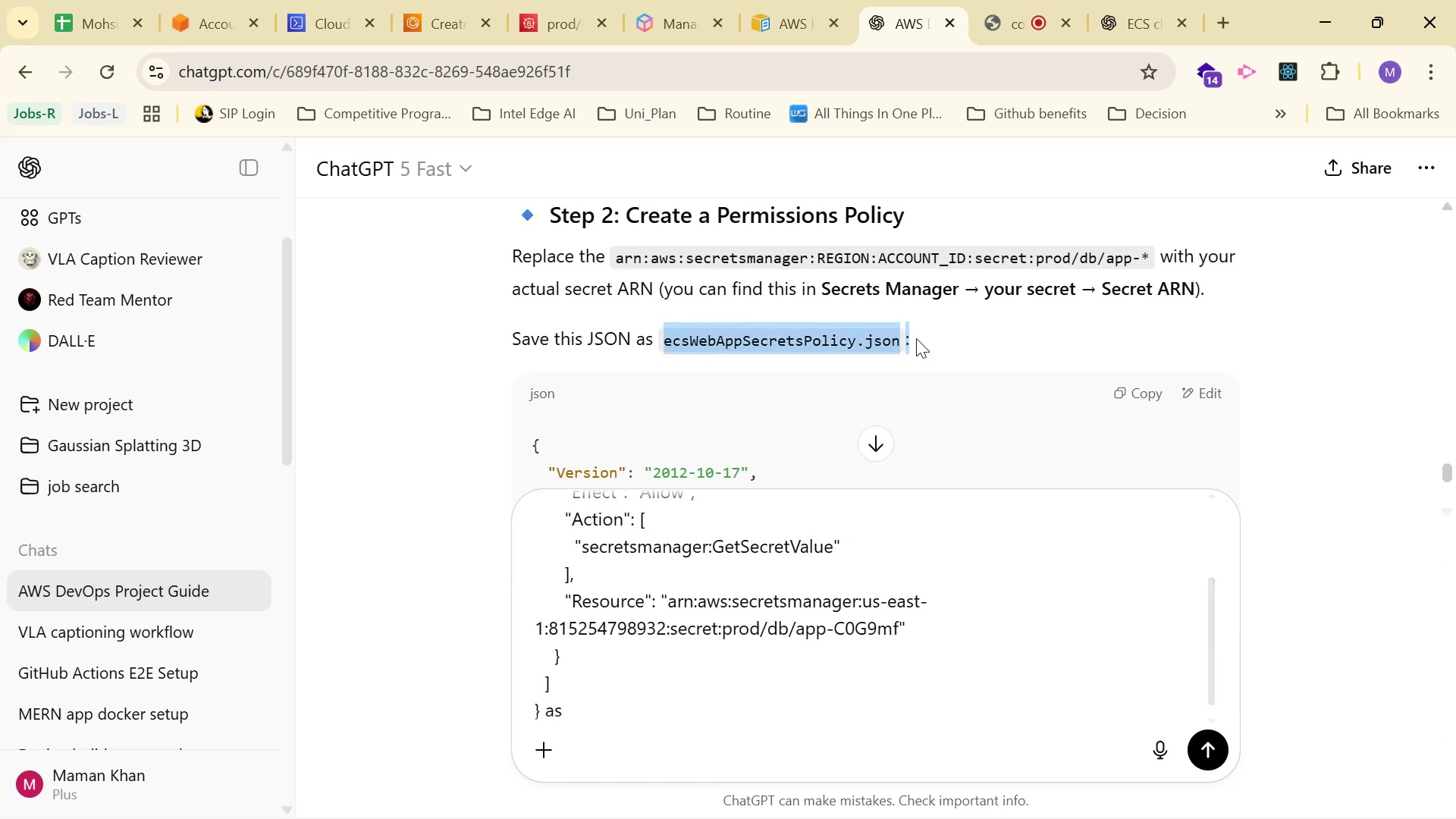 
hold_key(key=ControlLeft, duration=0.36)
 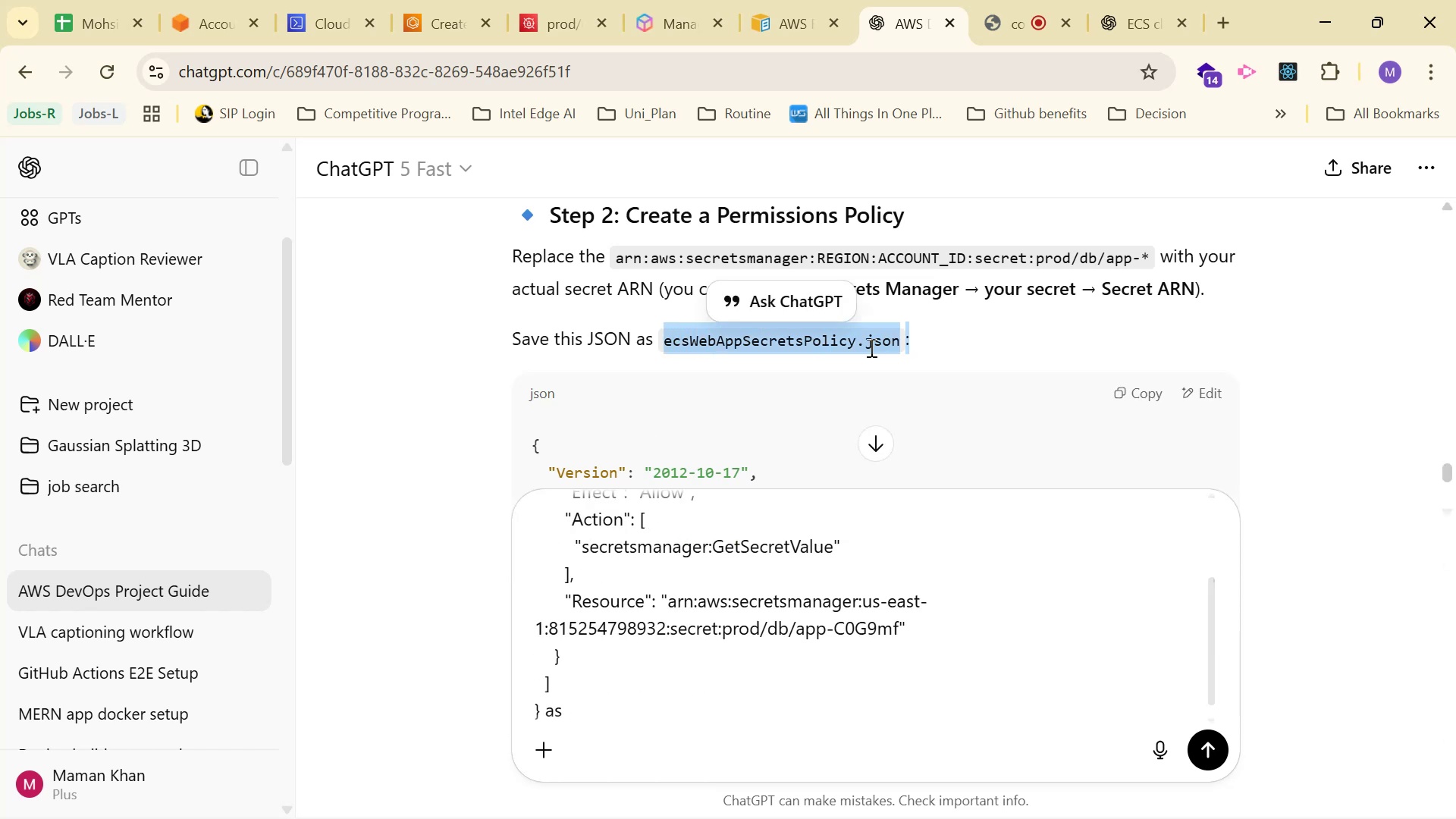 
left_click([869, 348])
 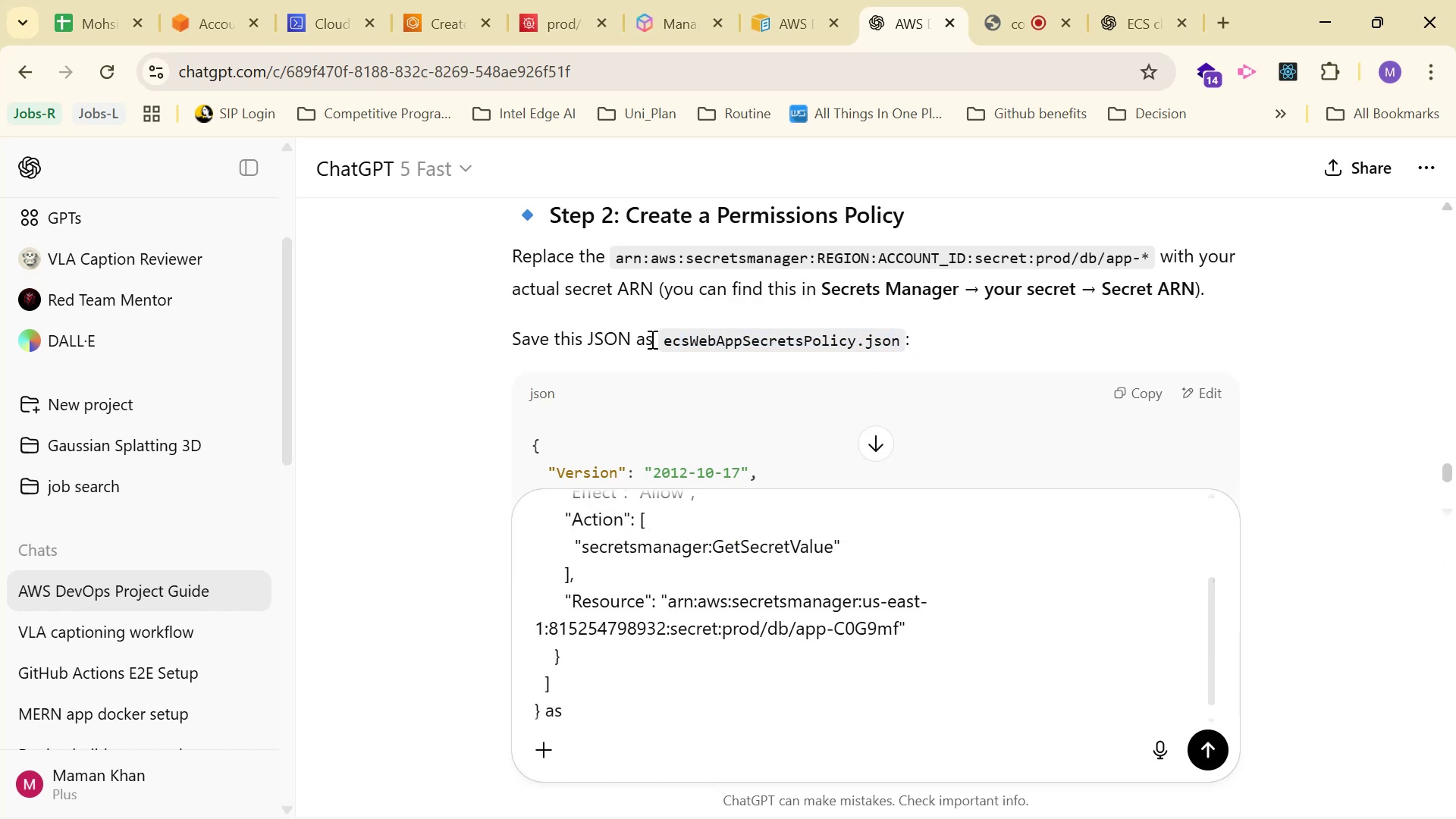 
left_click_drag(start_coordinate=[668, 336], to_coordinate=[848, 342])
 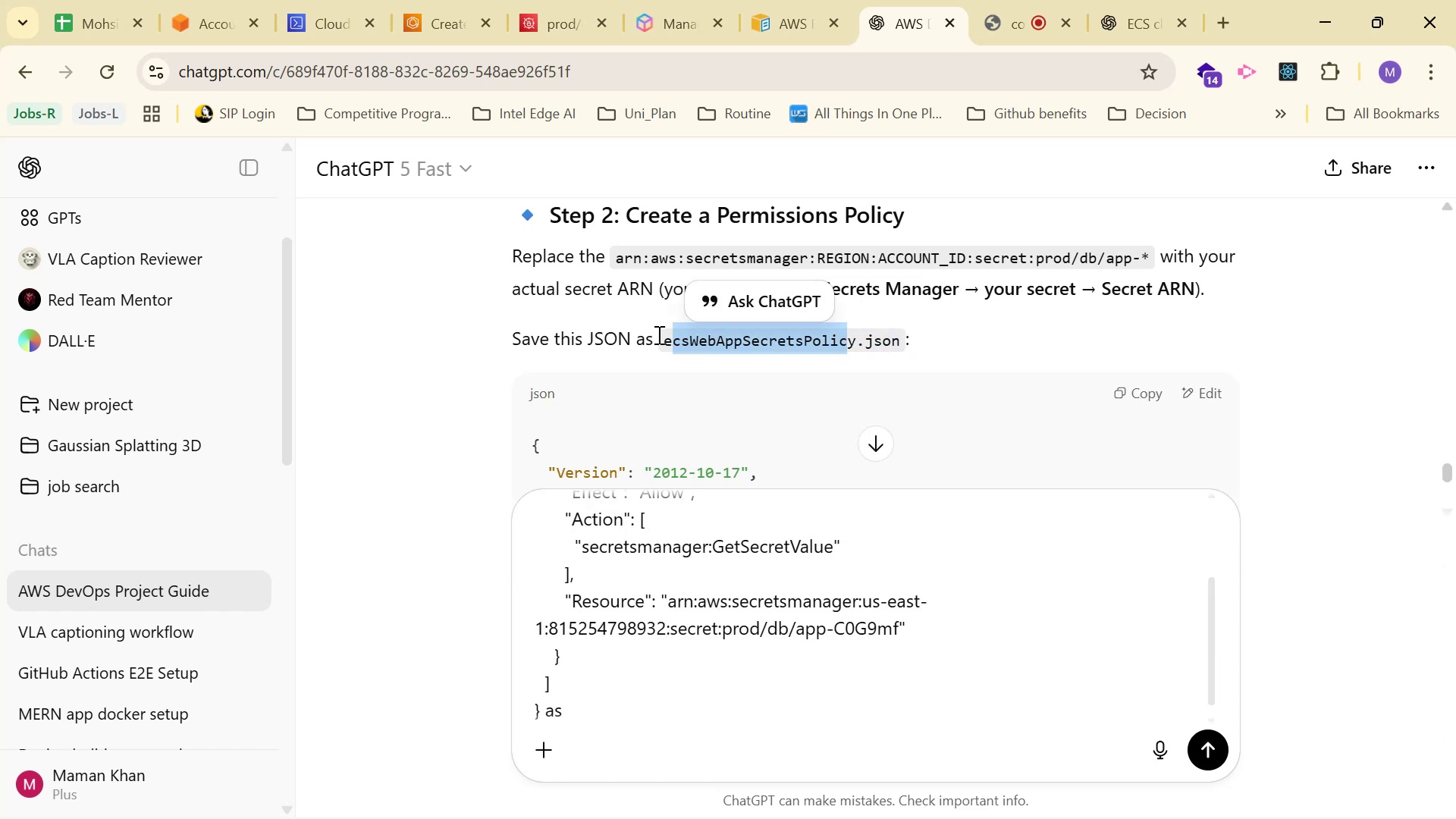 
left_click_drag(start_coordinate=[662, 340], to_coordinate=[899, 343])
 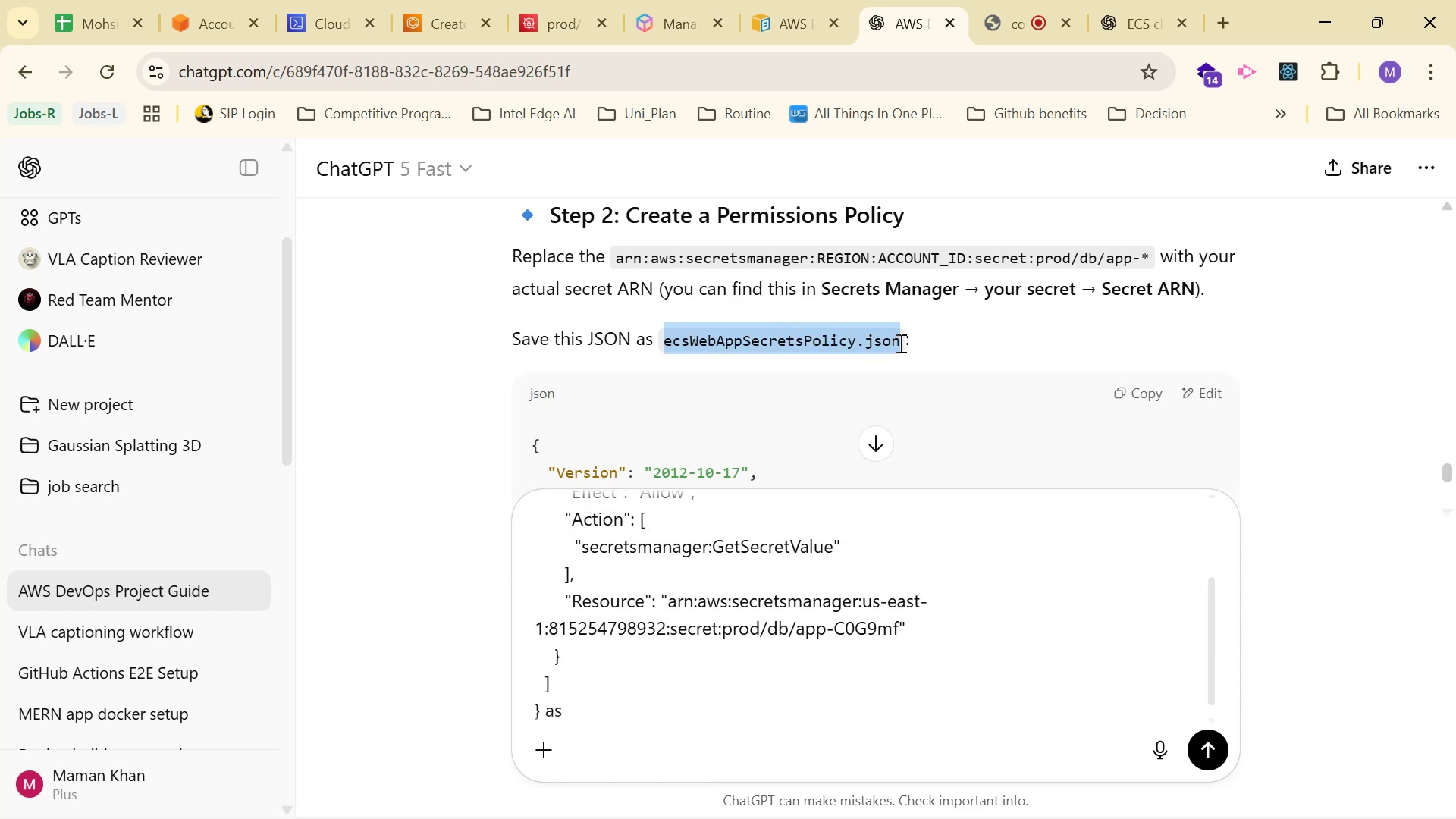 
key(Control+C)
 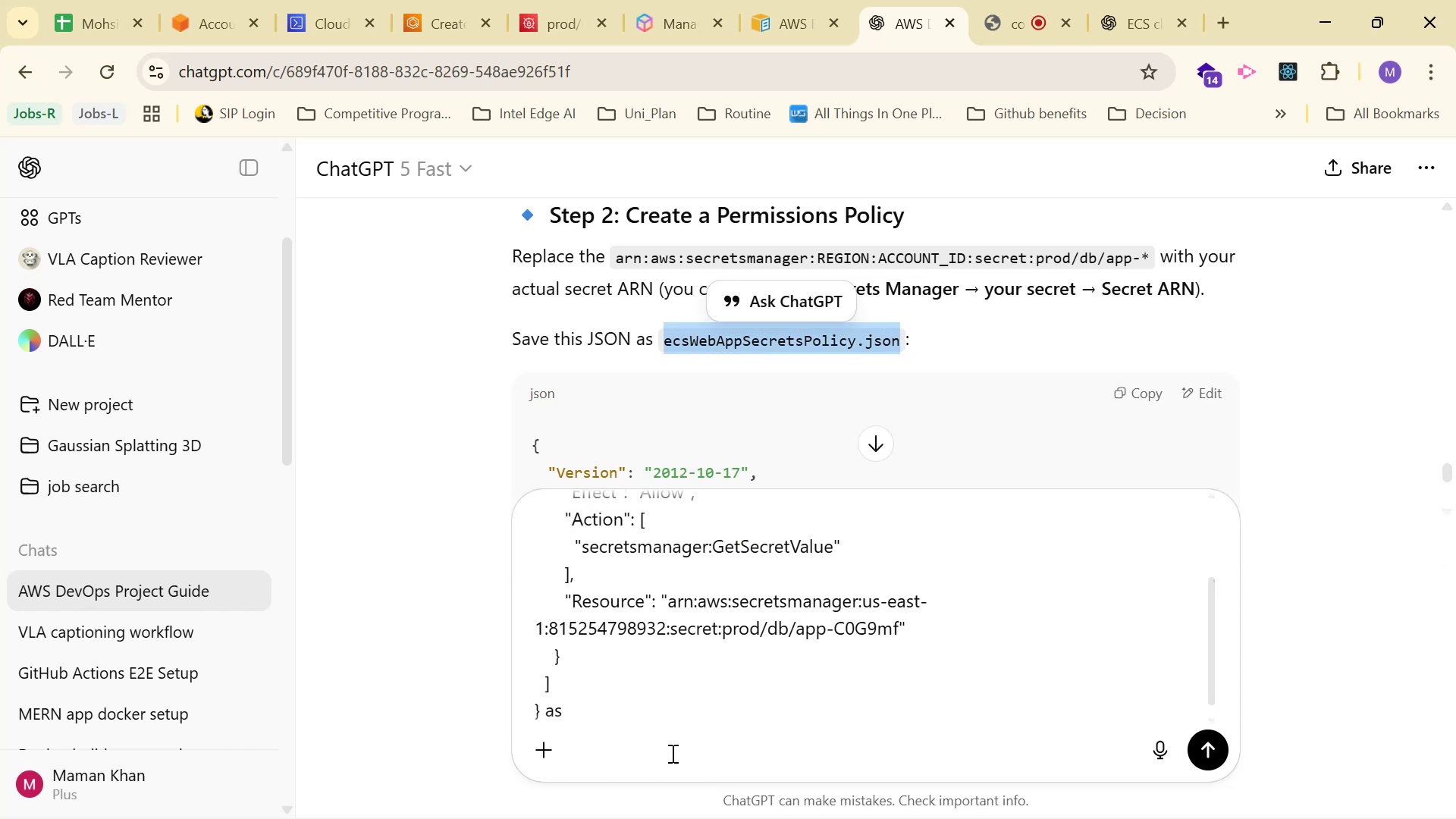 
left_click([686, 726])
 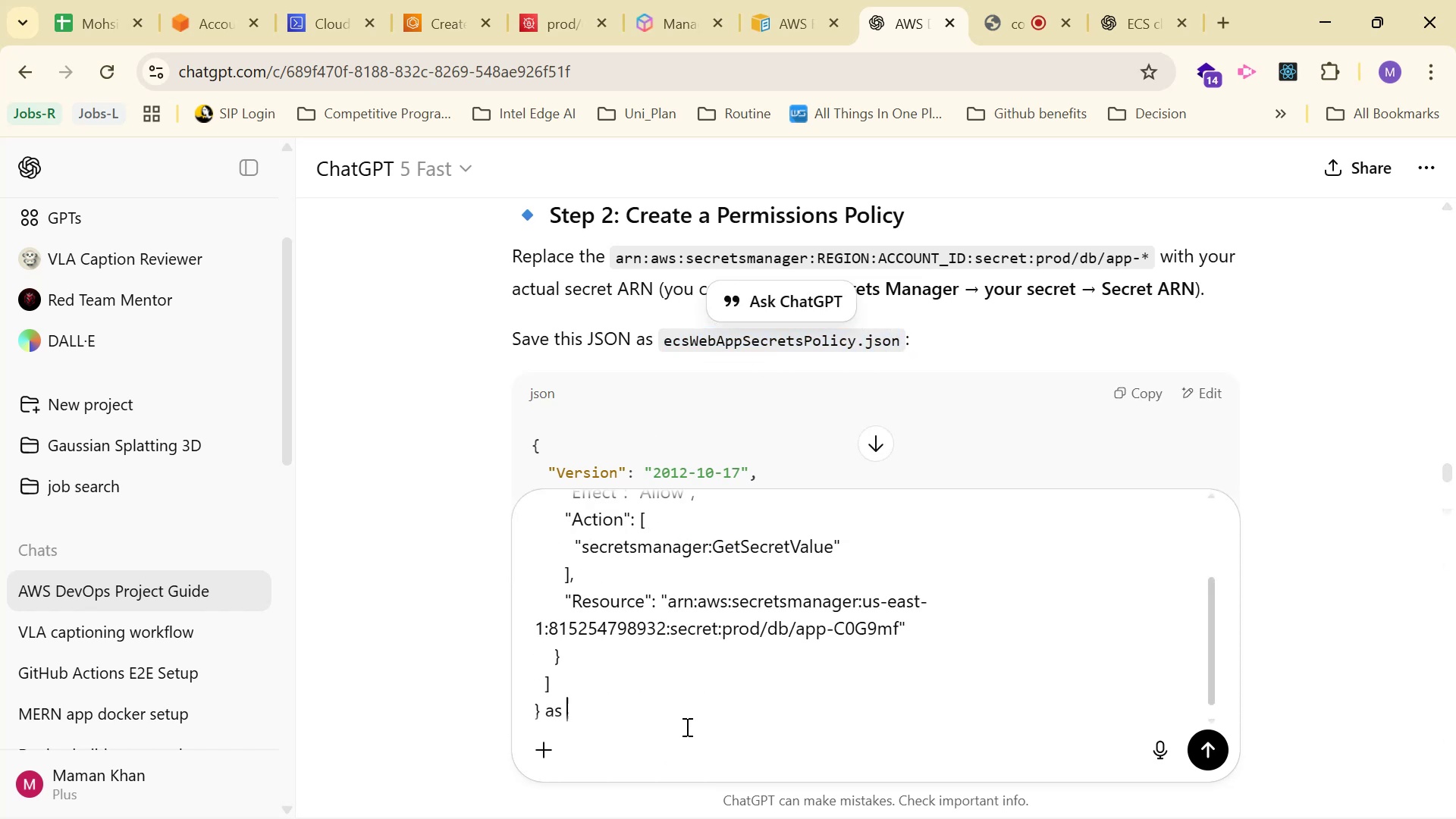 
key(Control+V)
 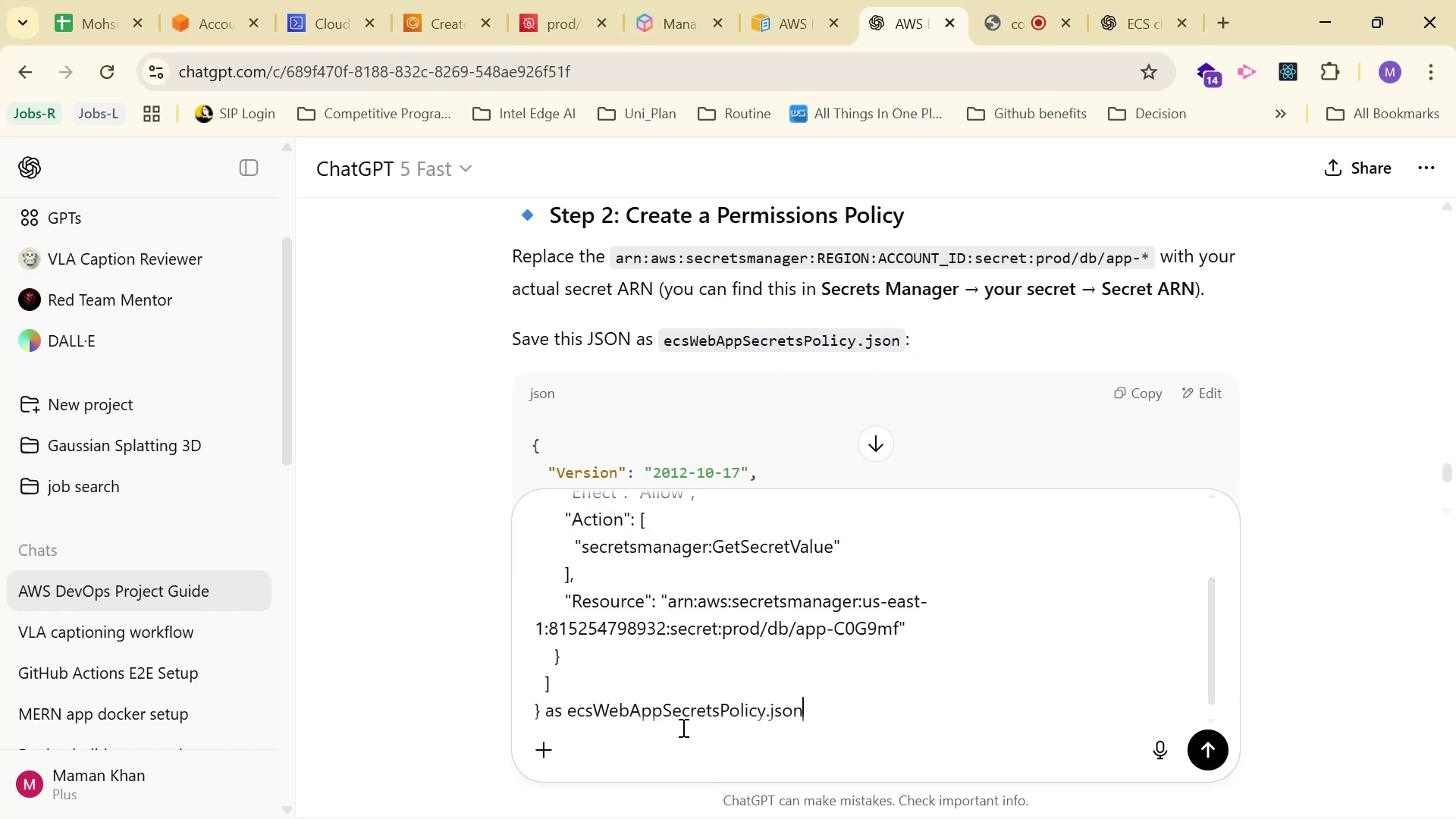 
type( in cloud shell)
 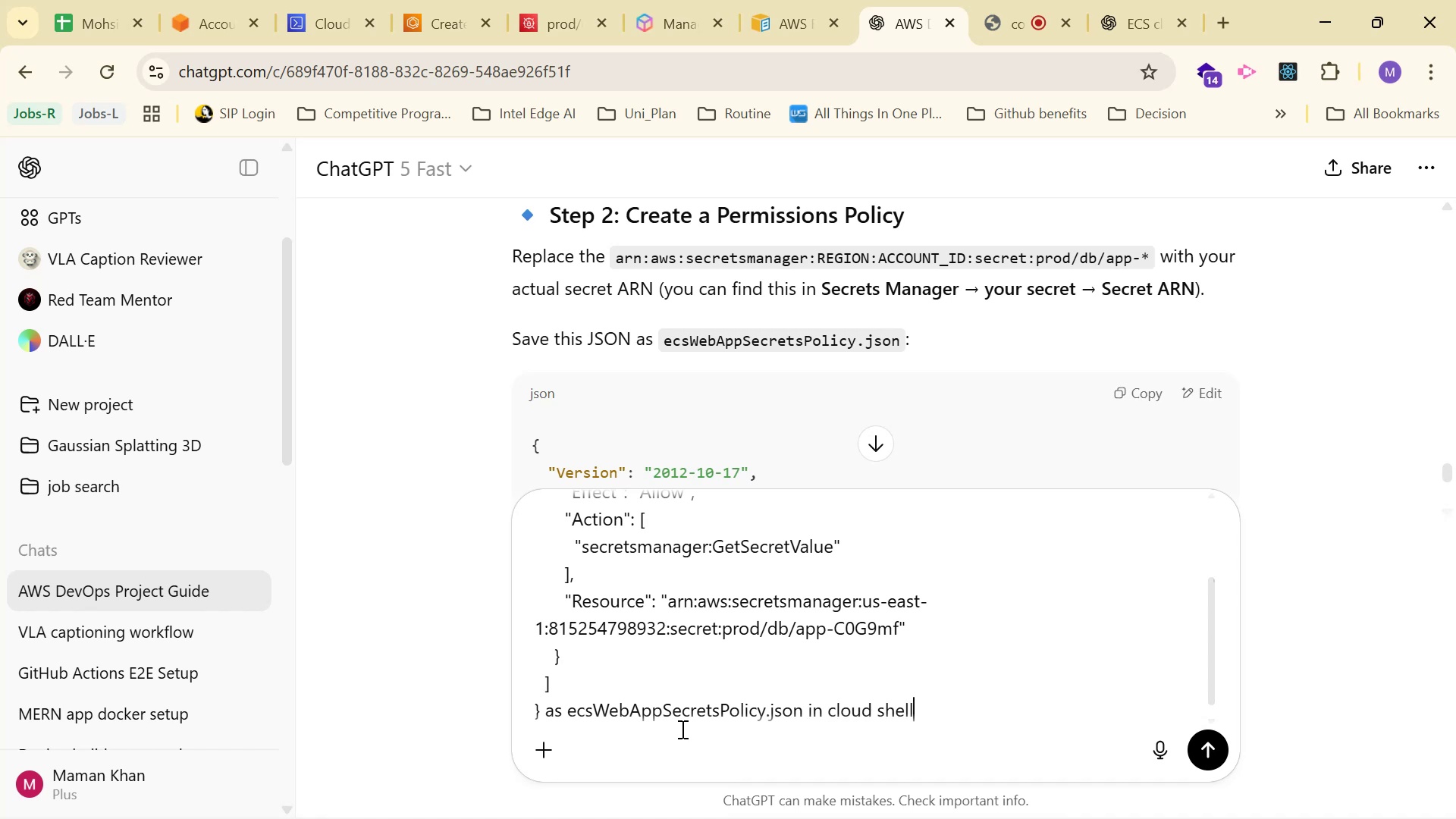 
key(Enter)
 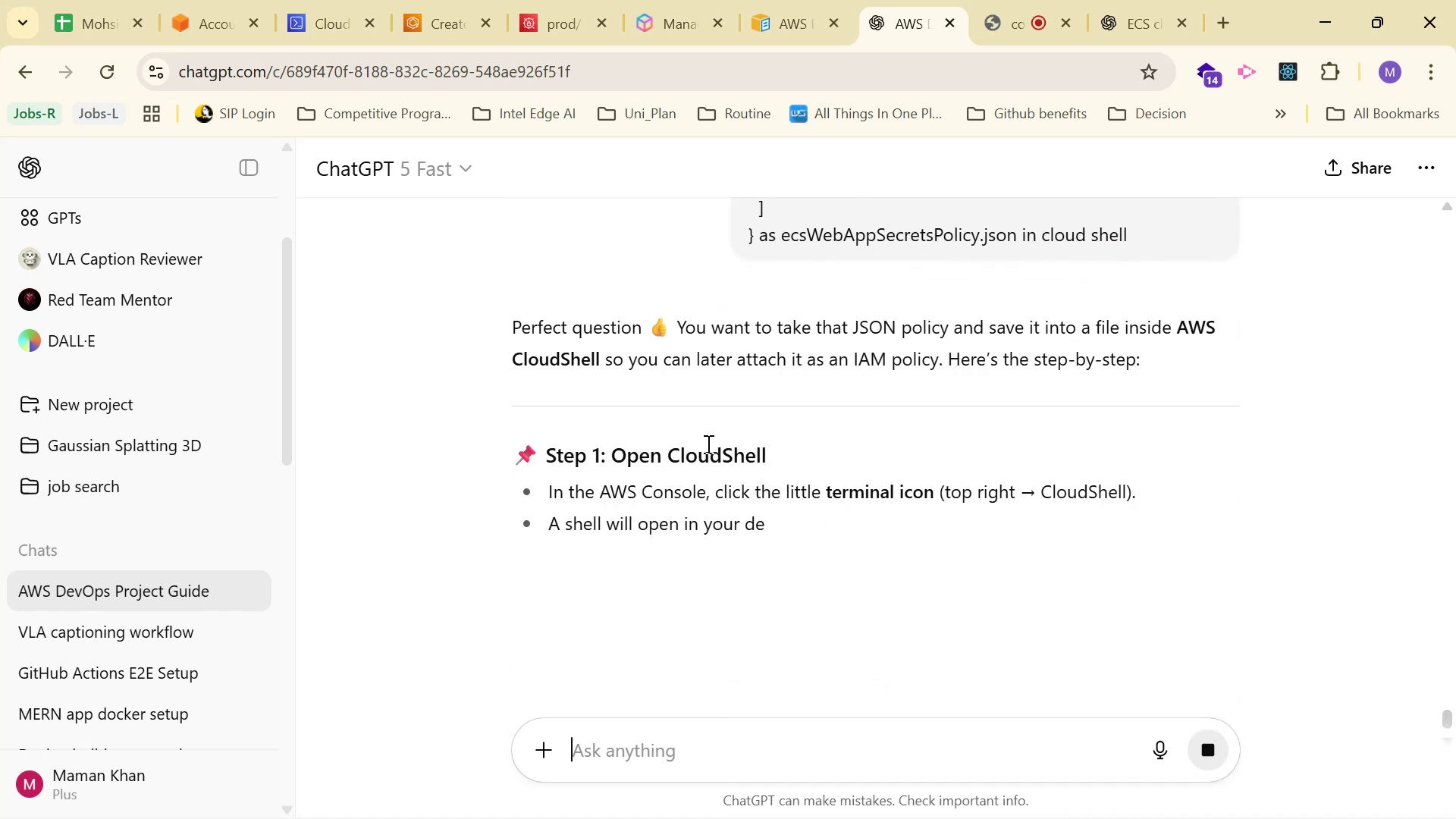 
wait(5.46)
 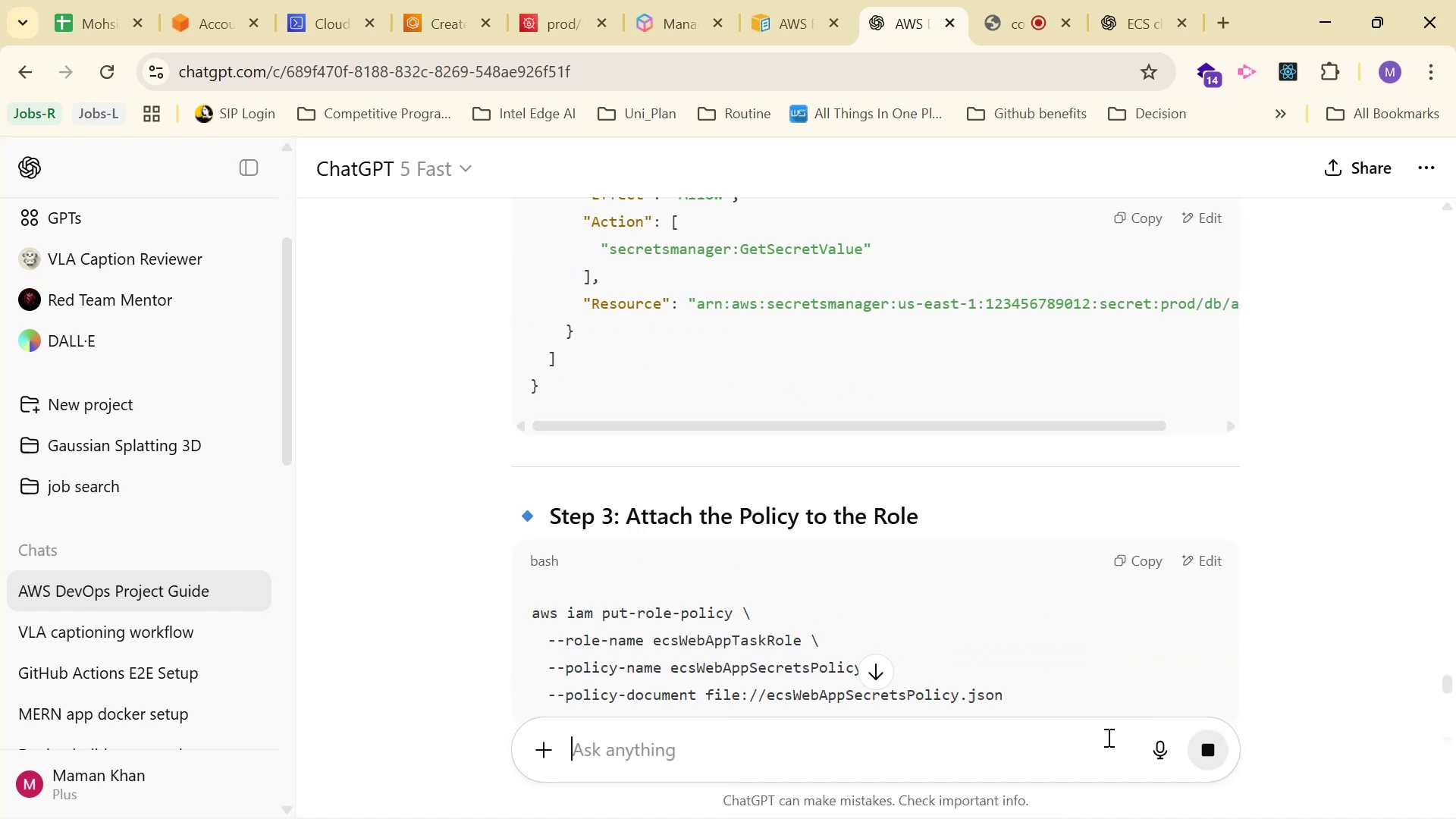 
scroll: coordinate [1003, 474], scroll_direction: down, amount: 7.0
 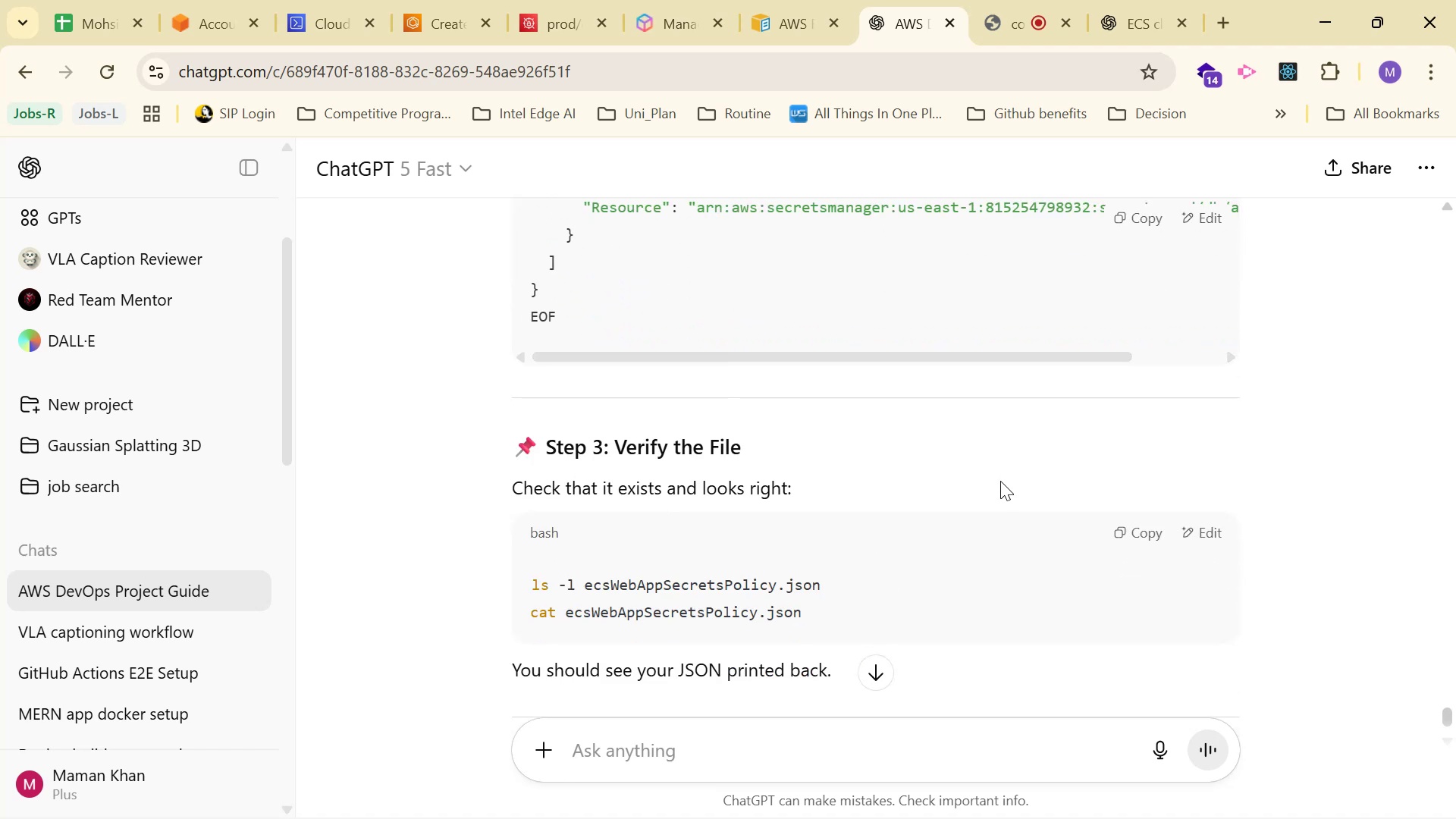 
scroll: coordinate [990, 467], scroll_direction: up, amount: 4.0
 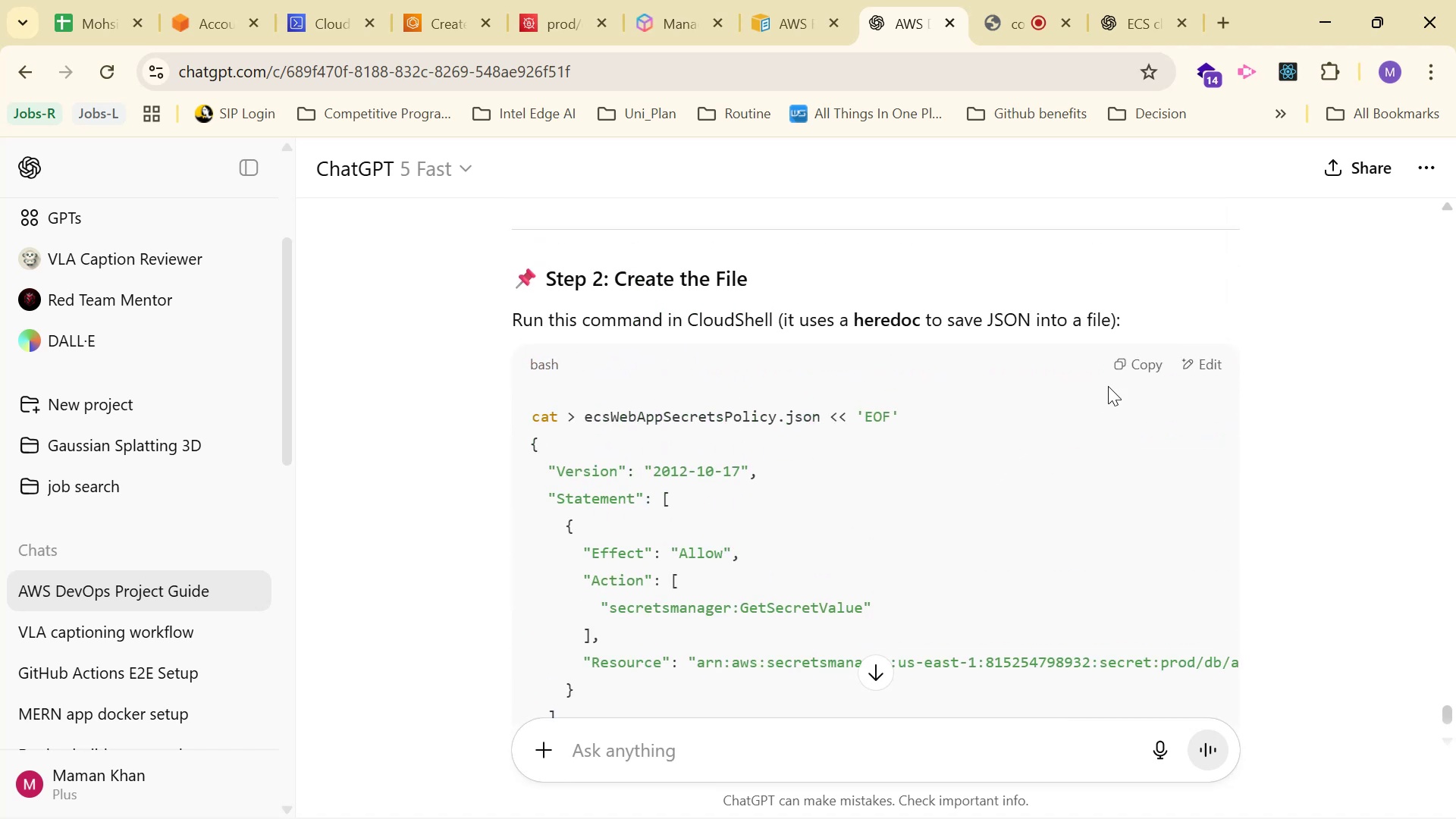 
left_click([1115, 372])
 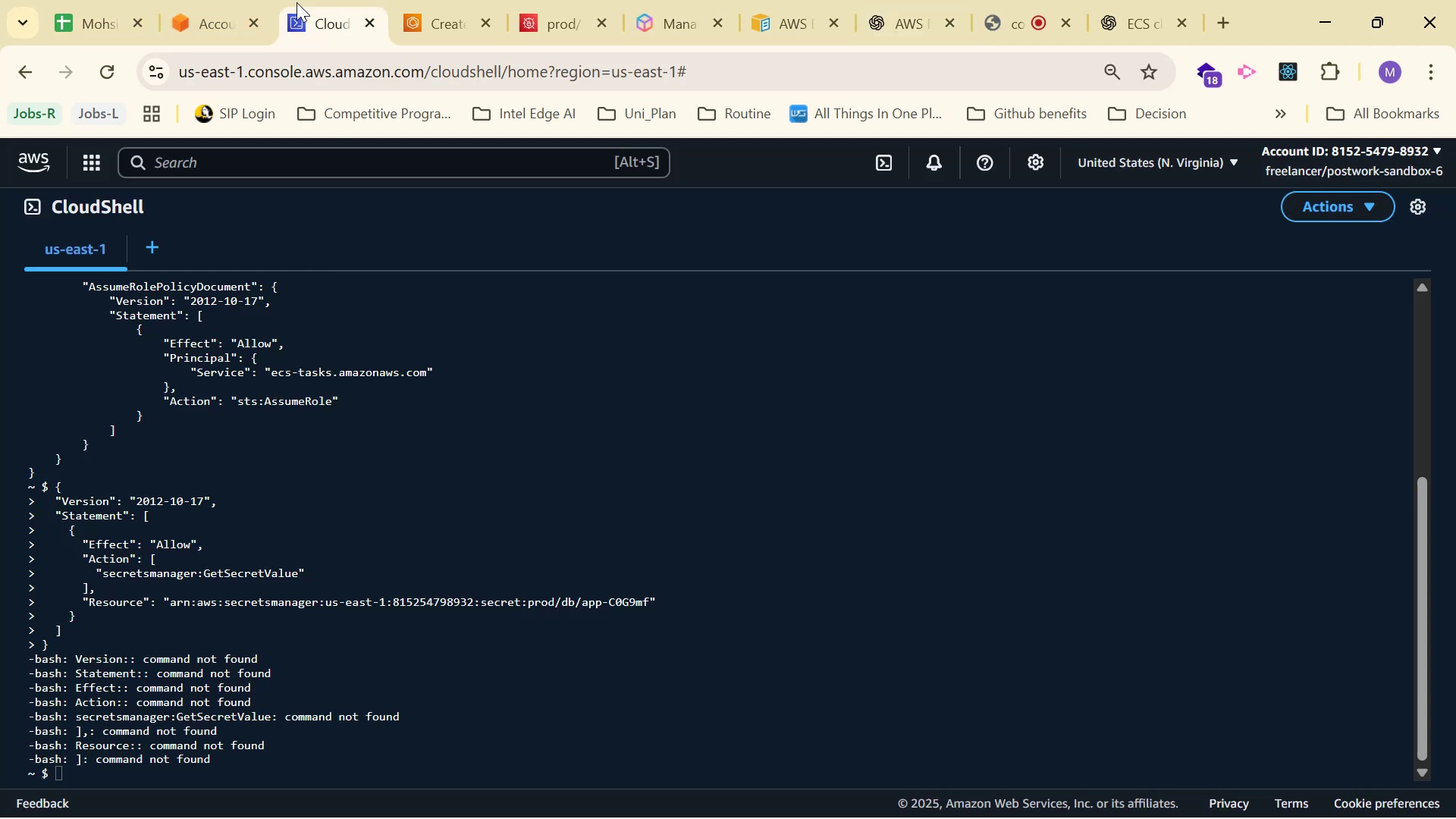 
left_click([360, 761])
 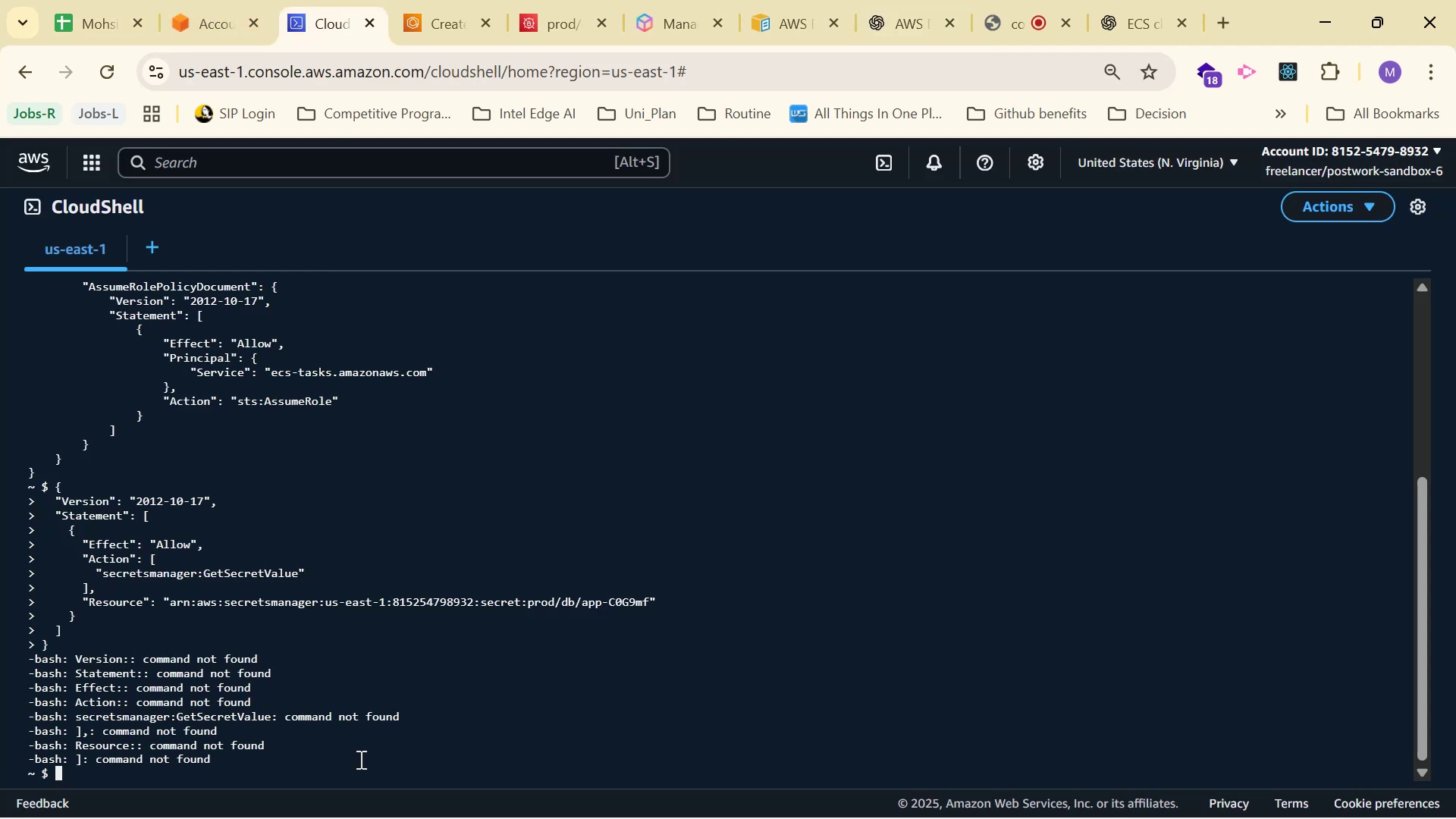 
right_click([359, 759])
 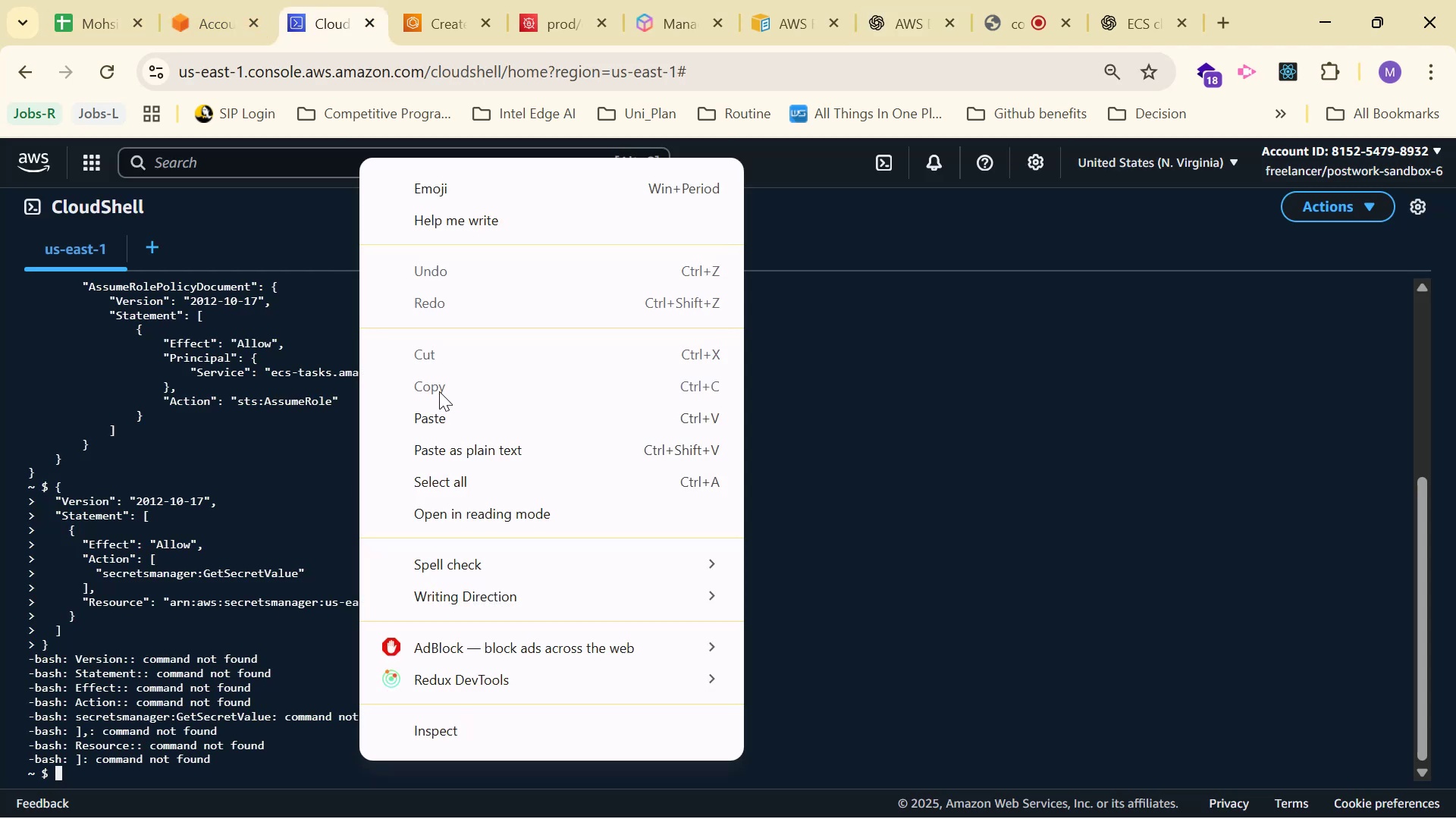 
left_click([453, 416])
 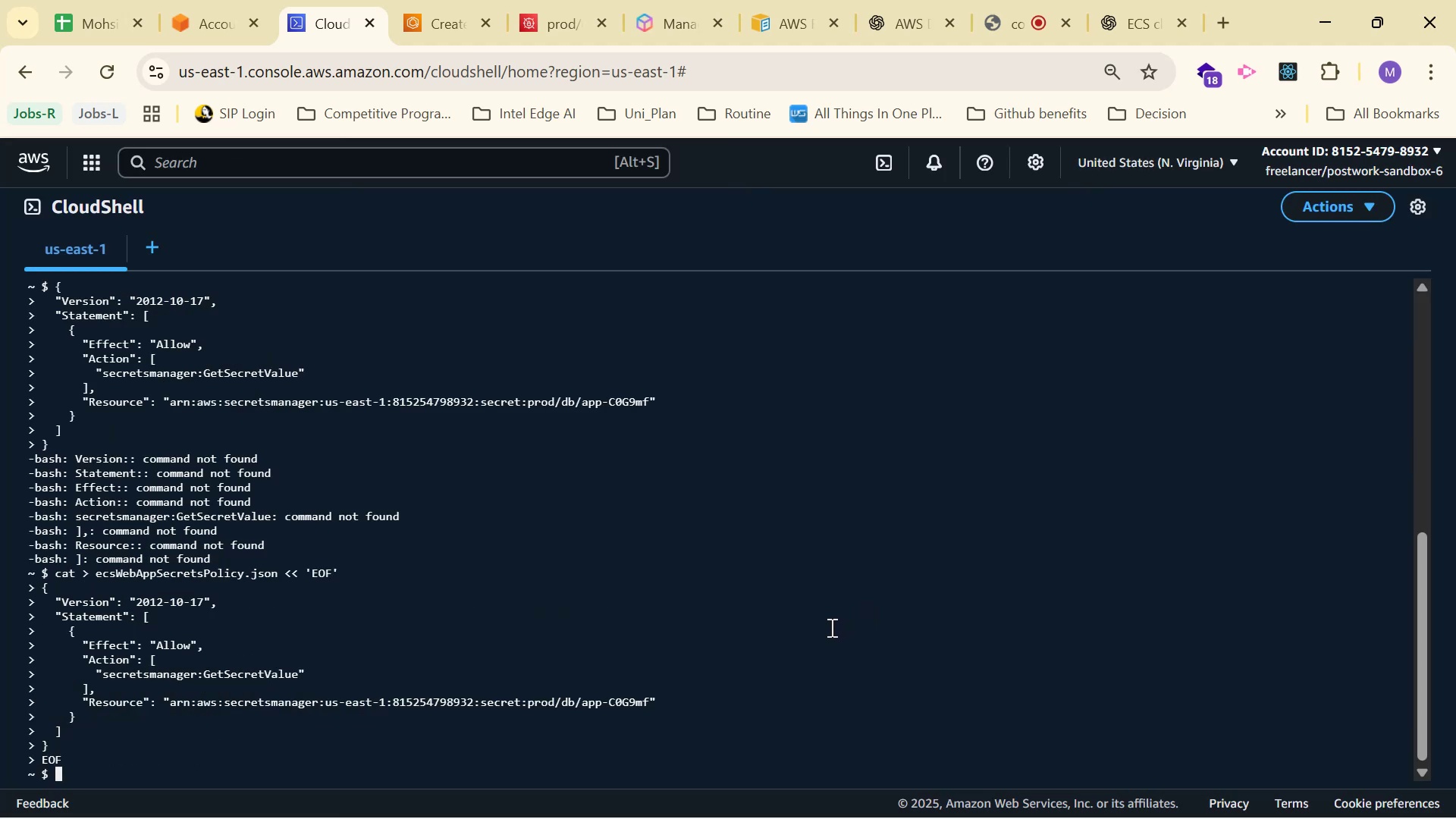 
wait(8.91)
 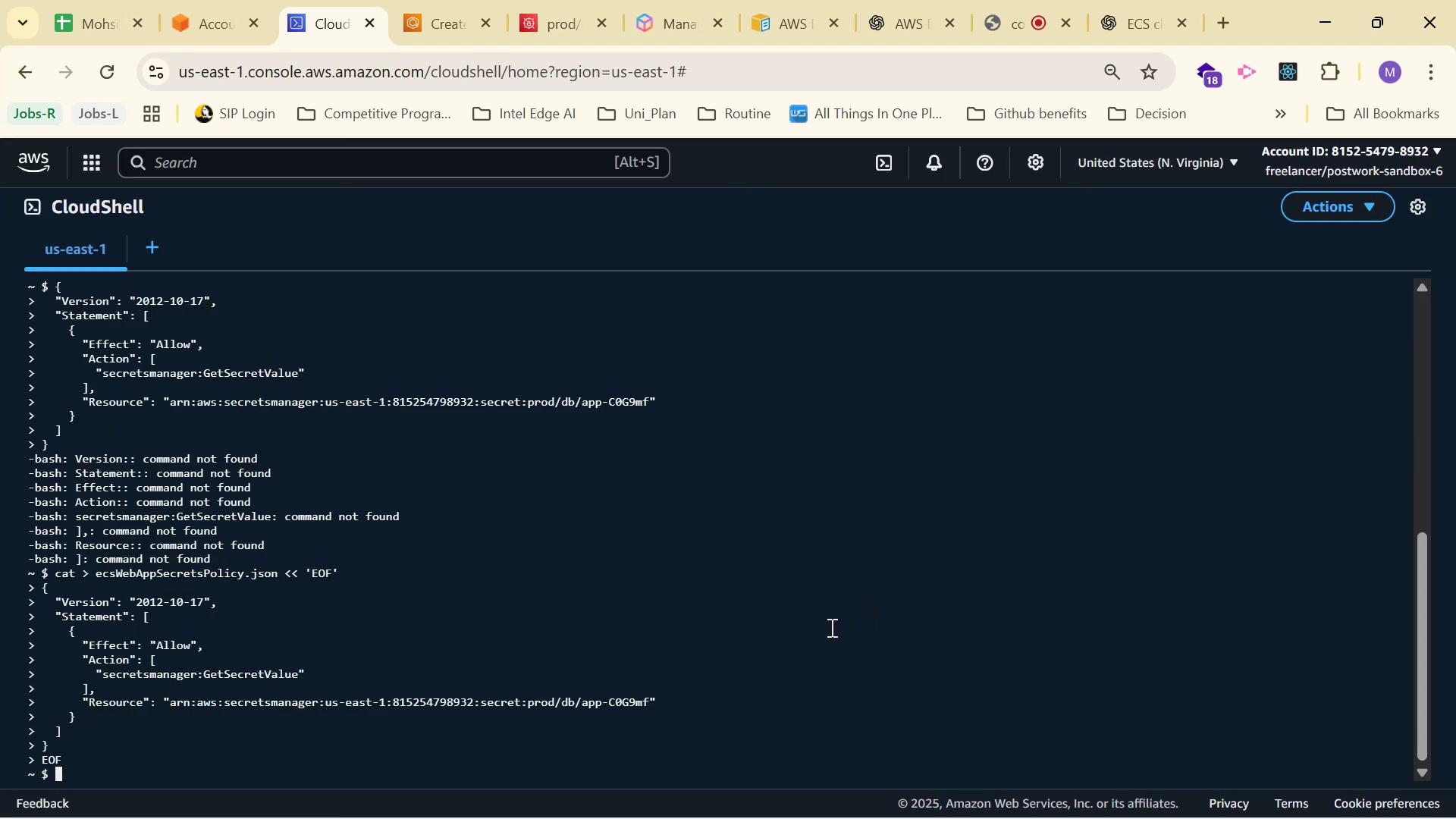 
left_click([891, 2])
 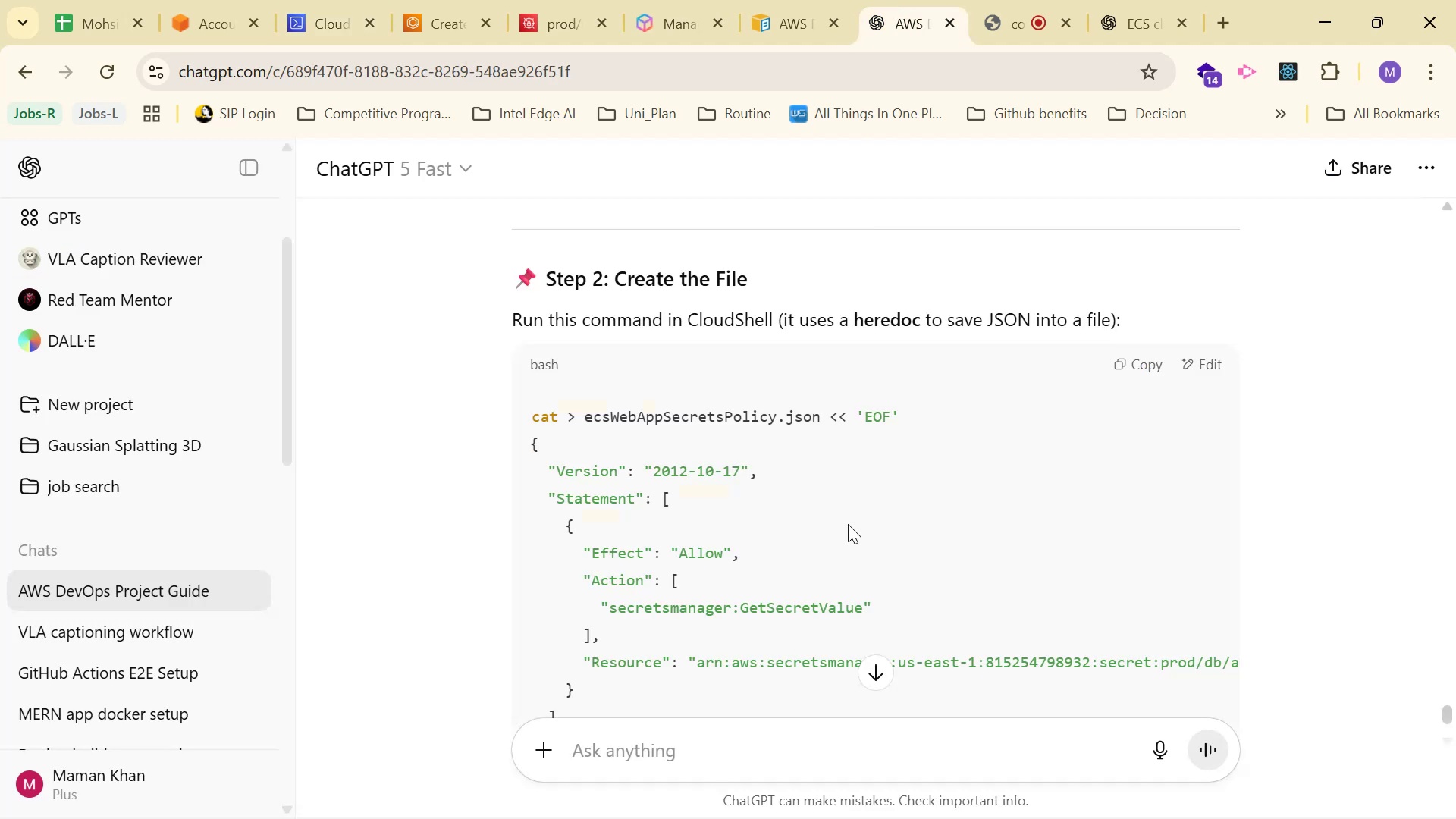 
scroll: coordinate [864, 559], scroll_direction: down, amount: 4.0
 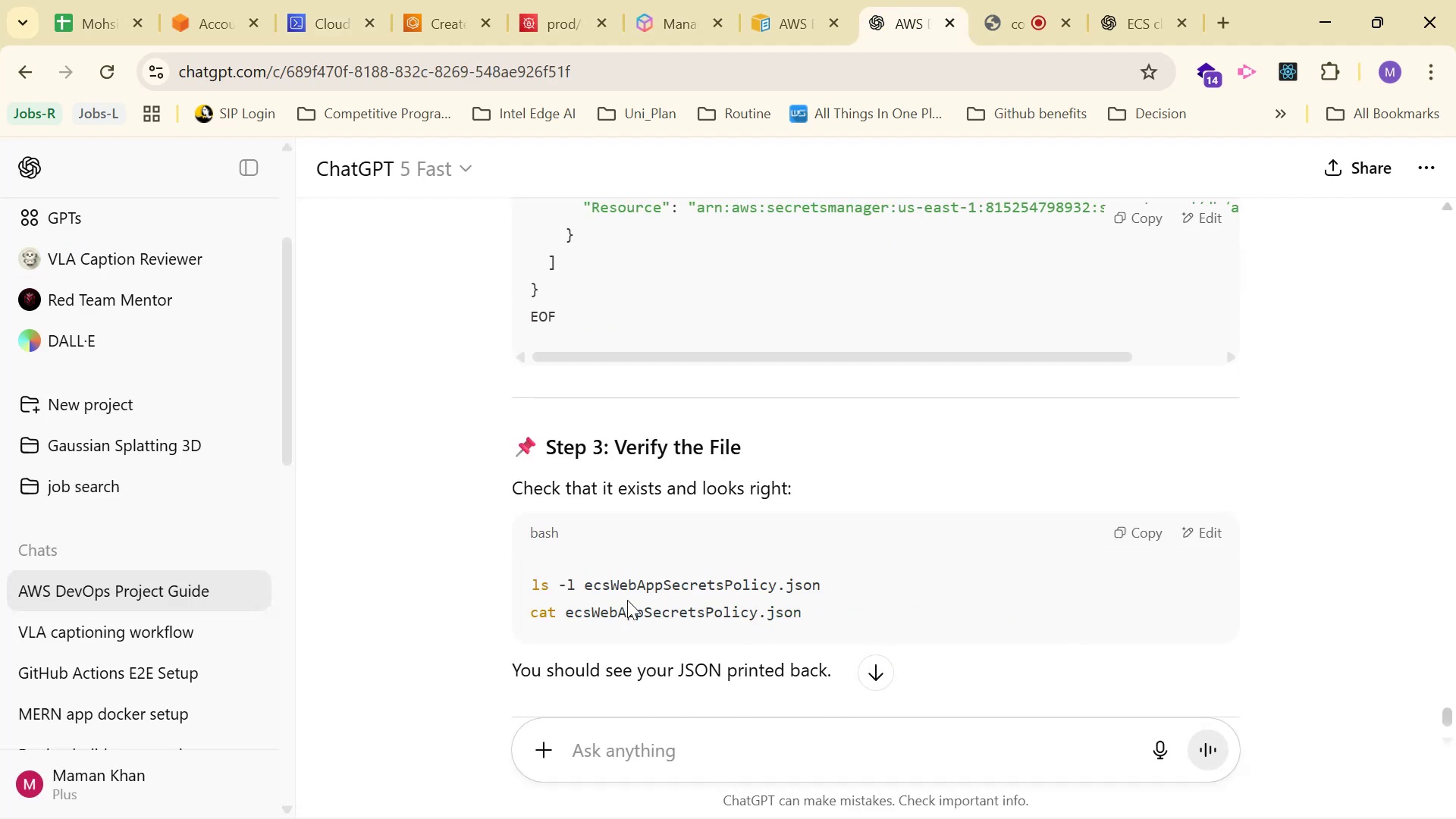 
left_click_drag(start_coordinate=[532, 581], to_coordinate=[832, 573])
 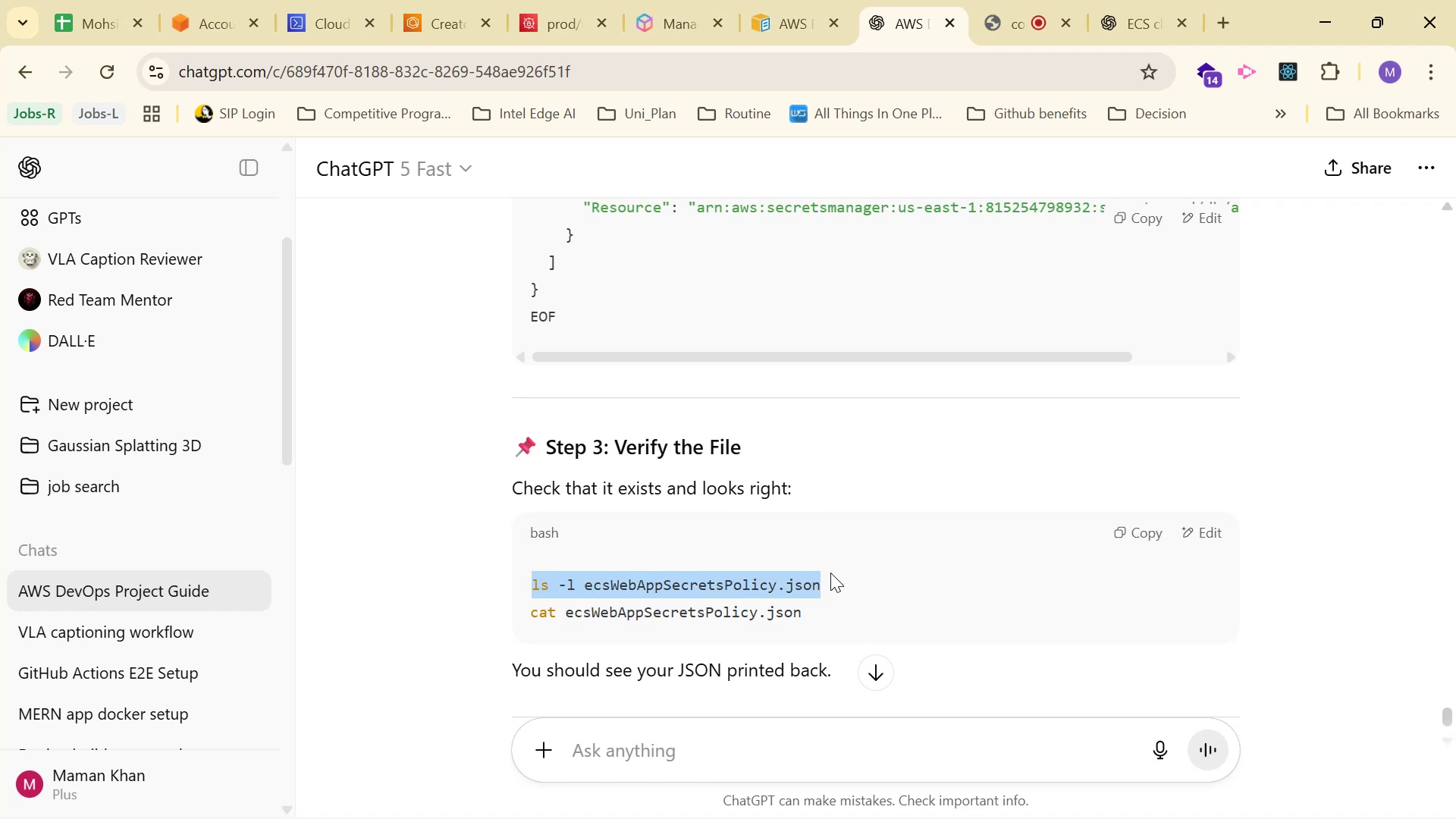 
key(Control+C)
 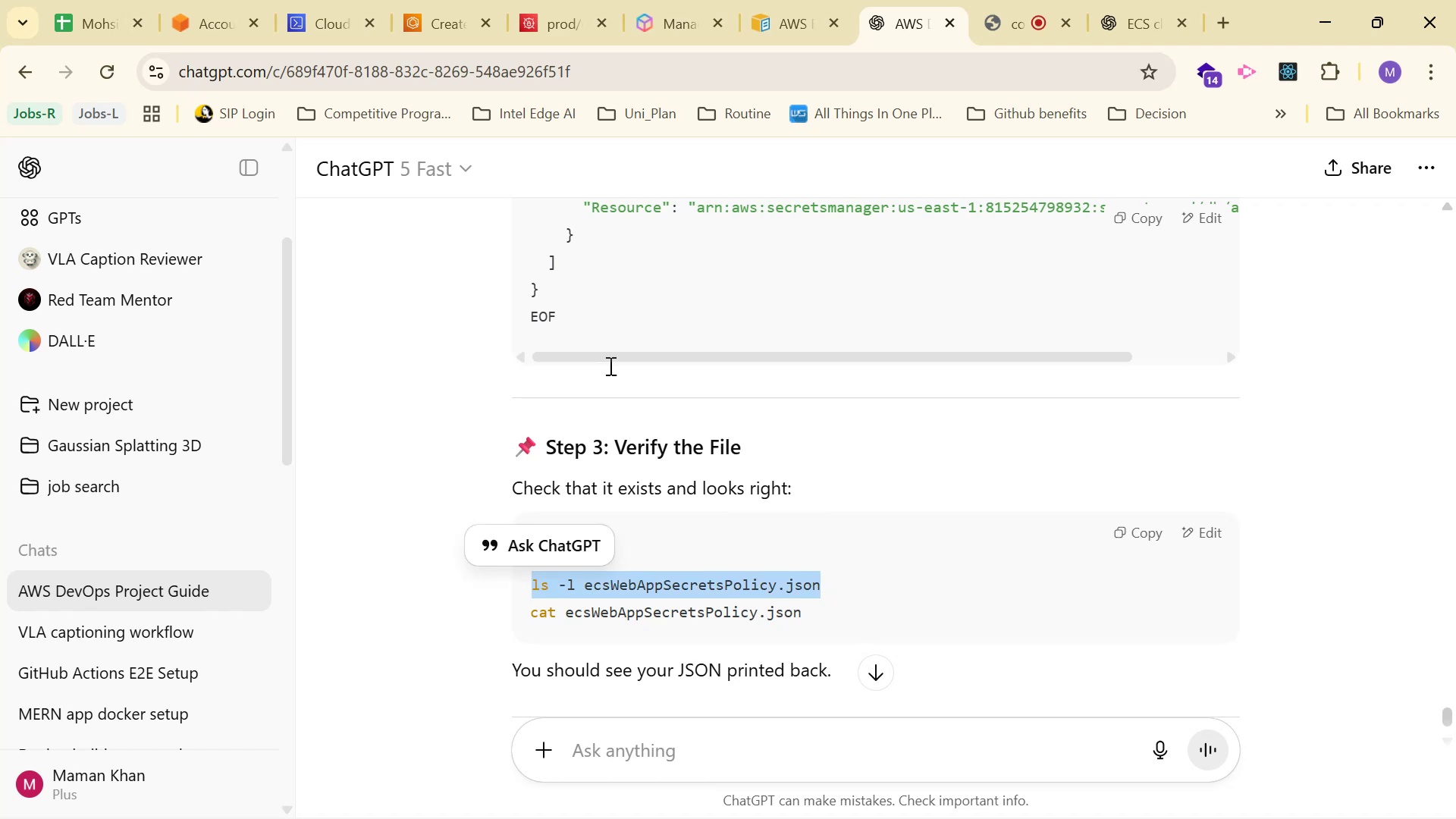 
key(Control+C)
 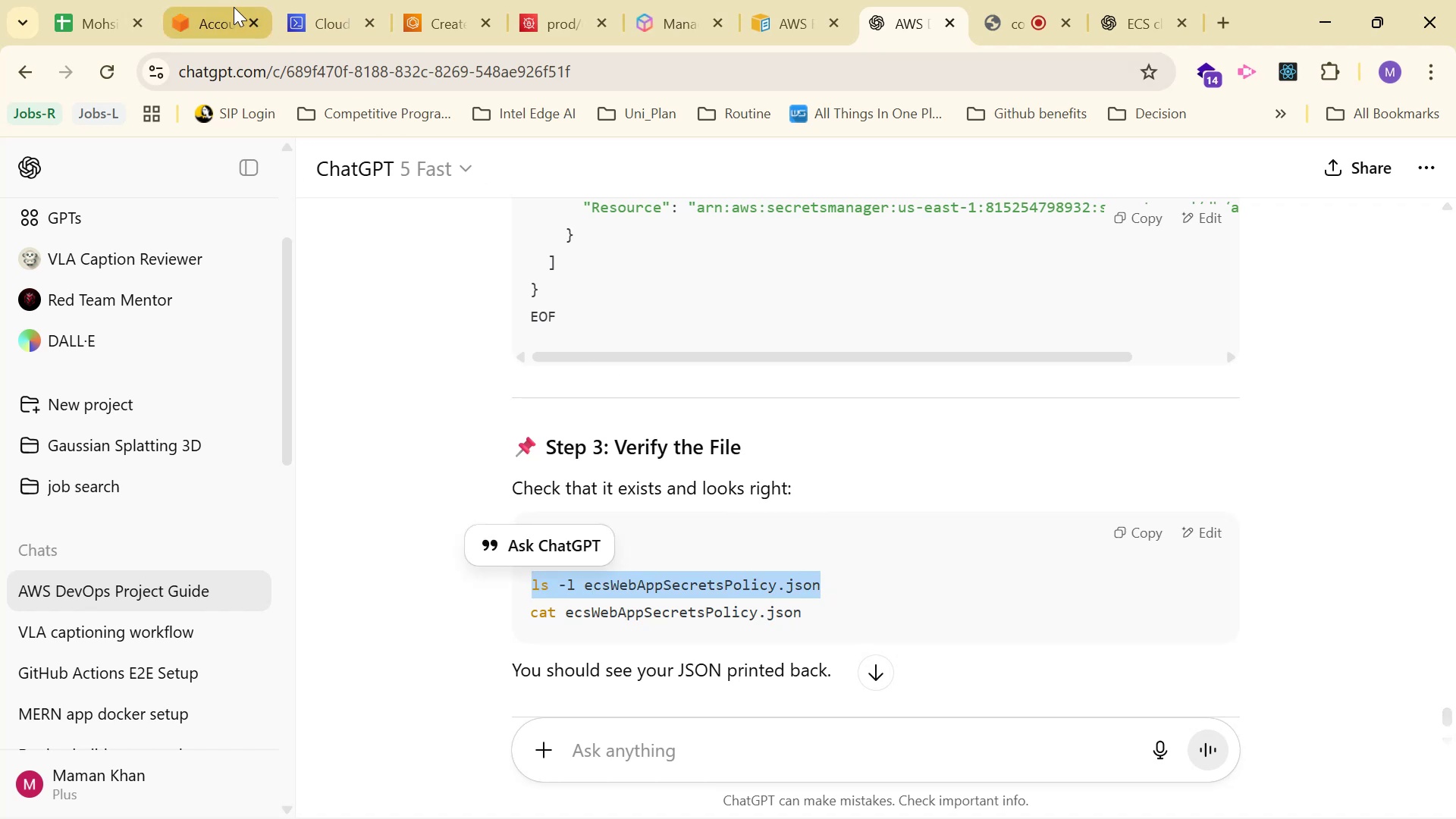 
left_click([297, 5])
 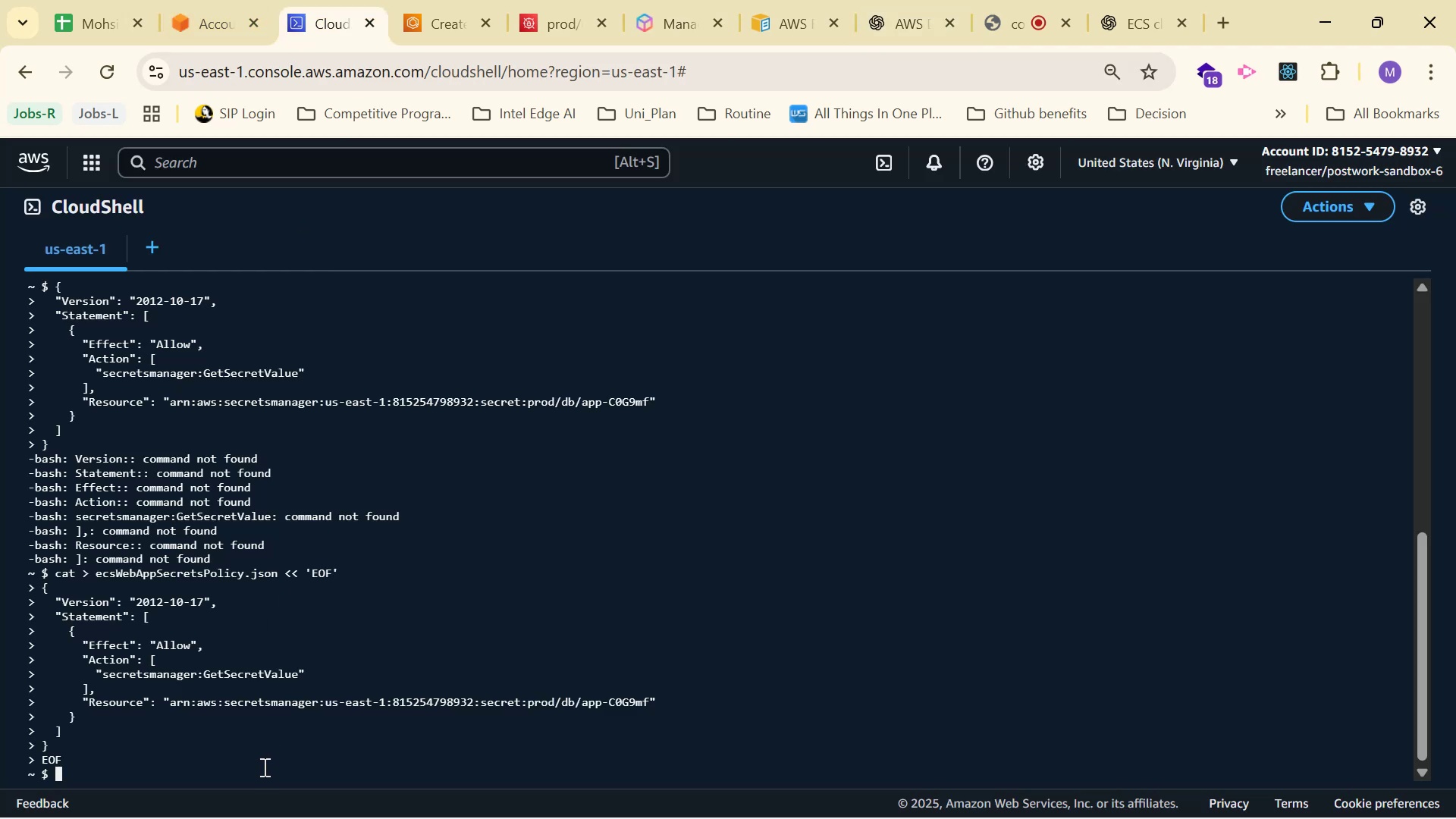 
right_click([263, 767])
 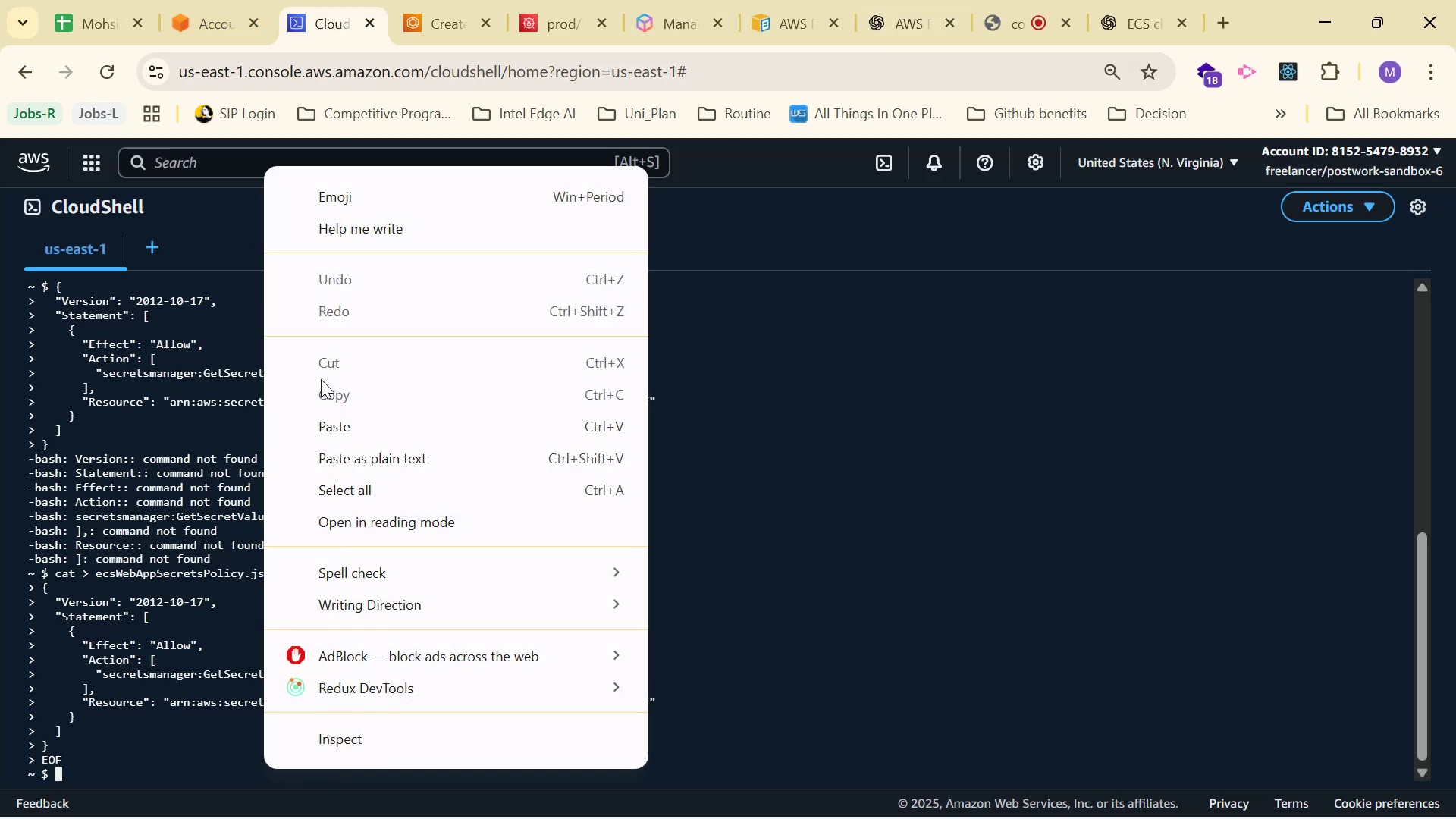 
left_click([331, 434])
 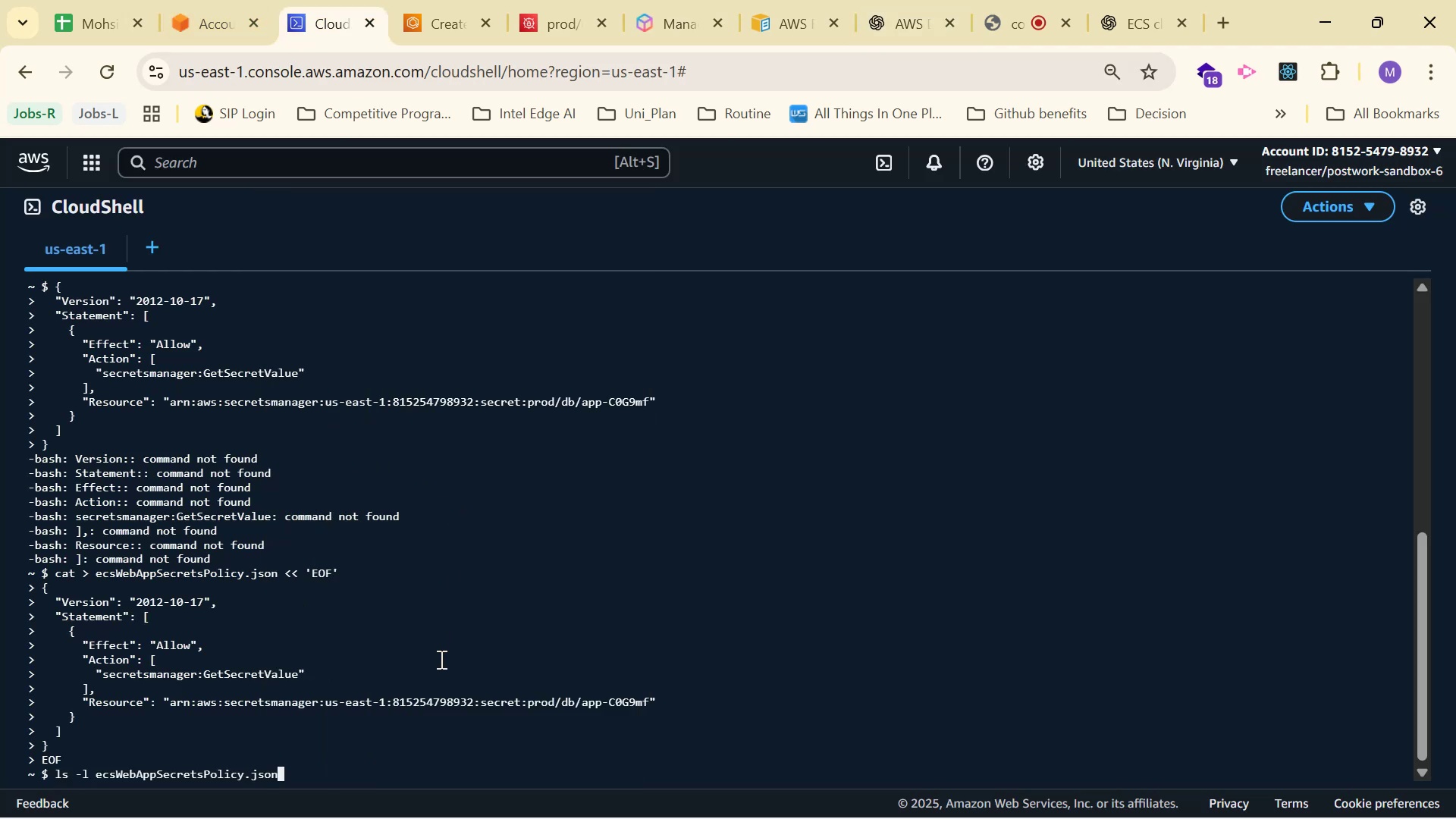 
key(Enter)
 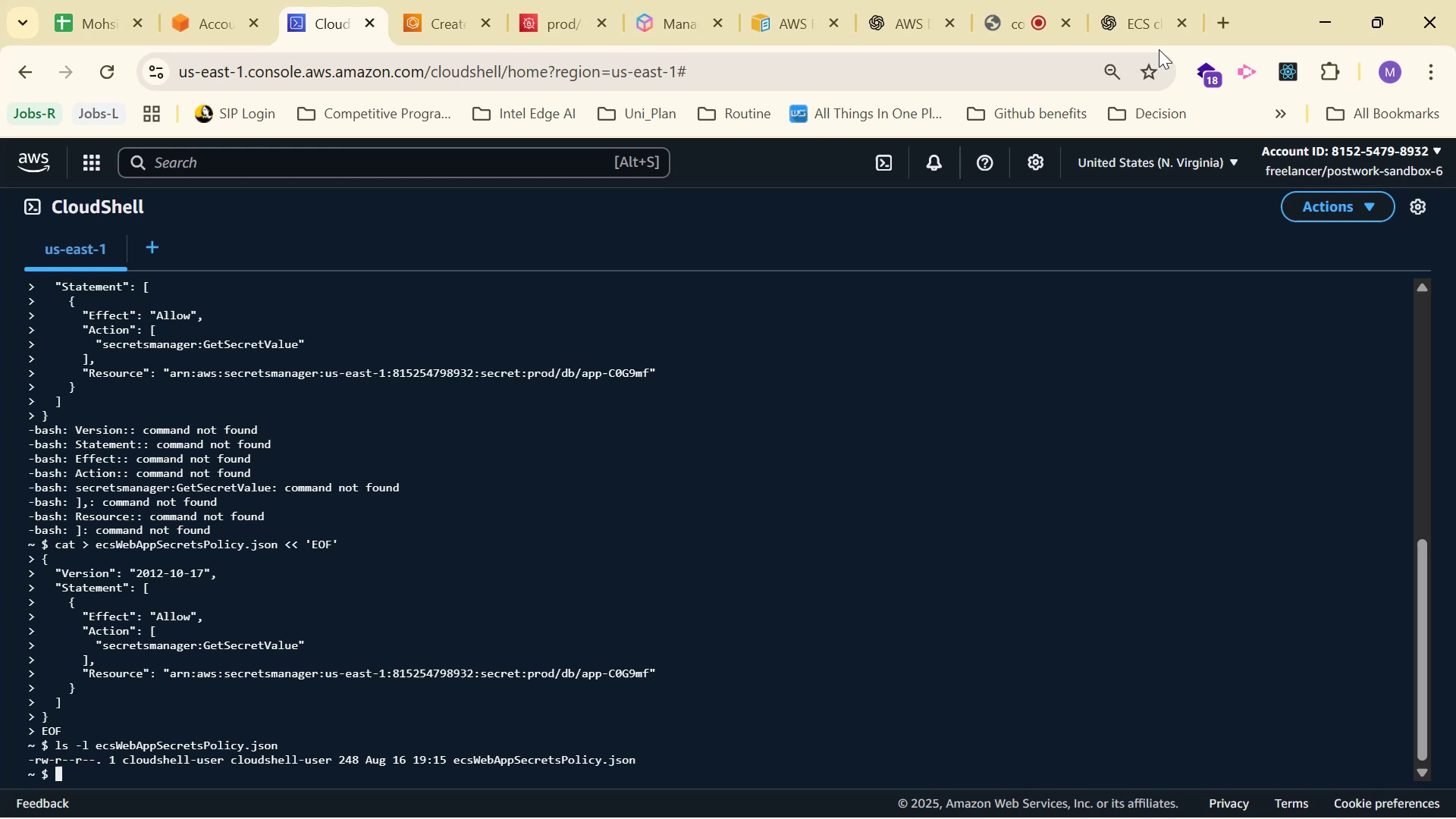 
wait(5.06)
 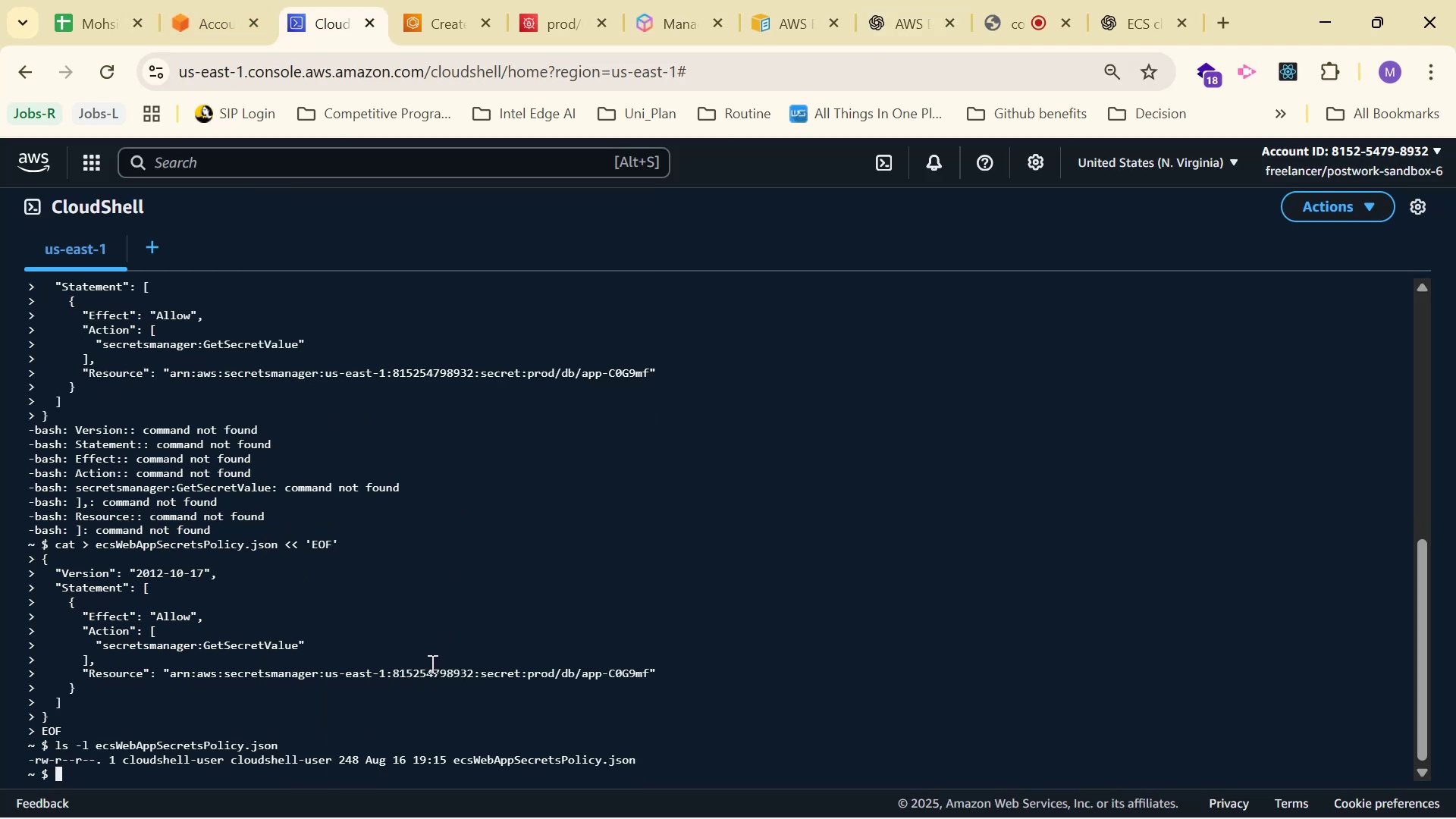 
left_click([922, 5])
 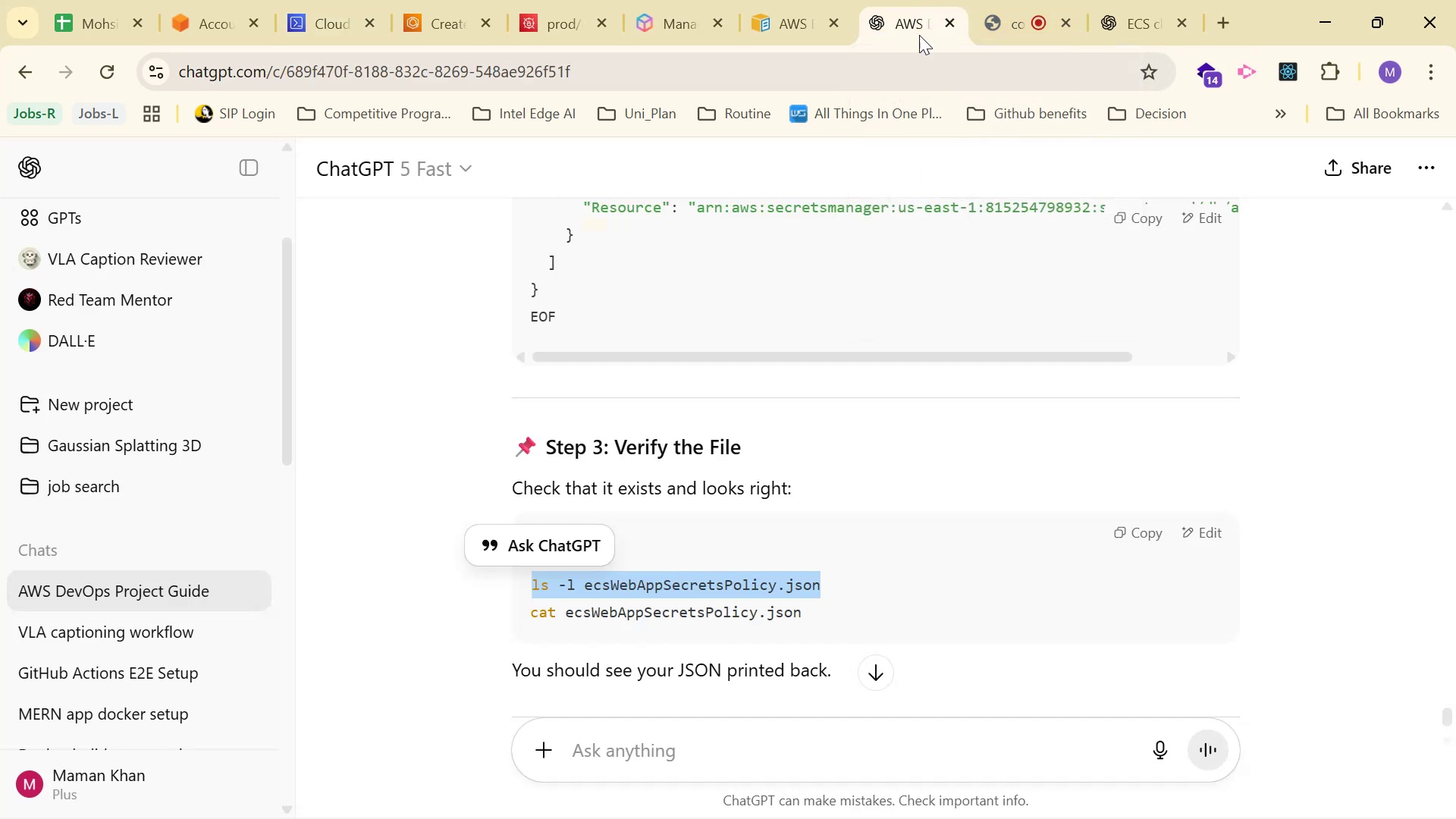 
scroll: coordinate [976, 526], scroll_direction: down, amount: 5.0
 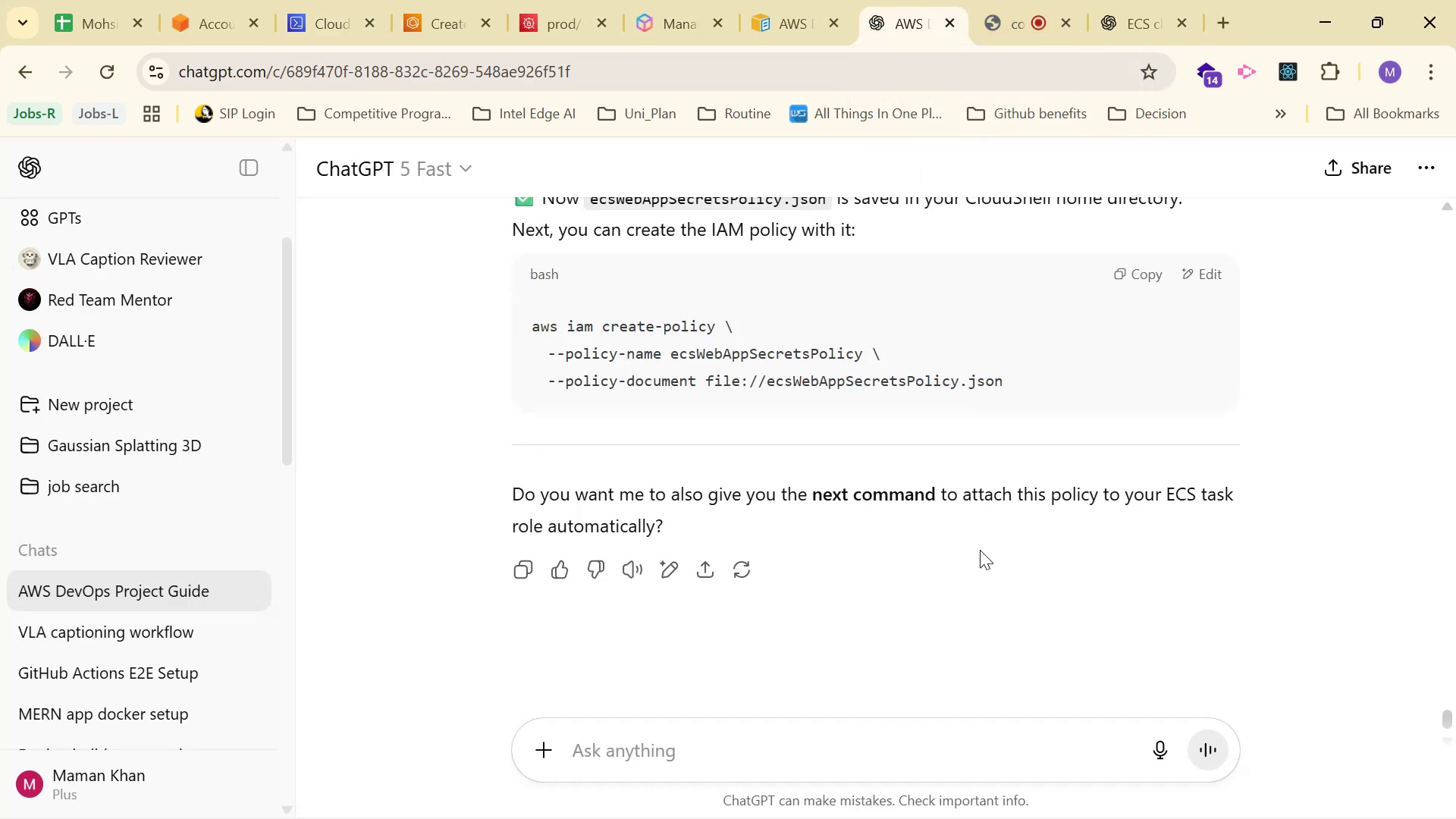 
scroll: coordinate [1060, 523], scroll_direction: up, amount: 79.0
 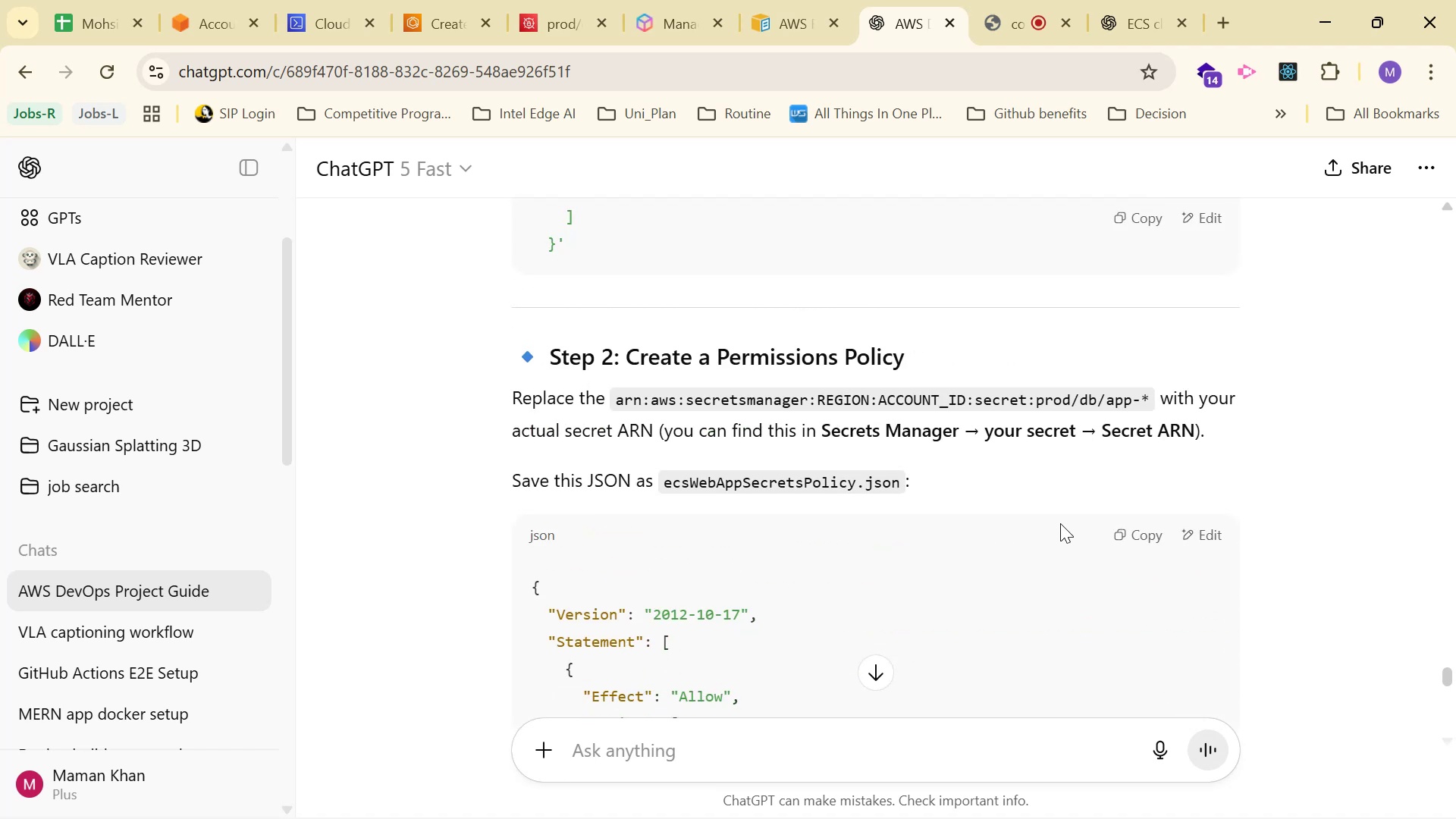 
scroll: coordinate [1066, 522], scroll_direction: down, amount: 5.0
 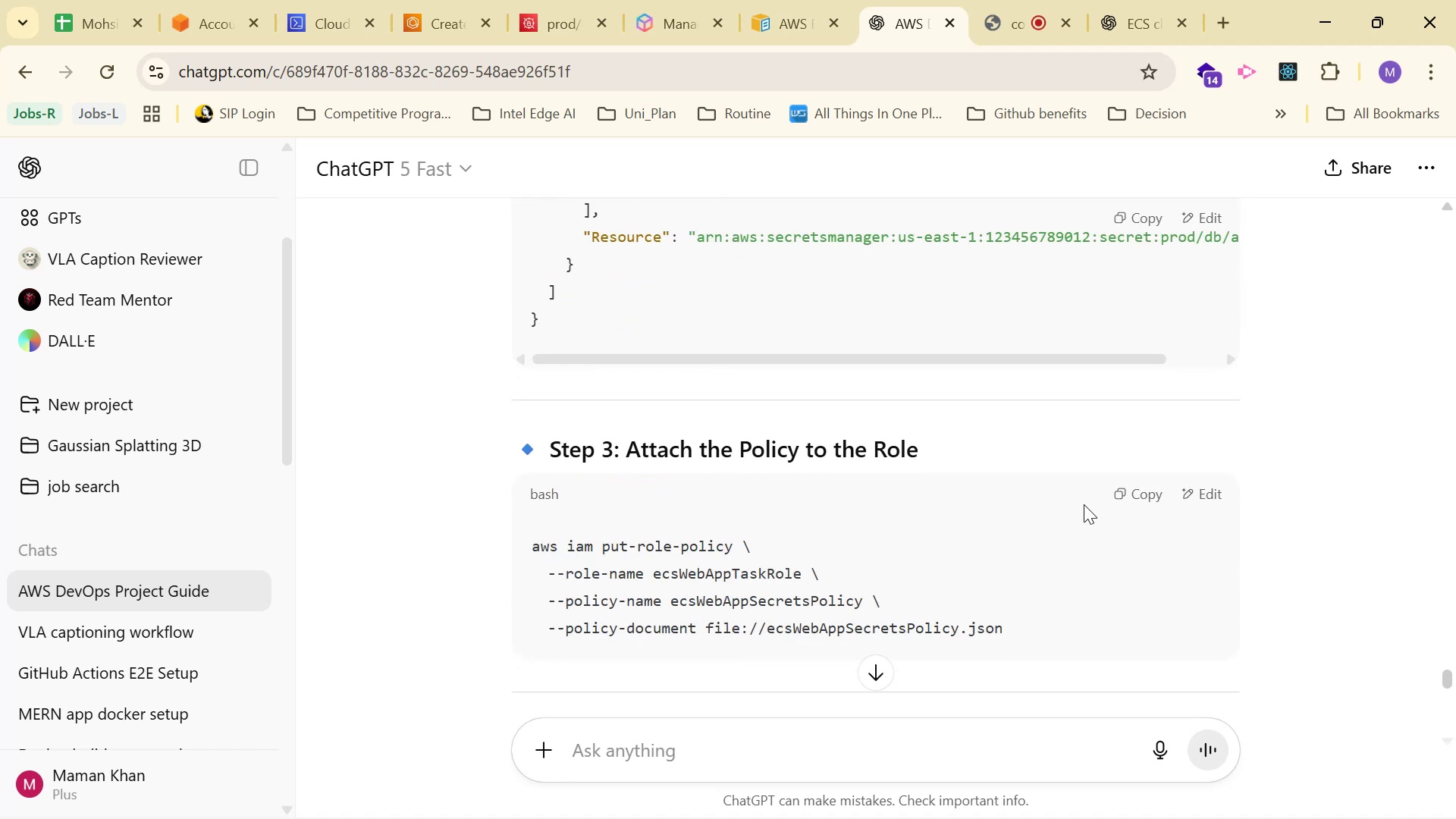 
left_click([1135, 489])
 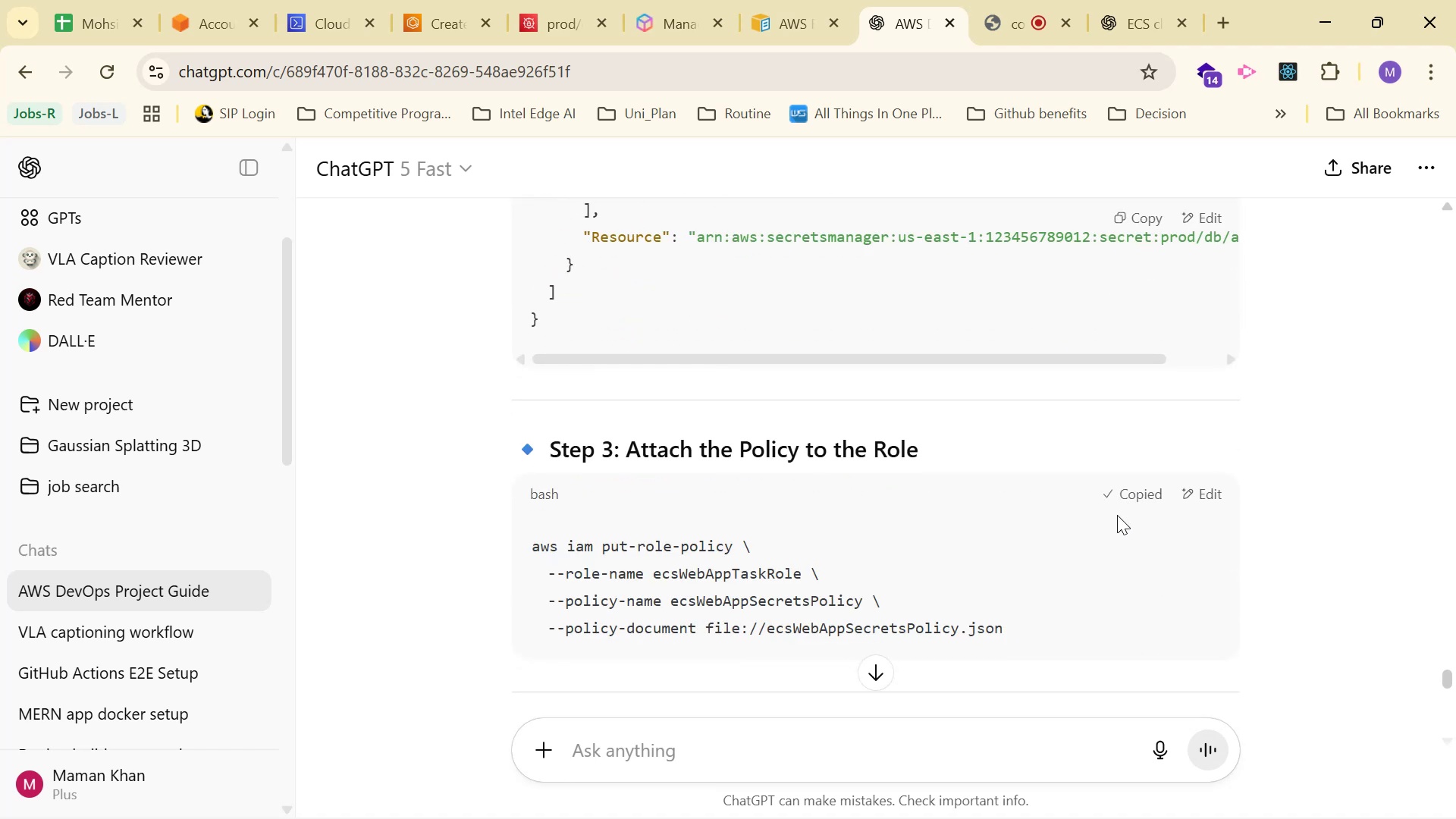 
scroll: coordinate [1101, 517], scroll_direction: down, amount: 4.0
 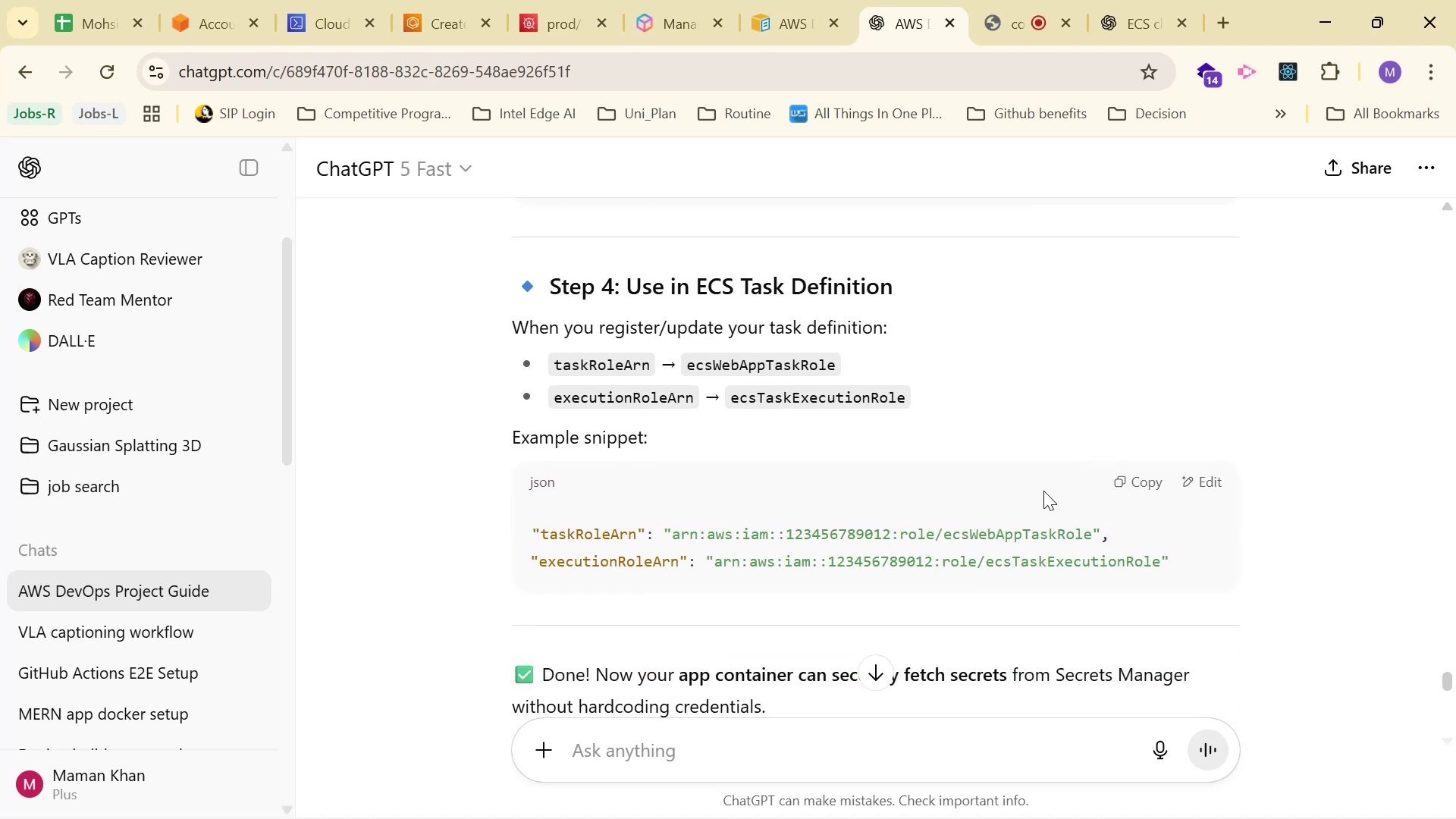 
scroll: coordinate [1028, 468], scroll_direction: up, amount: 2.0
 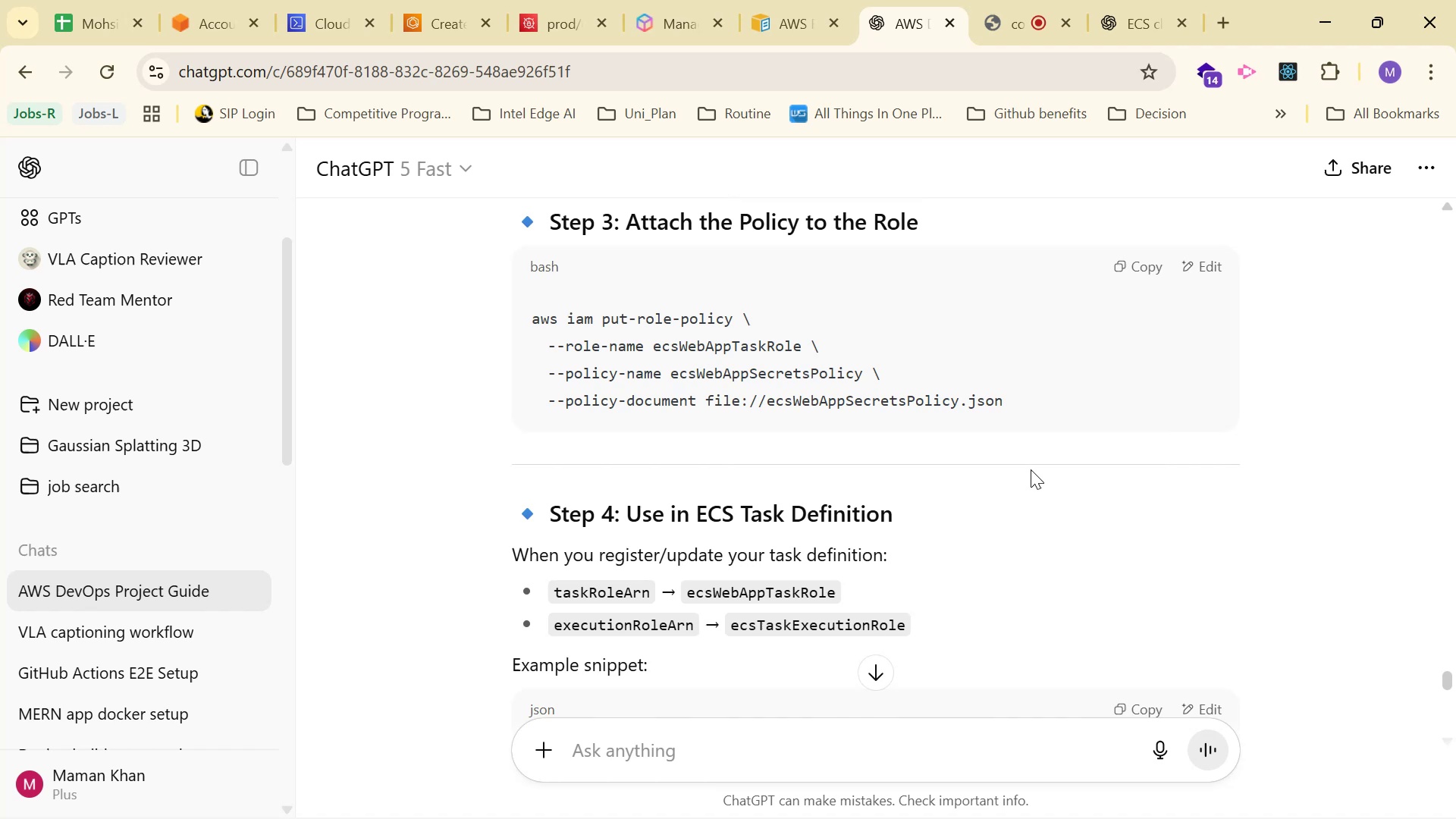 
scroll: coordinate [1031, 465], scroll_direction: down, amount: 2.0
 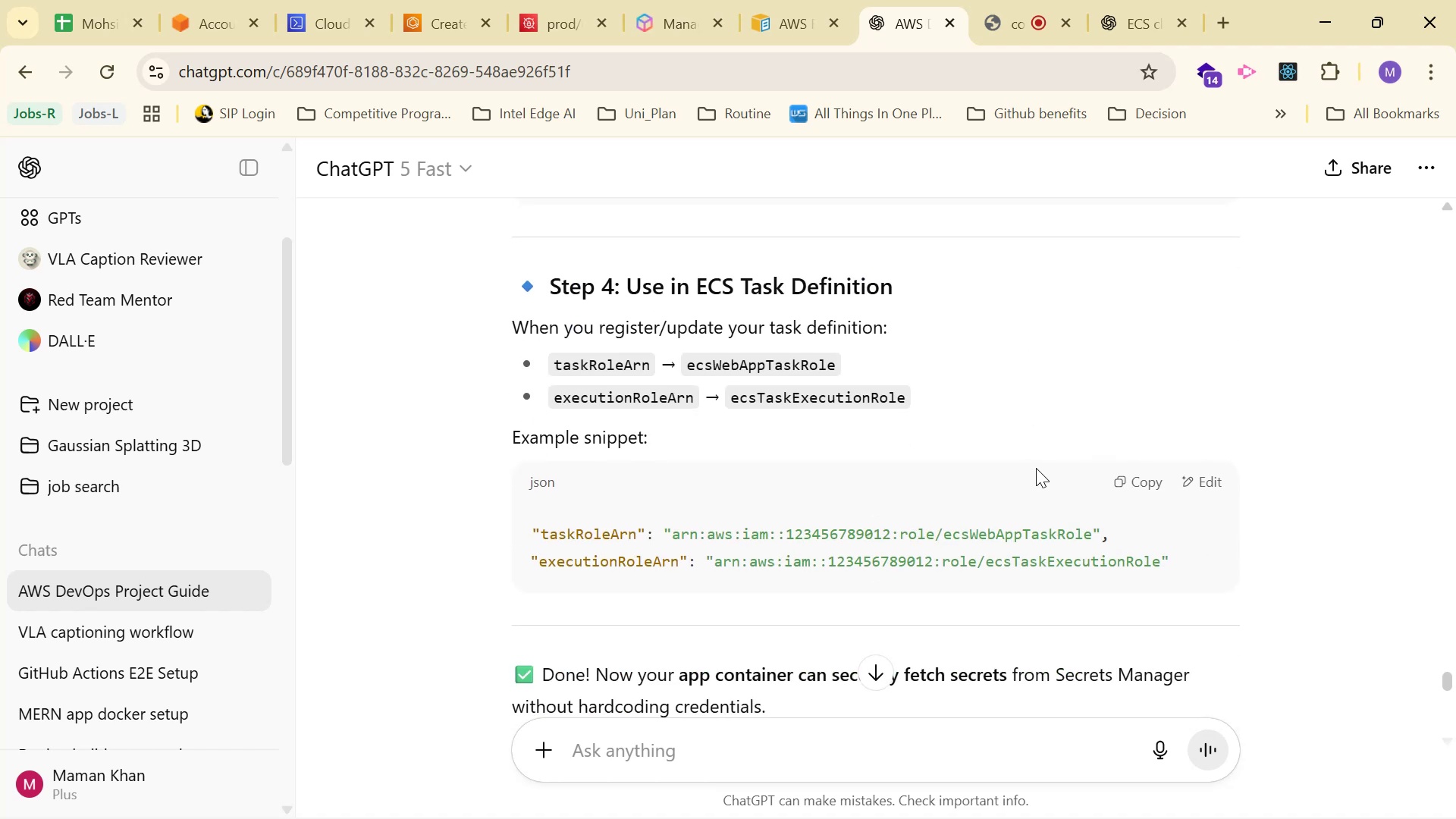 
wait(10.75)
 